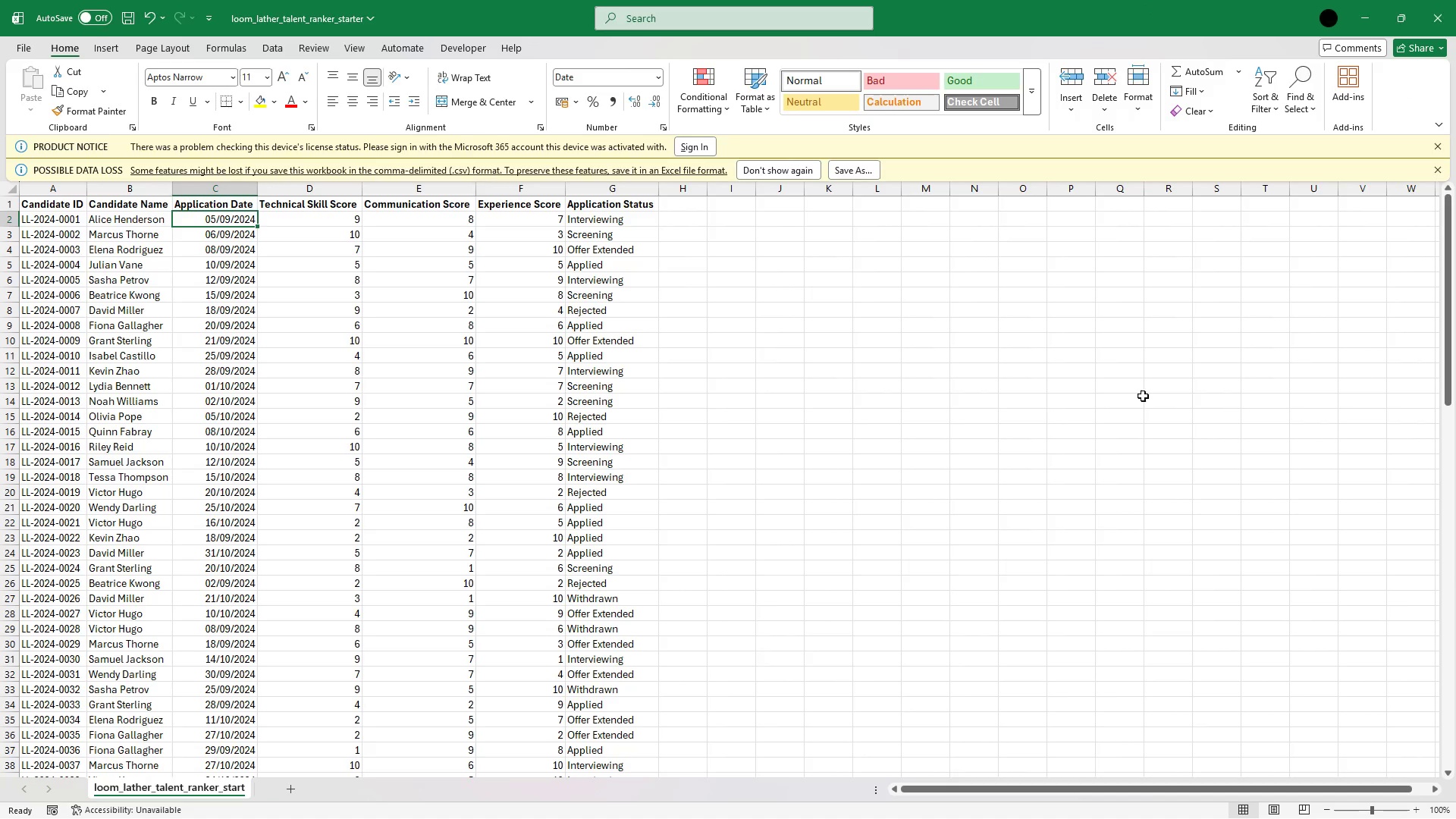 
hold_key(key=ArrowDown, duration=1.52)
 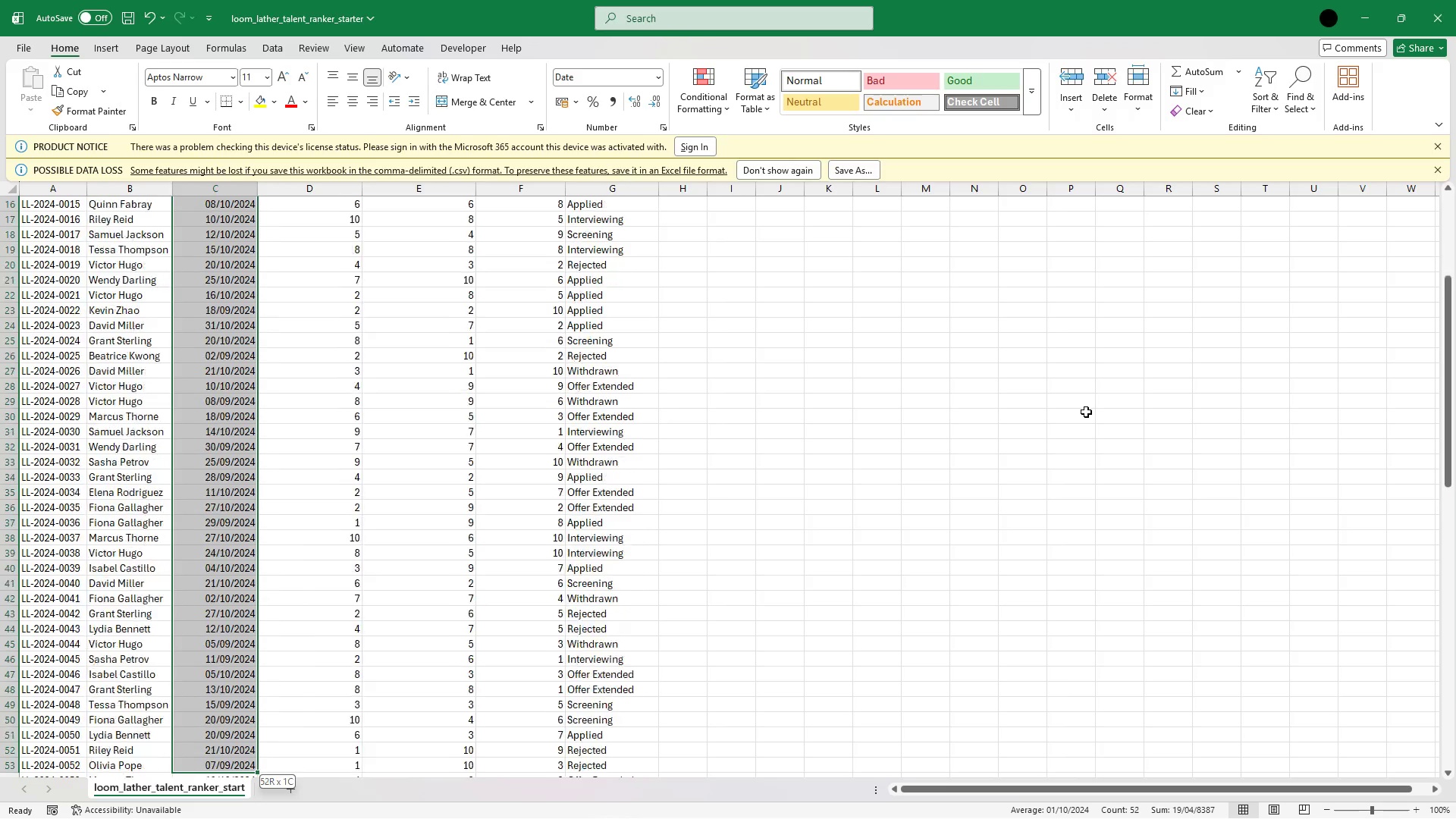 
hold_key(key=ArrowDown, duration=1.0)
 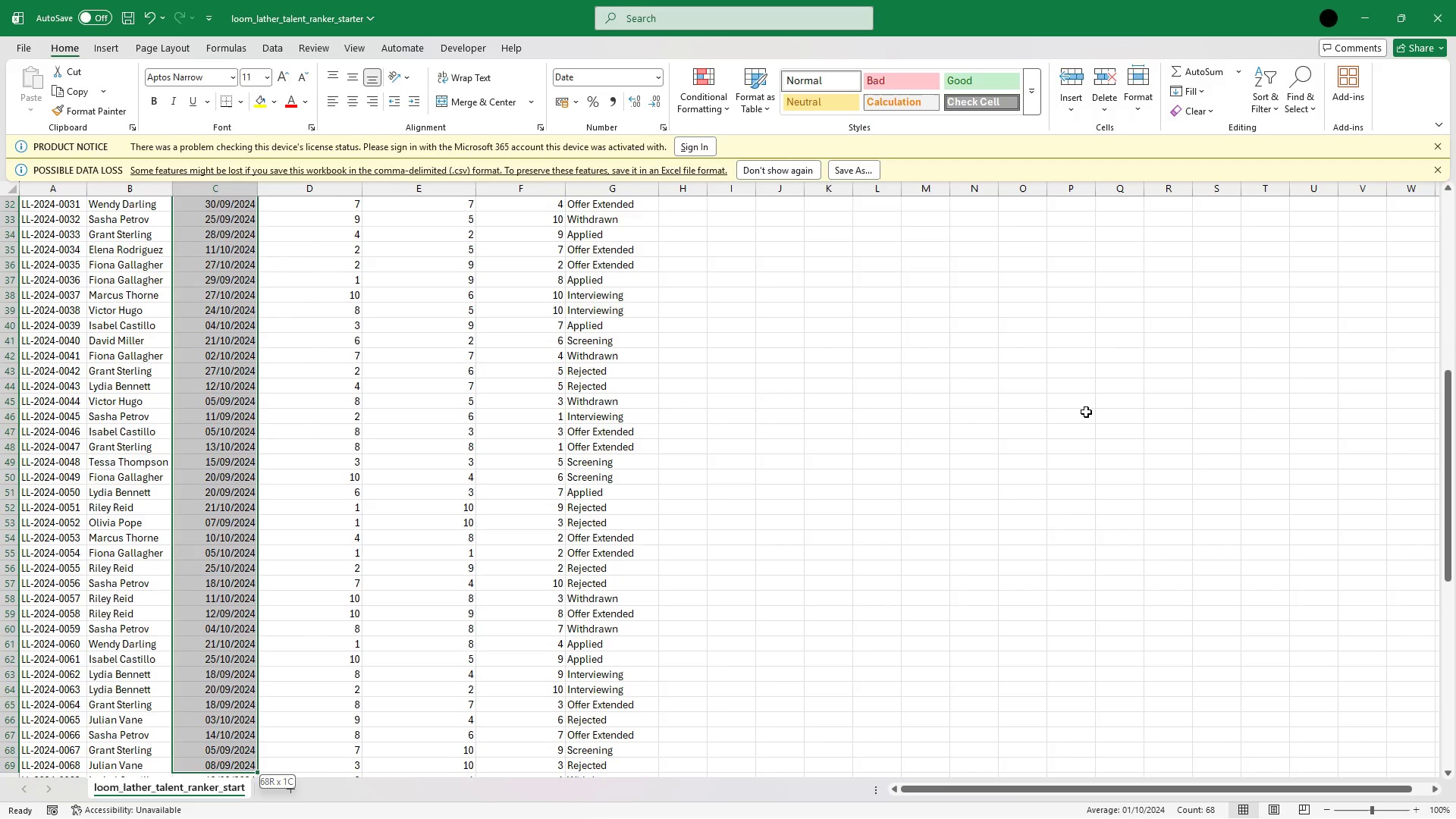 
key(Shift+ArrowDown)
 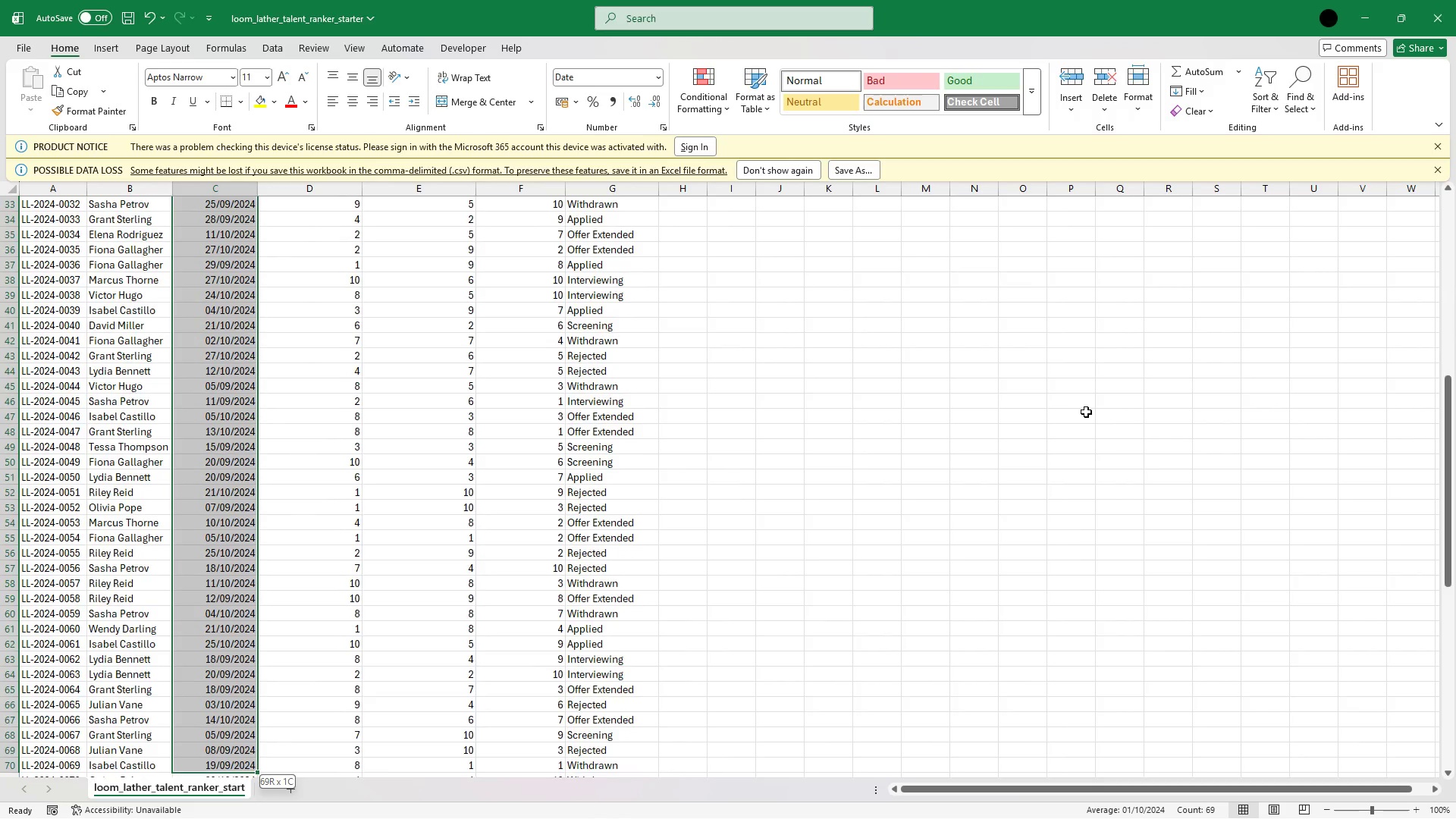 
key(Shift+ArrowDown)
 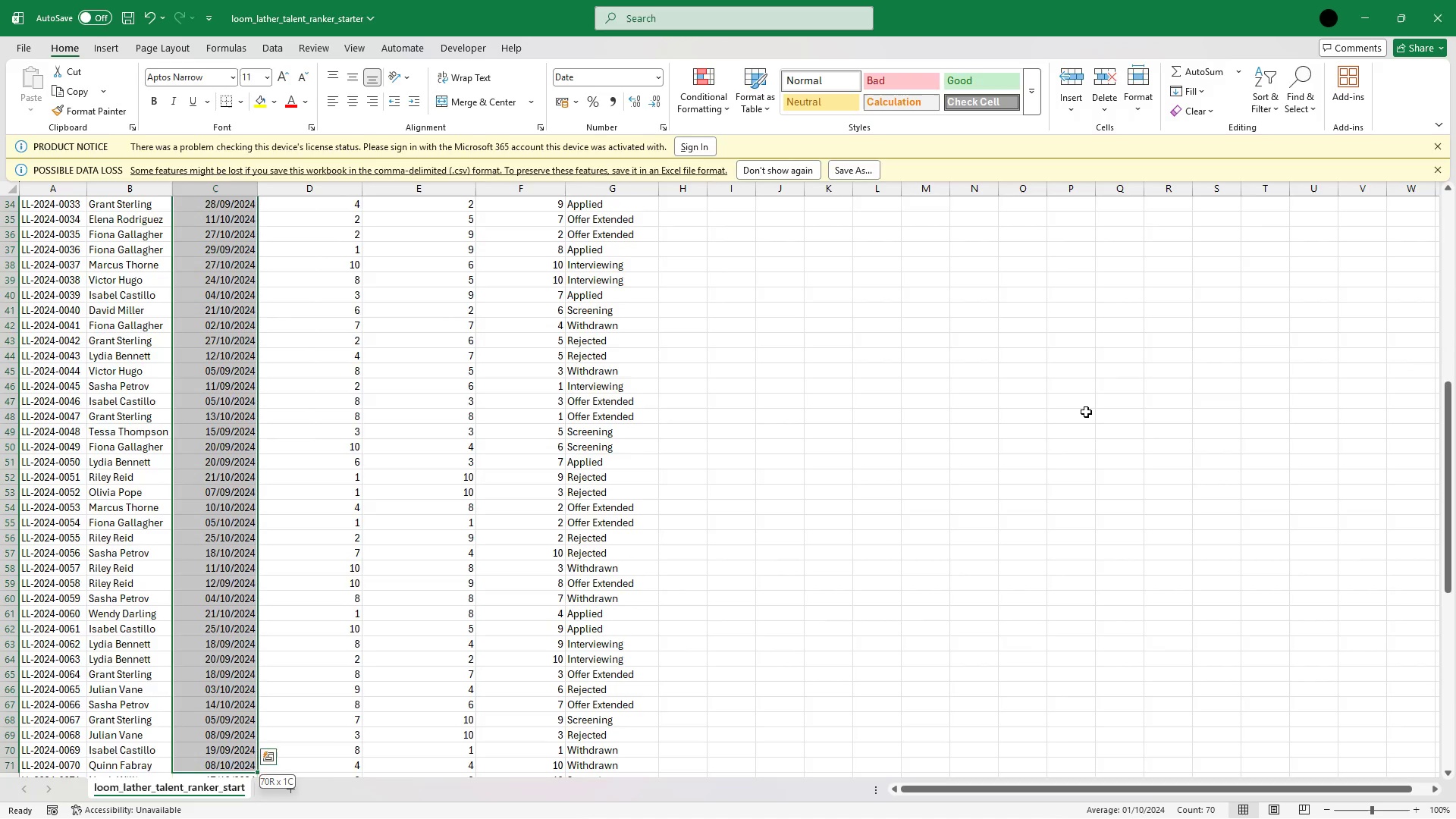 
hold_key(key=ArrowDown, duration=0.81)
 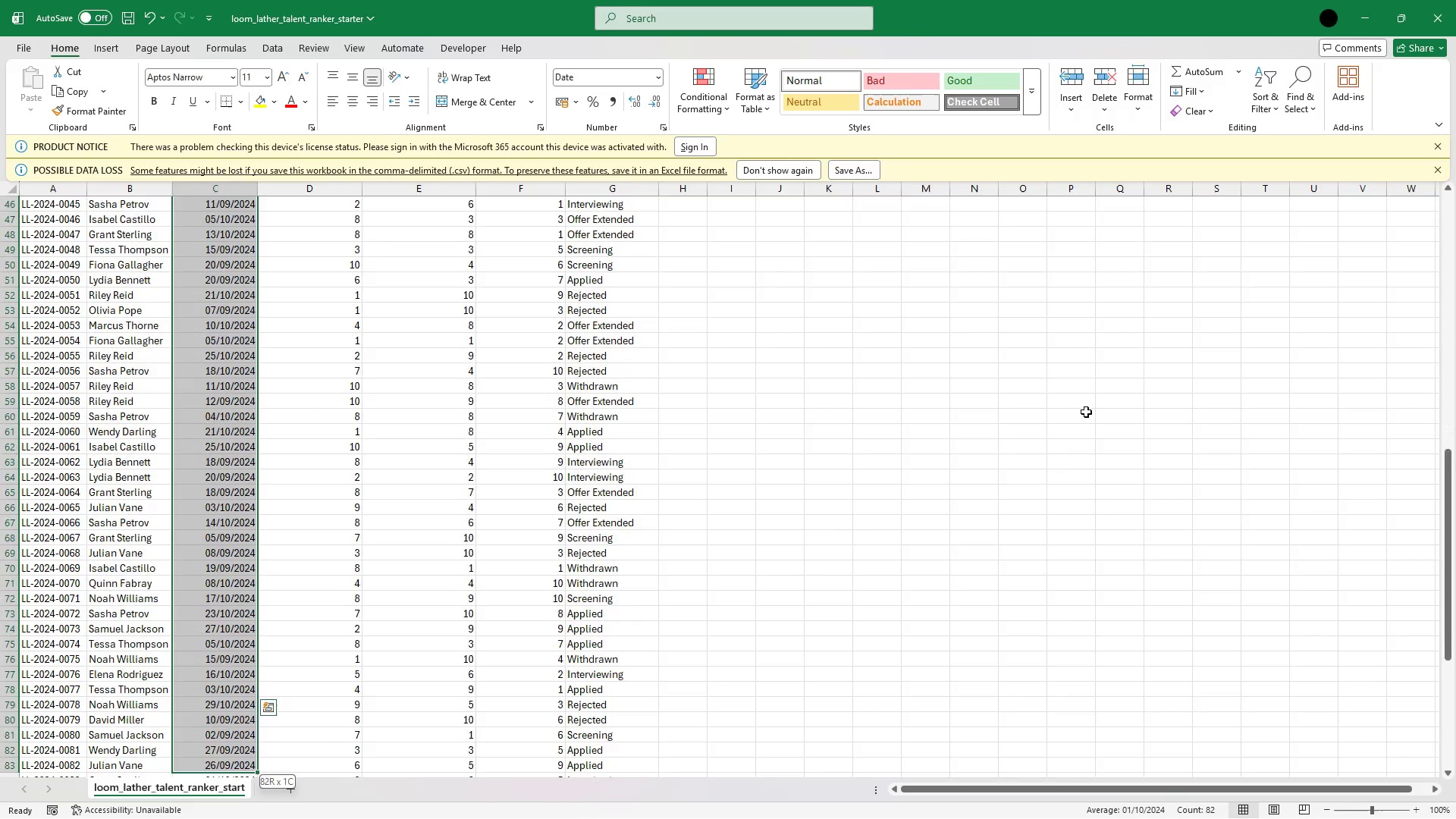 
hold_key(key=ArrowDown, duration=1.06)
 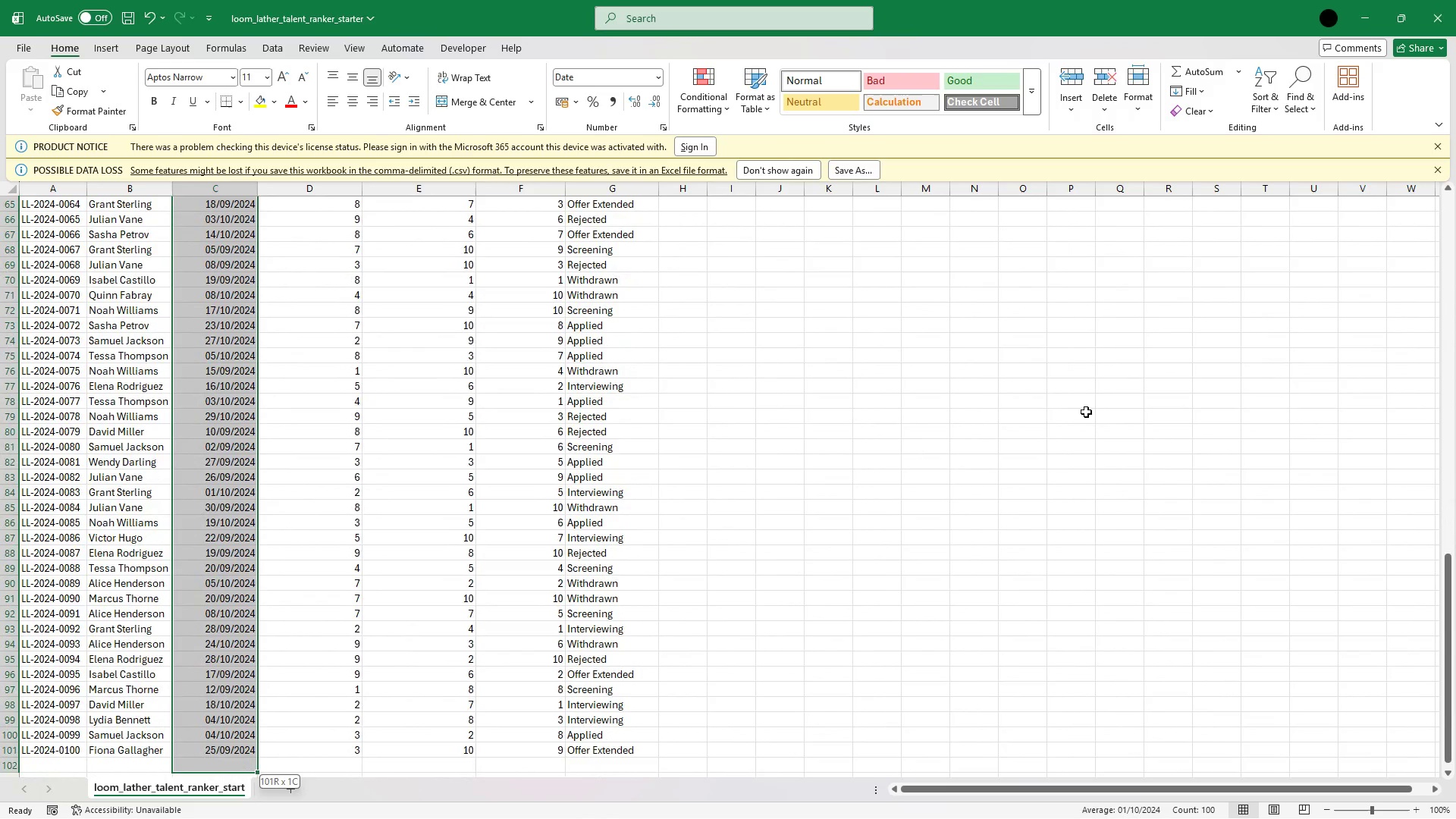 
key(Shift+ArrowUp)
 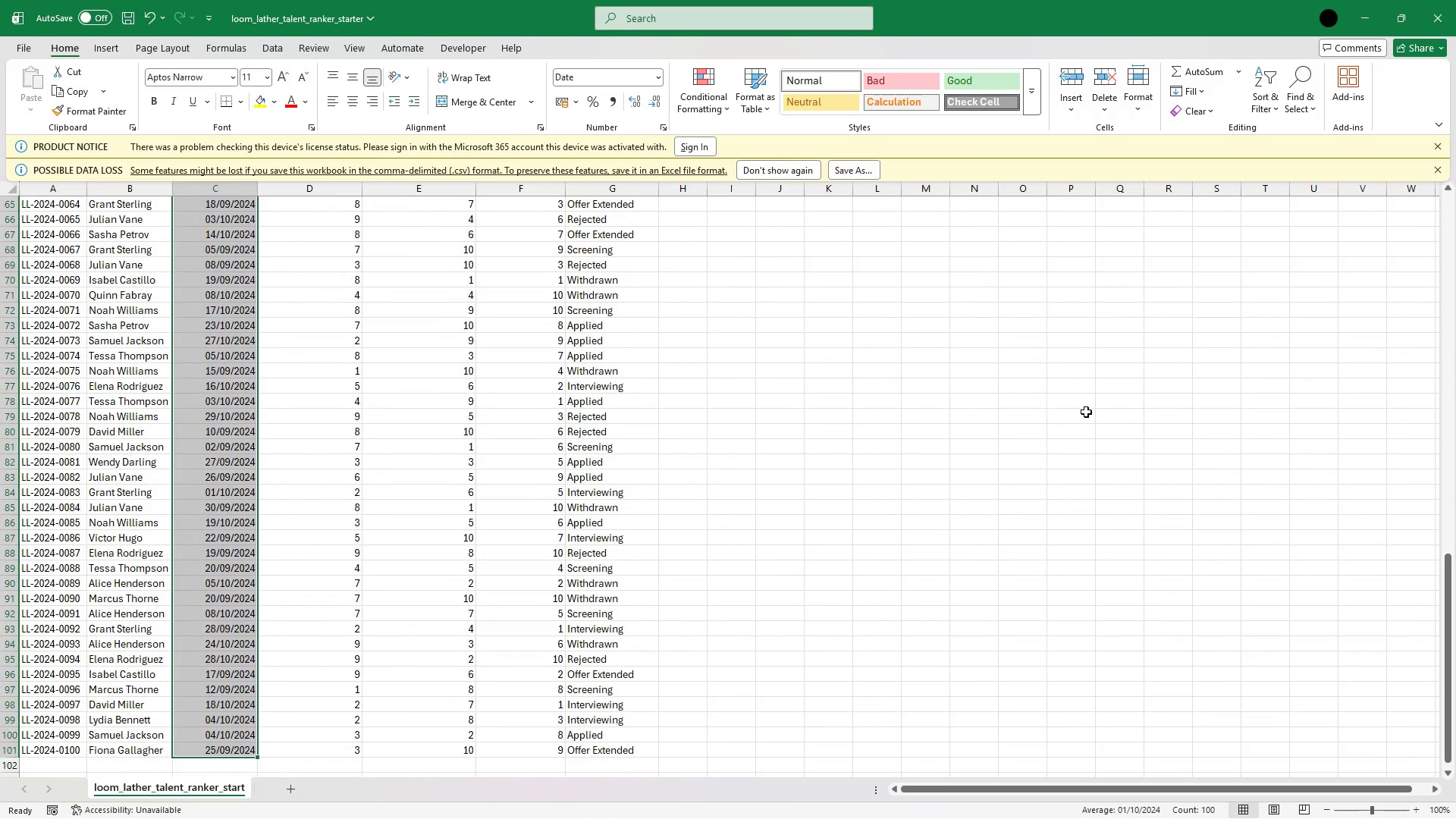 
key(Control+C)
 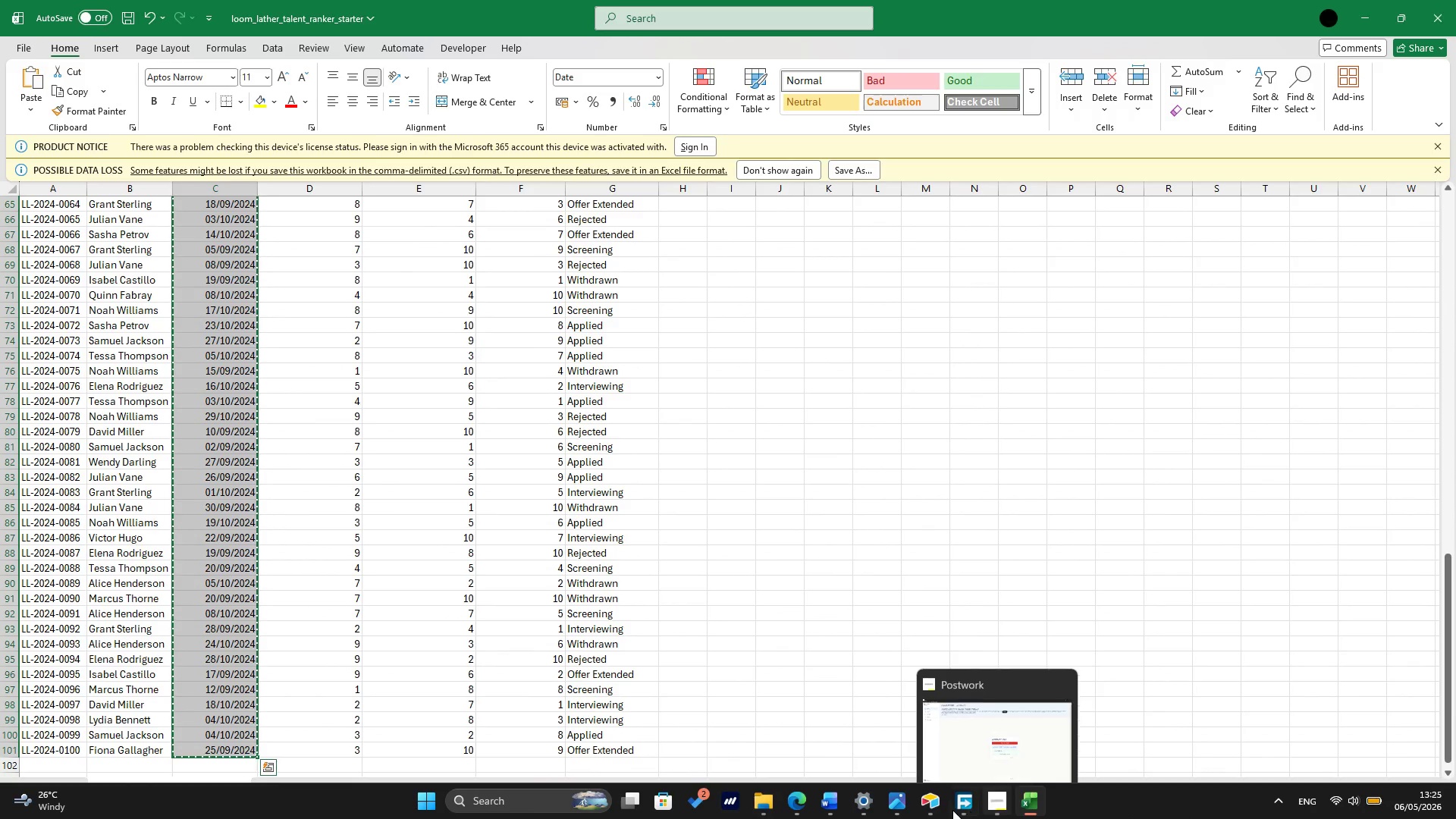 
left_click([918, 762])
 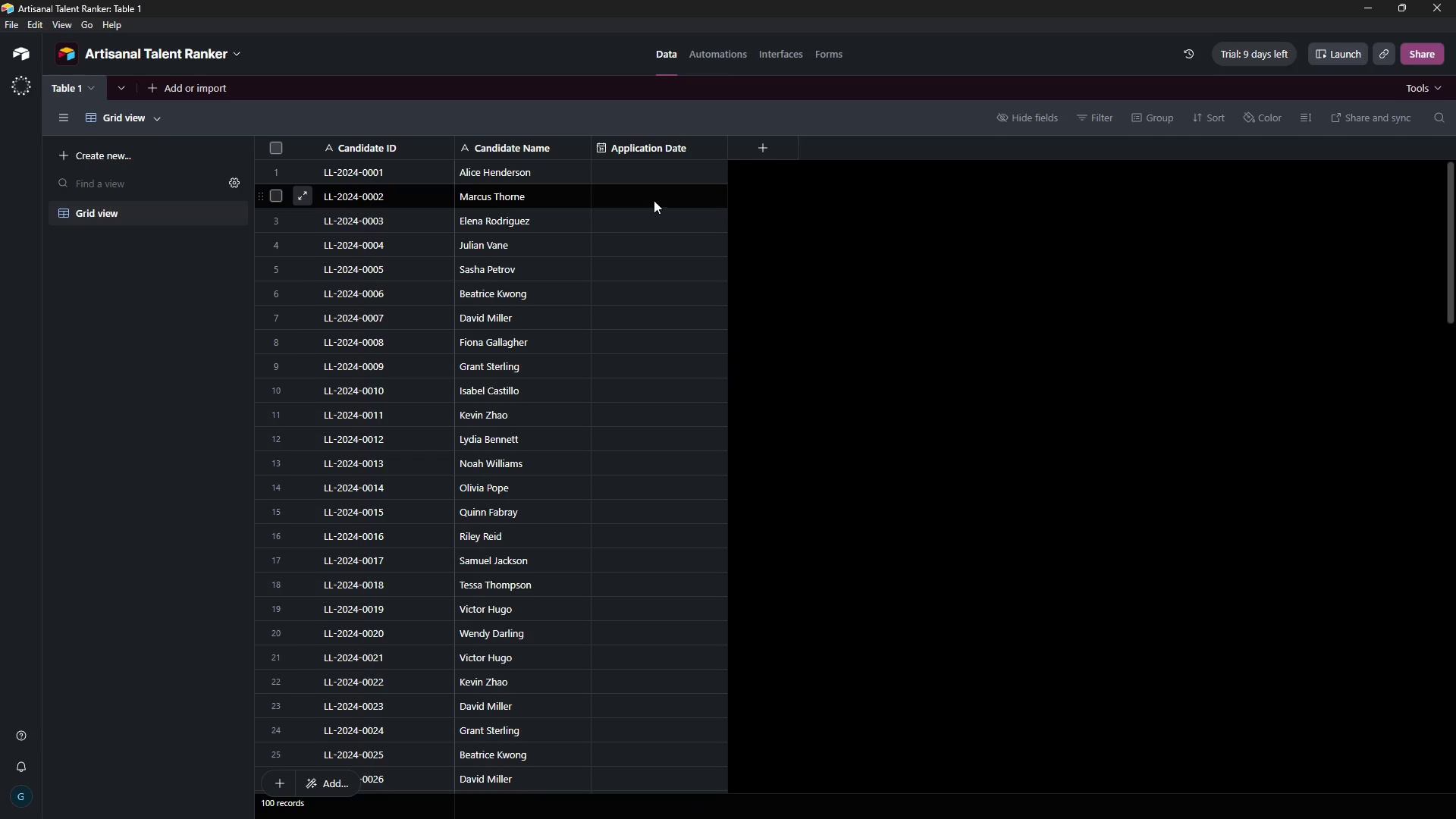 
left_click([646, 171])
 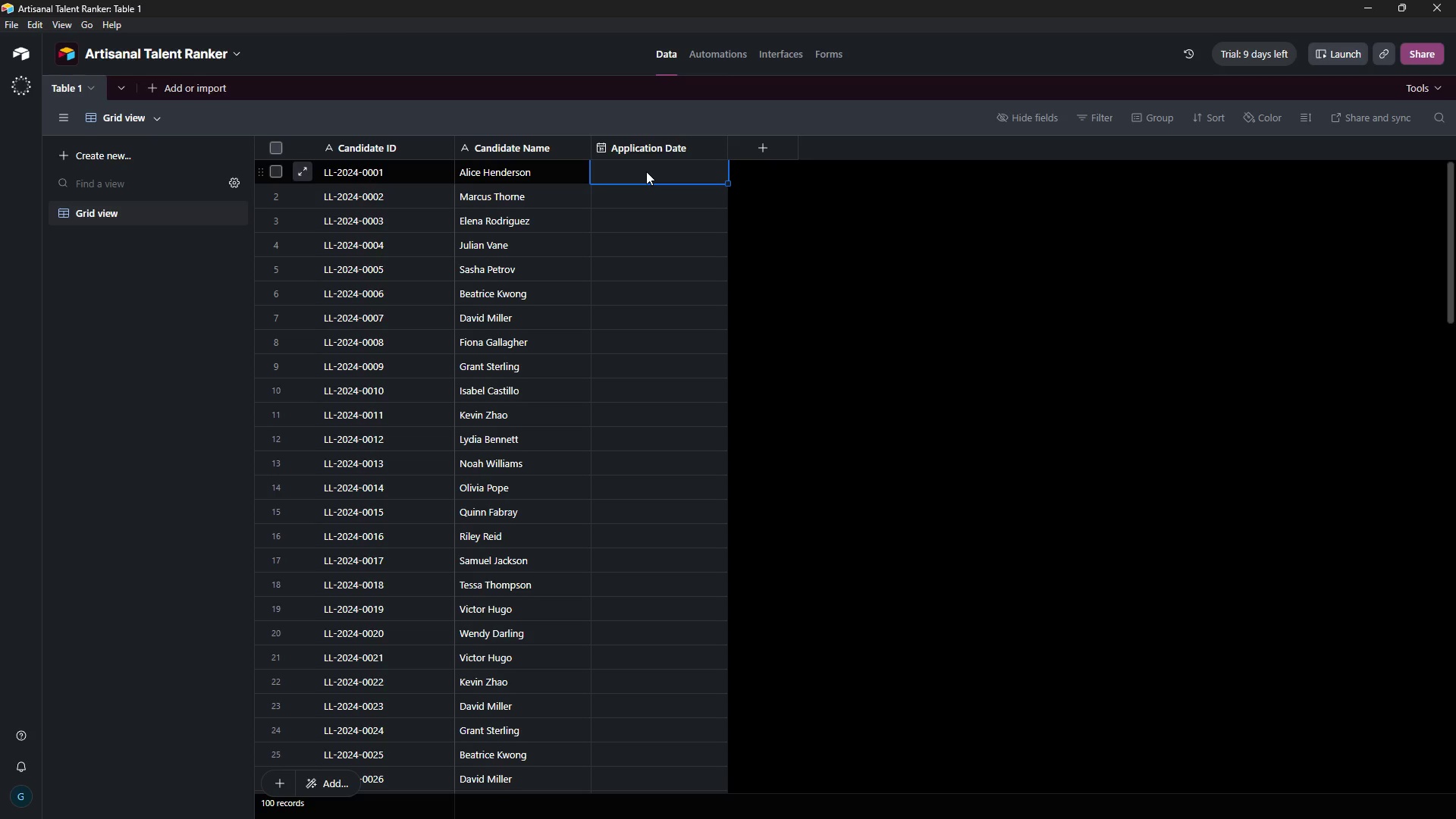 
key(Control+ControlLeft)
 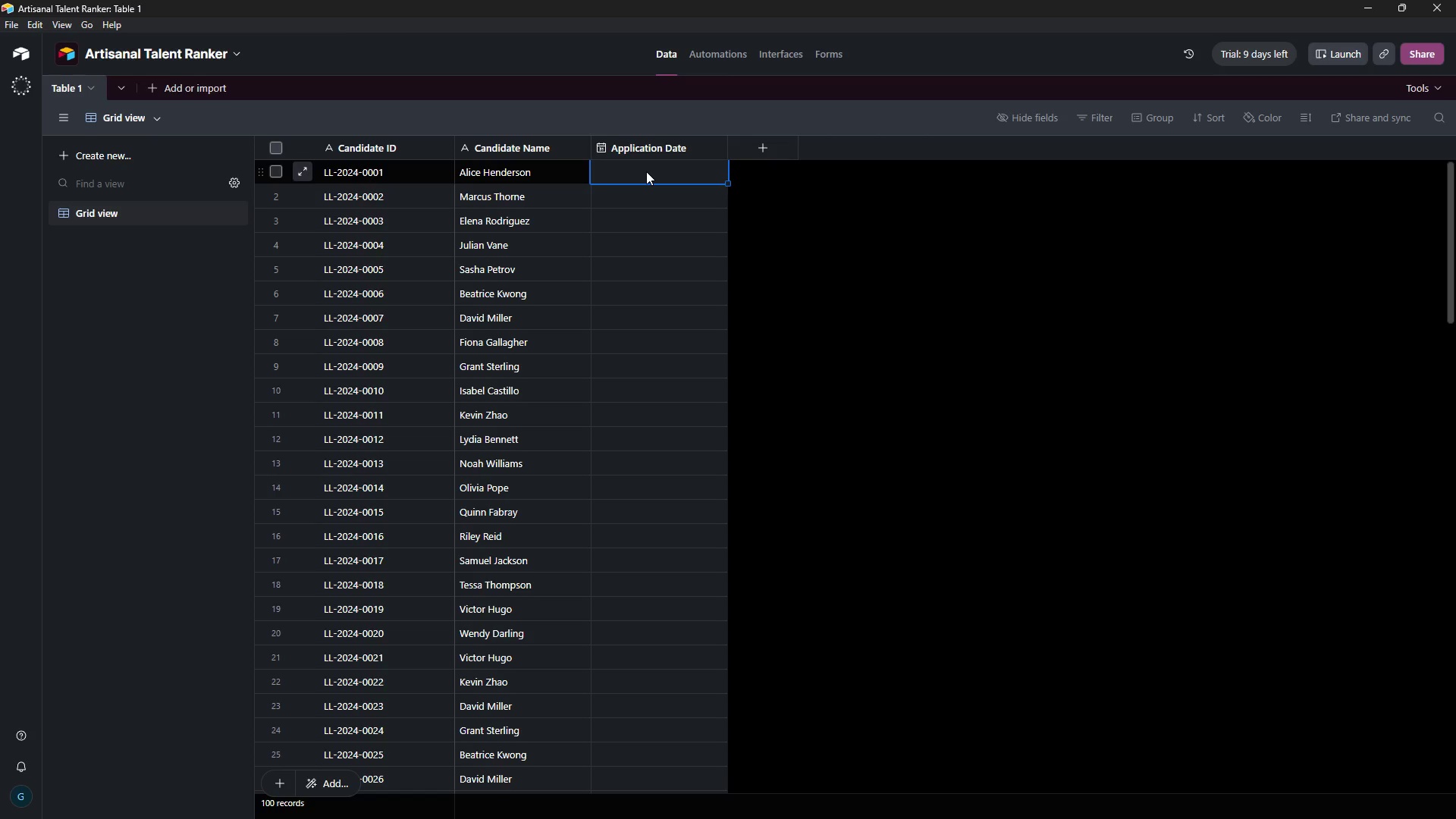 
key(Control+V)
 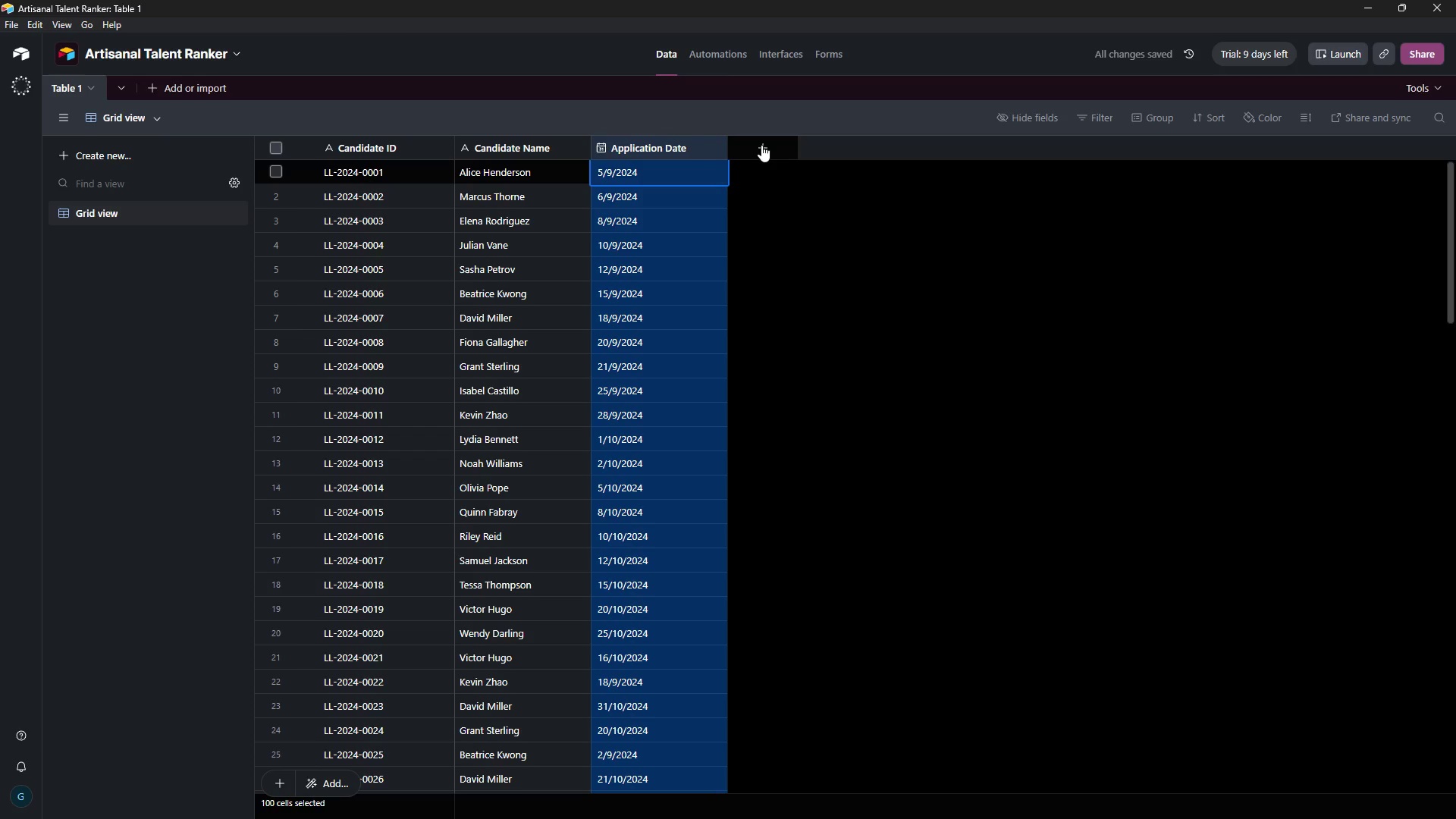 
left_click([761, 145])
 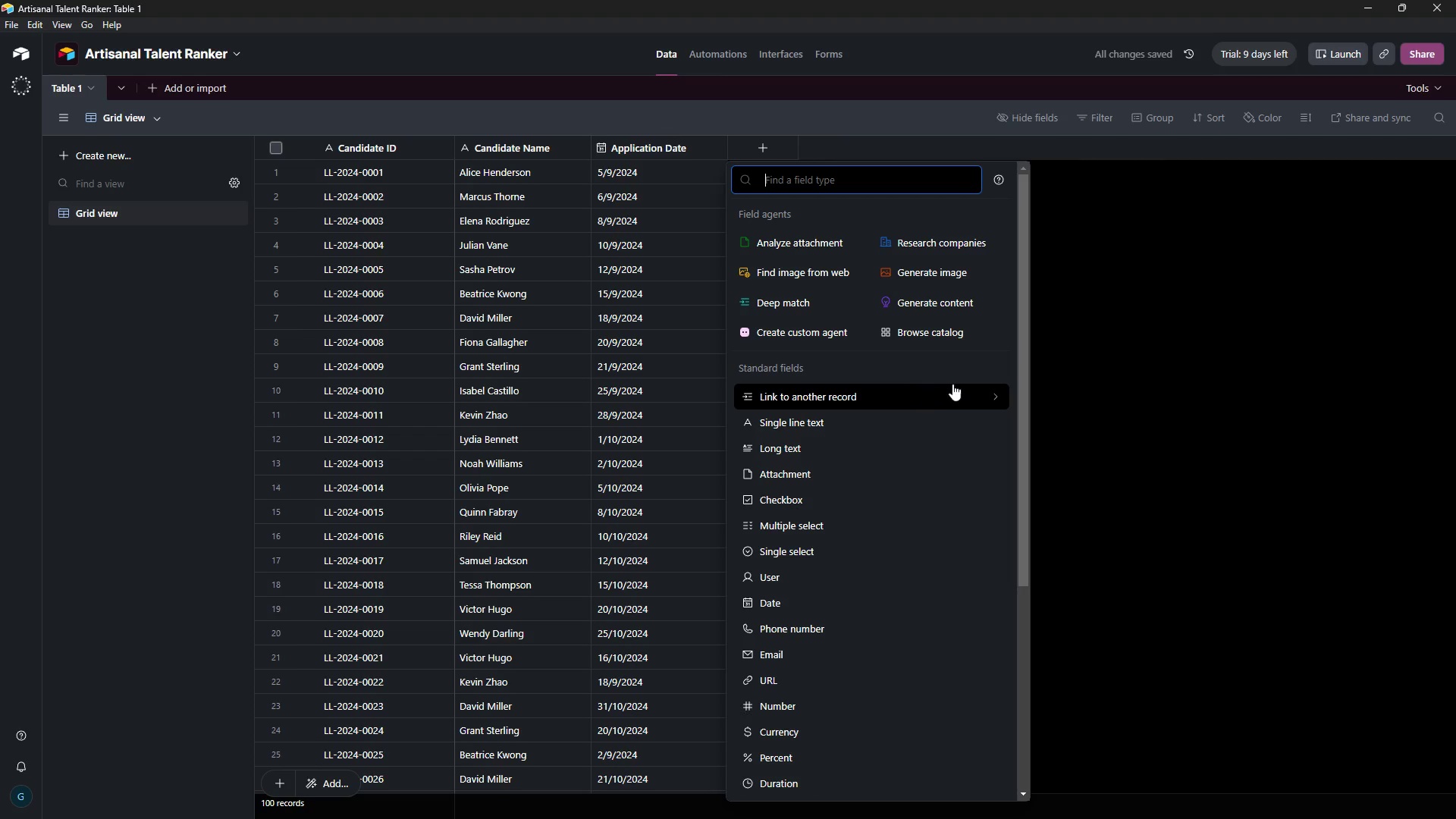 
mouse_move([894, 407])
 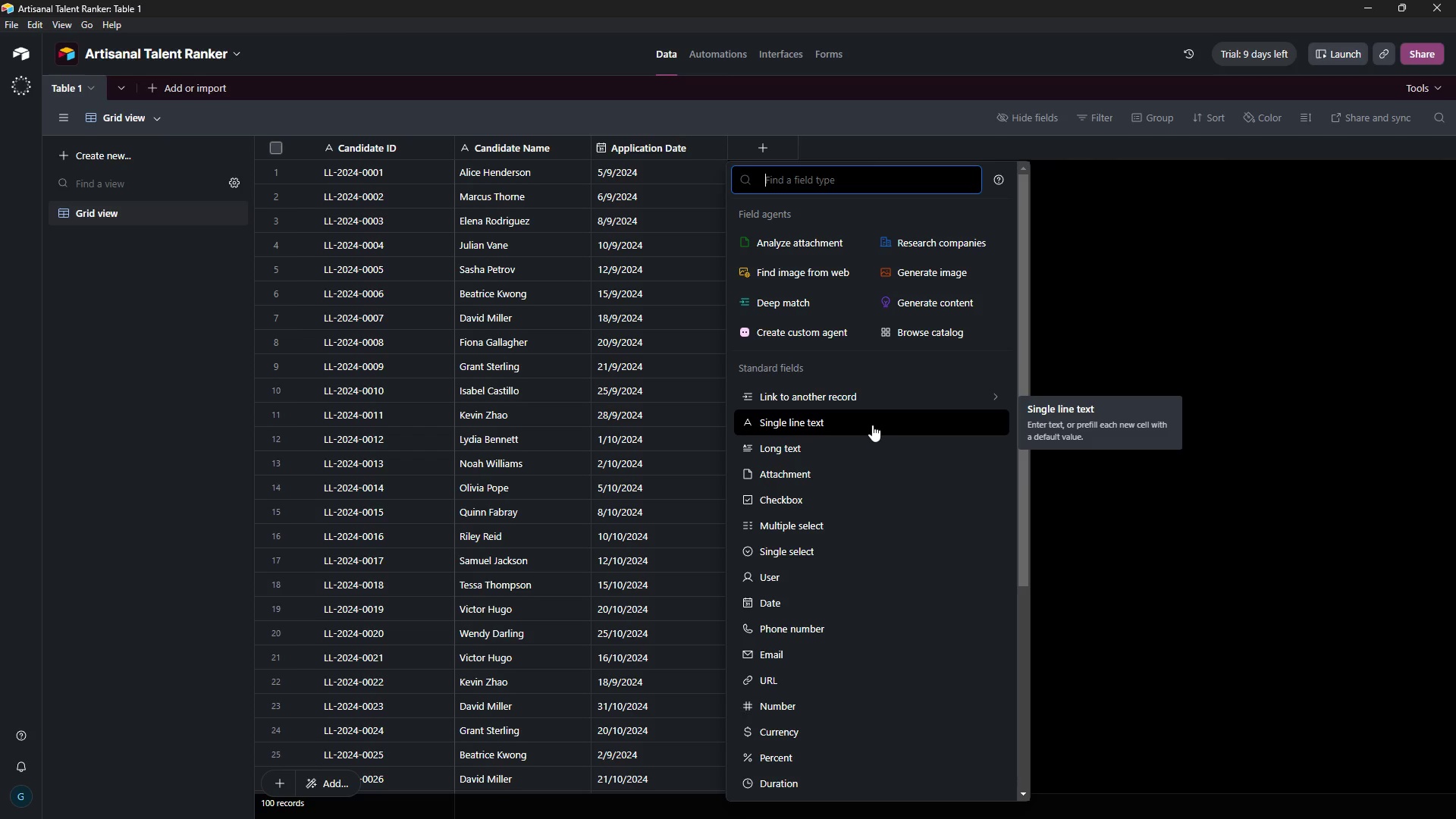 
wait(9.13)
 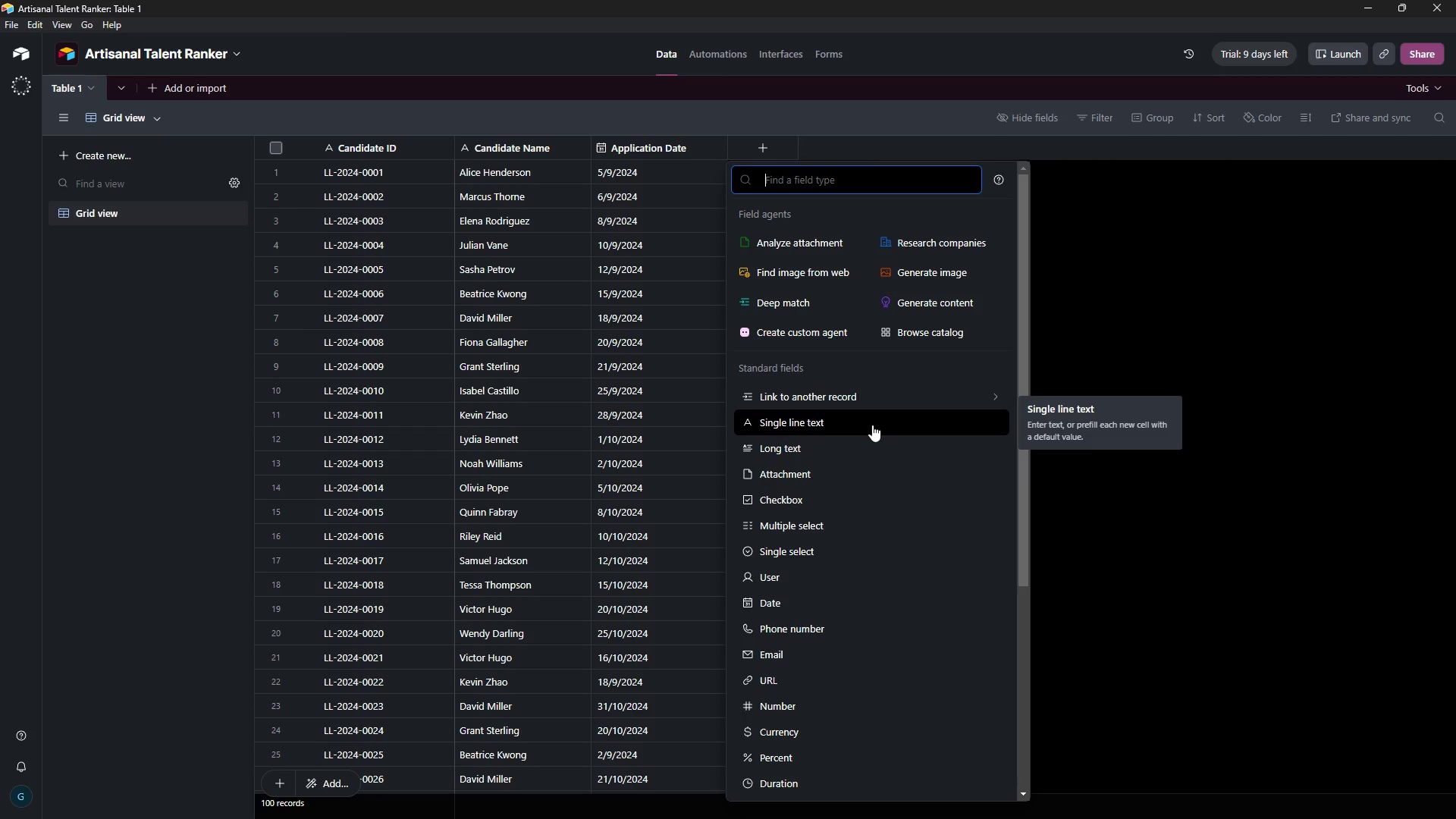 
left_click([809, 555])
 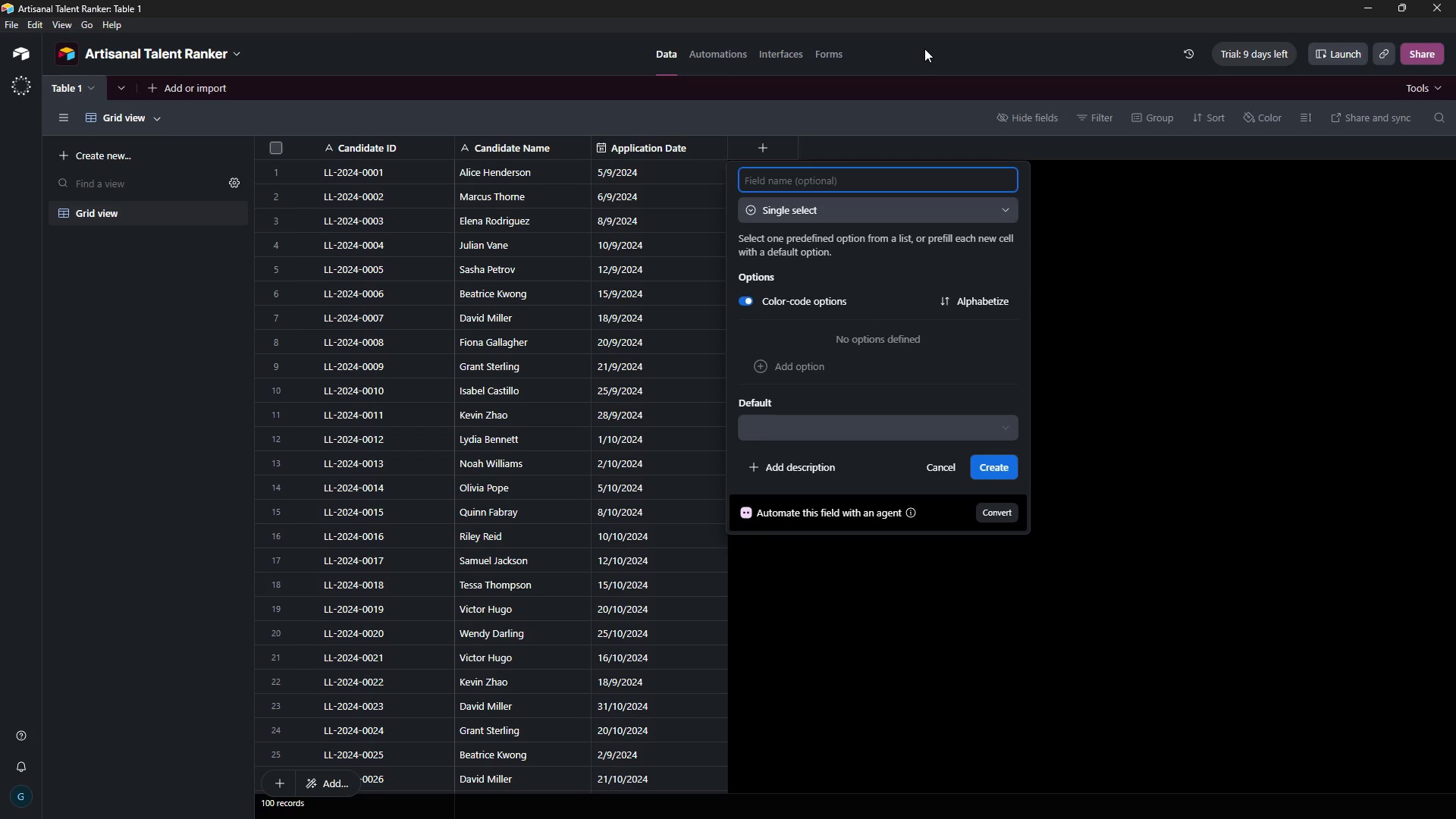 
type(Application Status)
 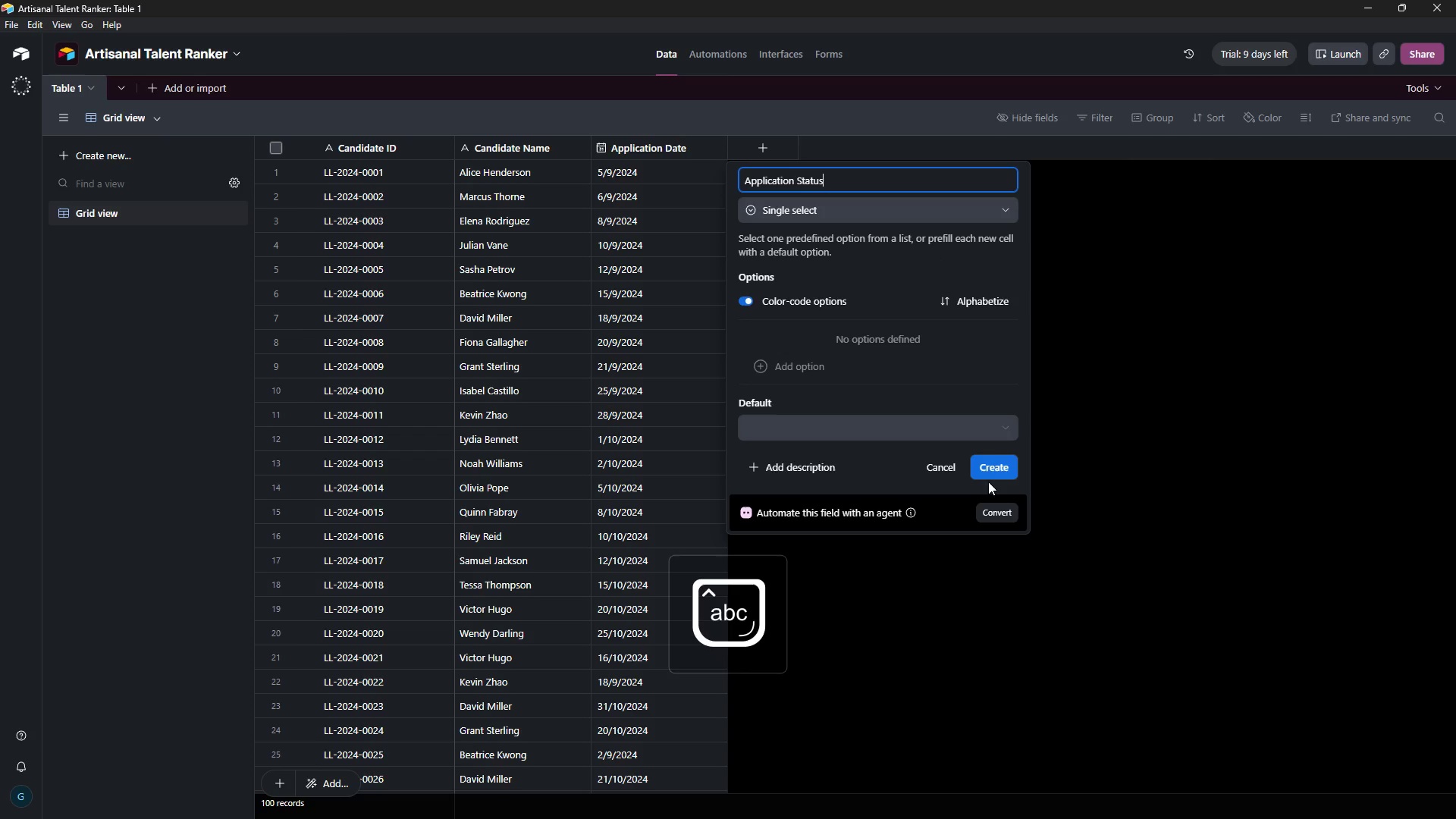 
left_click([993, 476])
 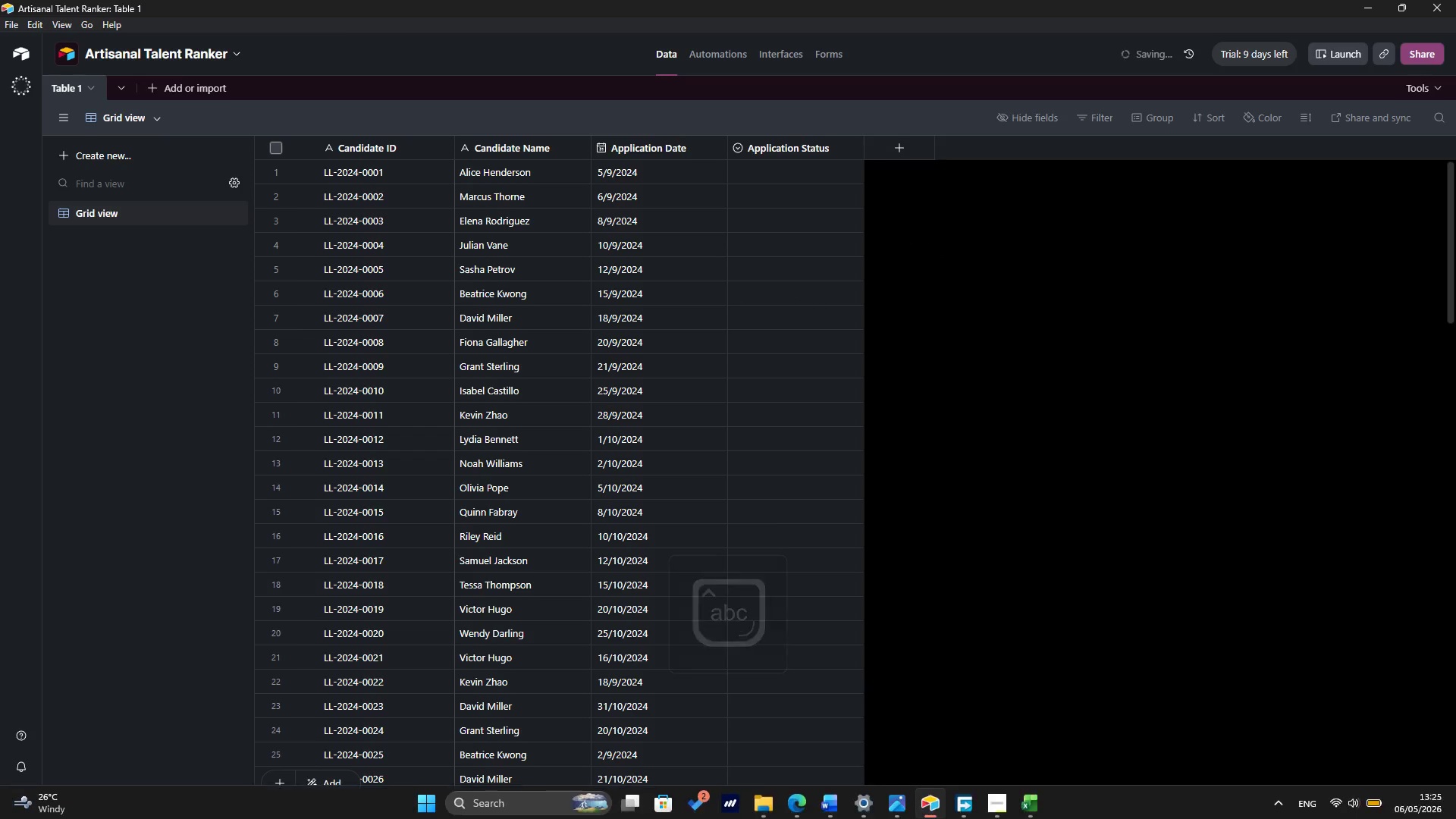 
mouse_move([993, 799])
 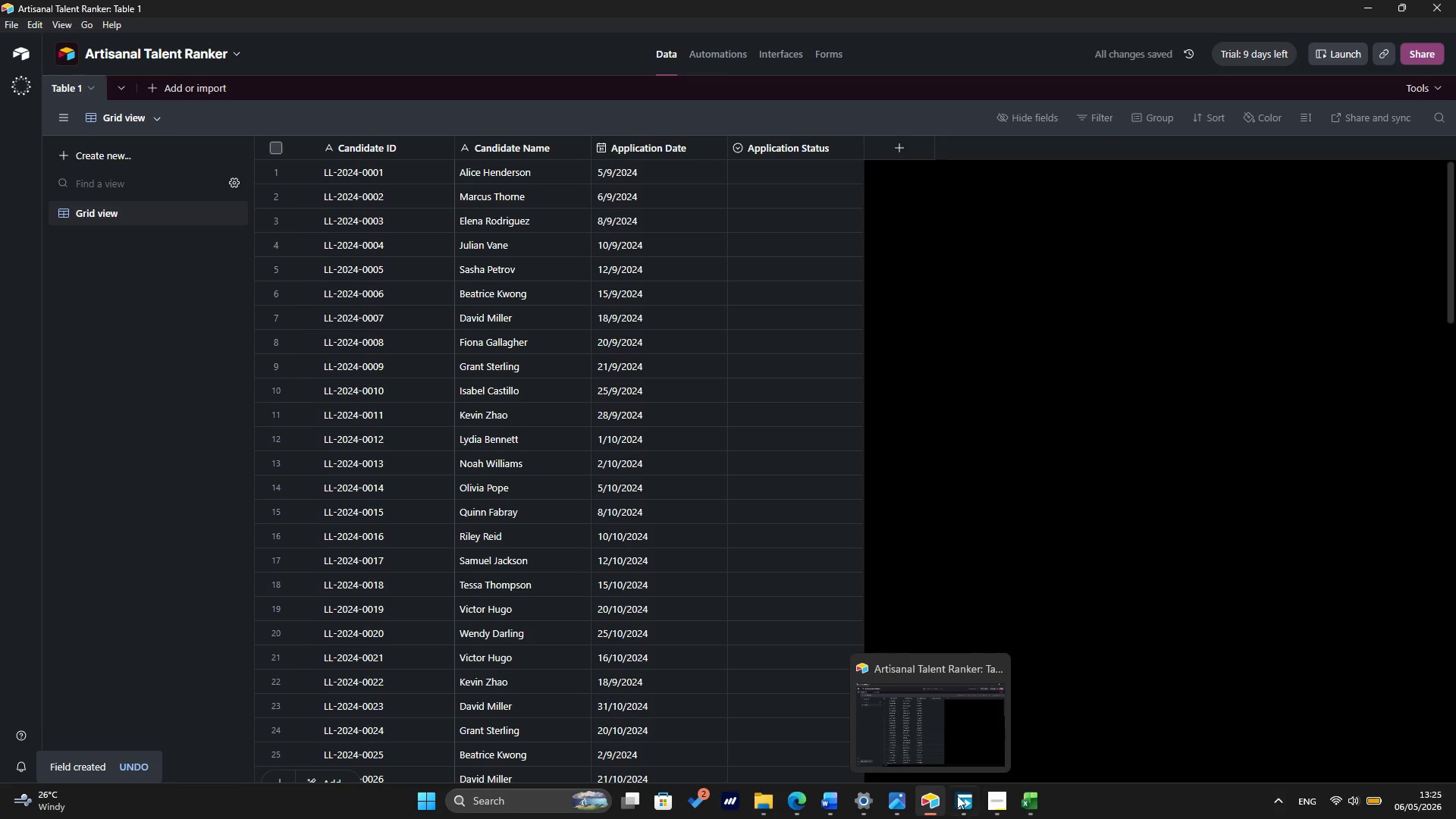 
left_click([999, 742])
 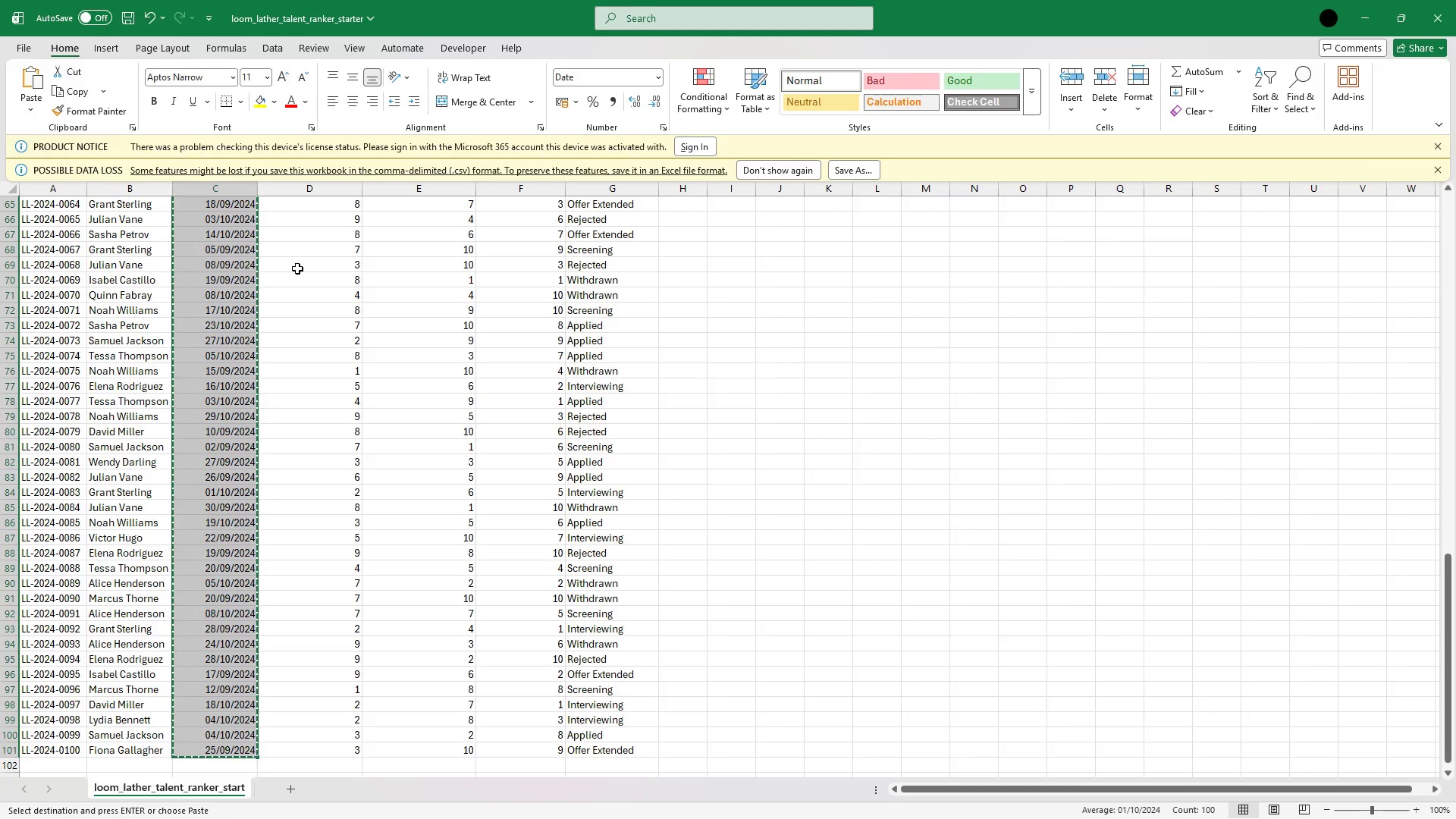 
hold_key(key=ArrowUp, duration=0.66)
 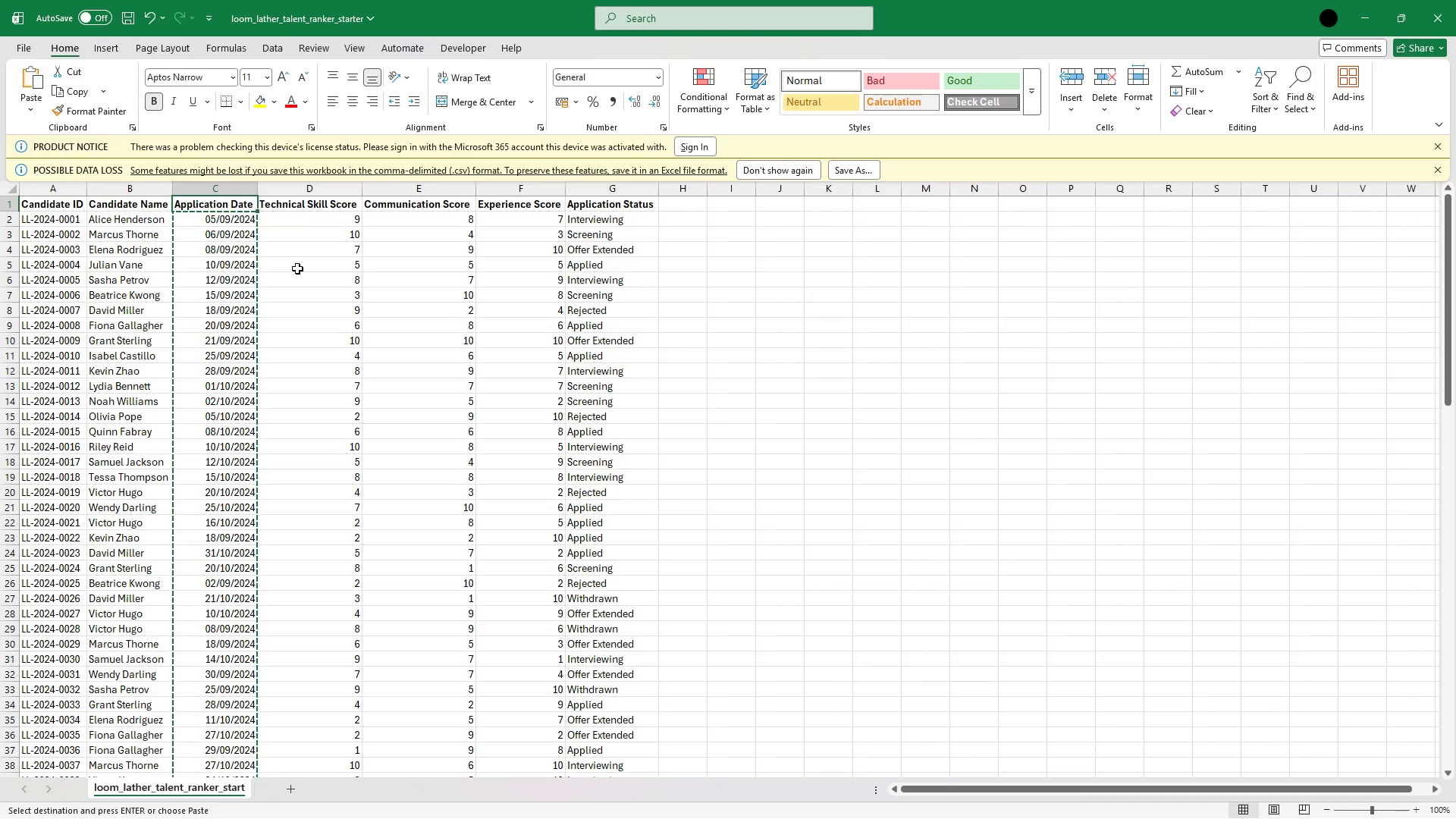 
key(ArrowRight)
 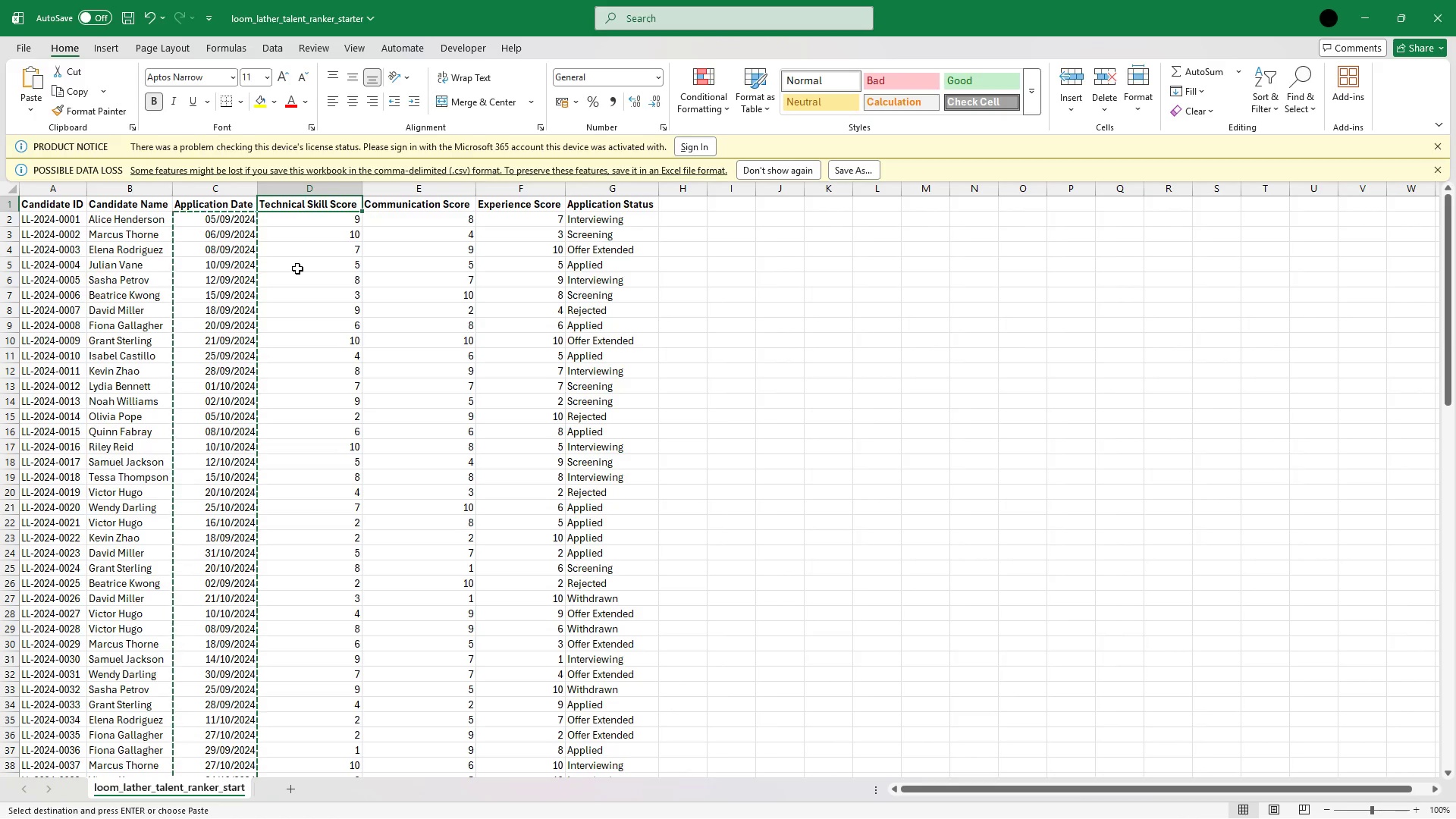 
key(ArrowDown)
 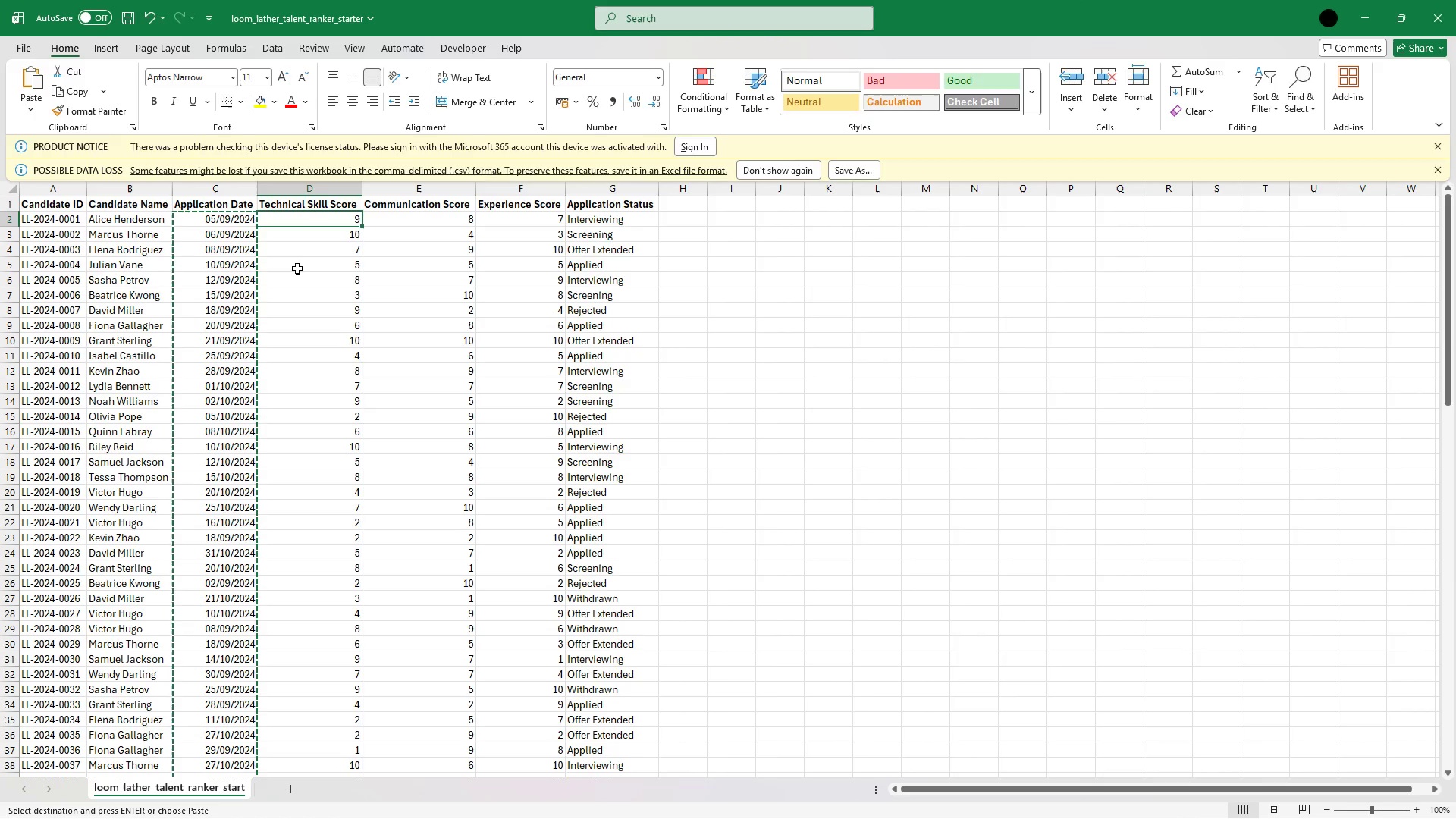 
key(Escape)
 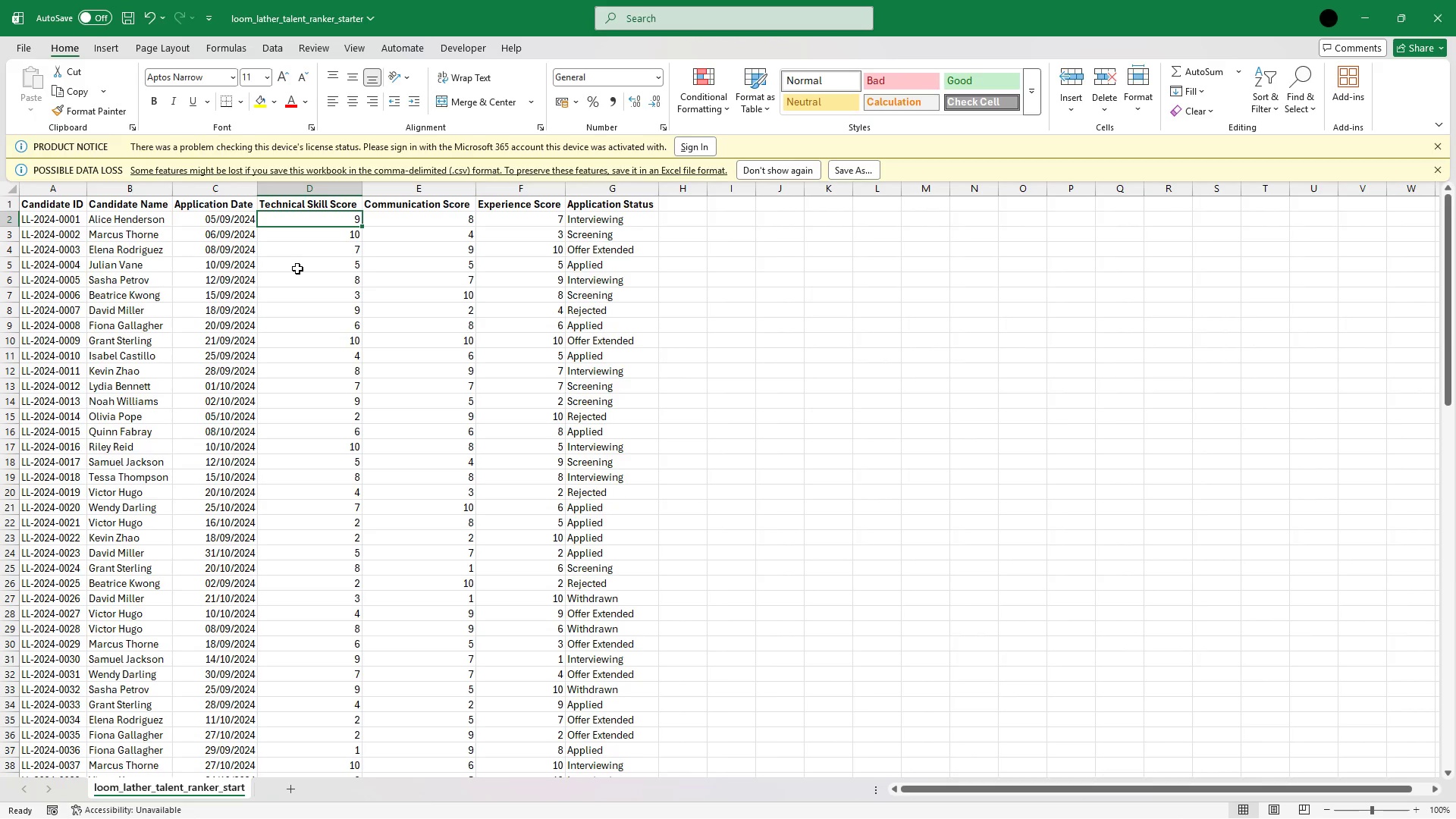 
key(ArrowRight)
 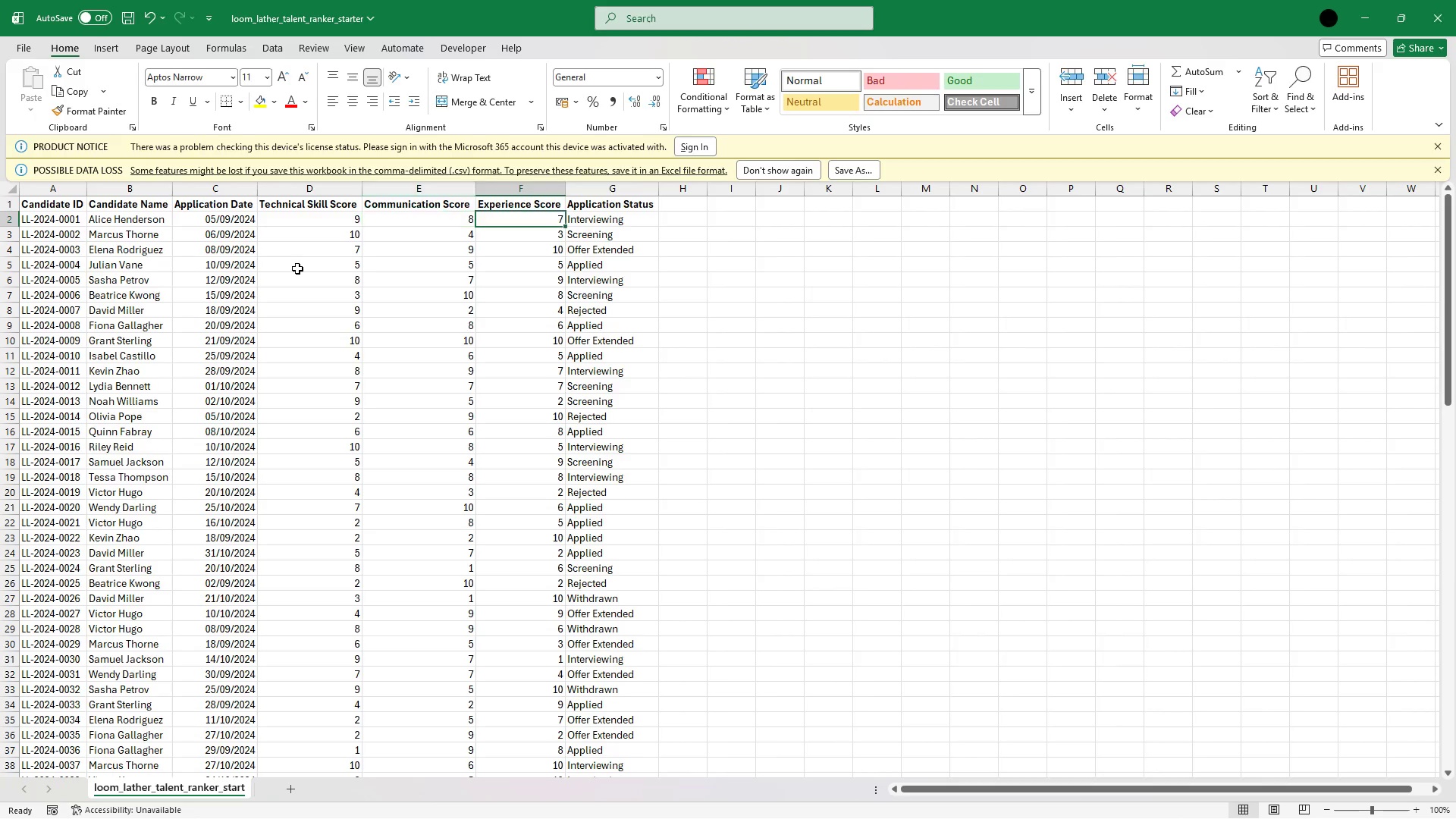 
key(ArrowRight)
 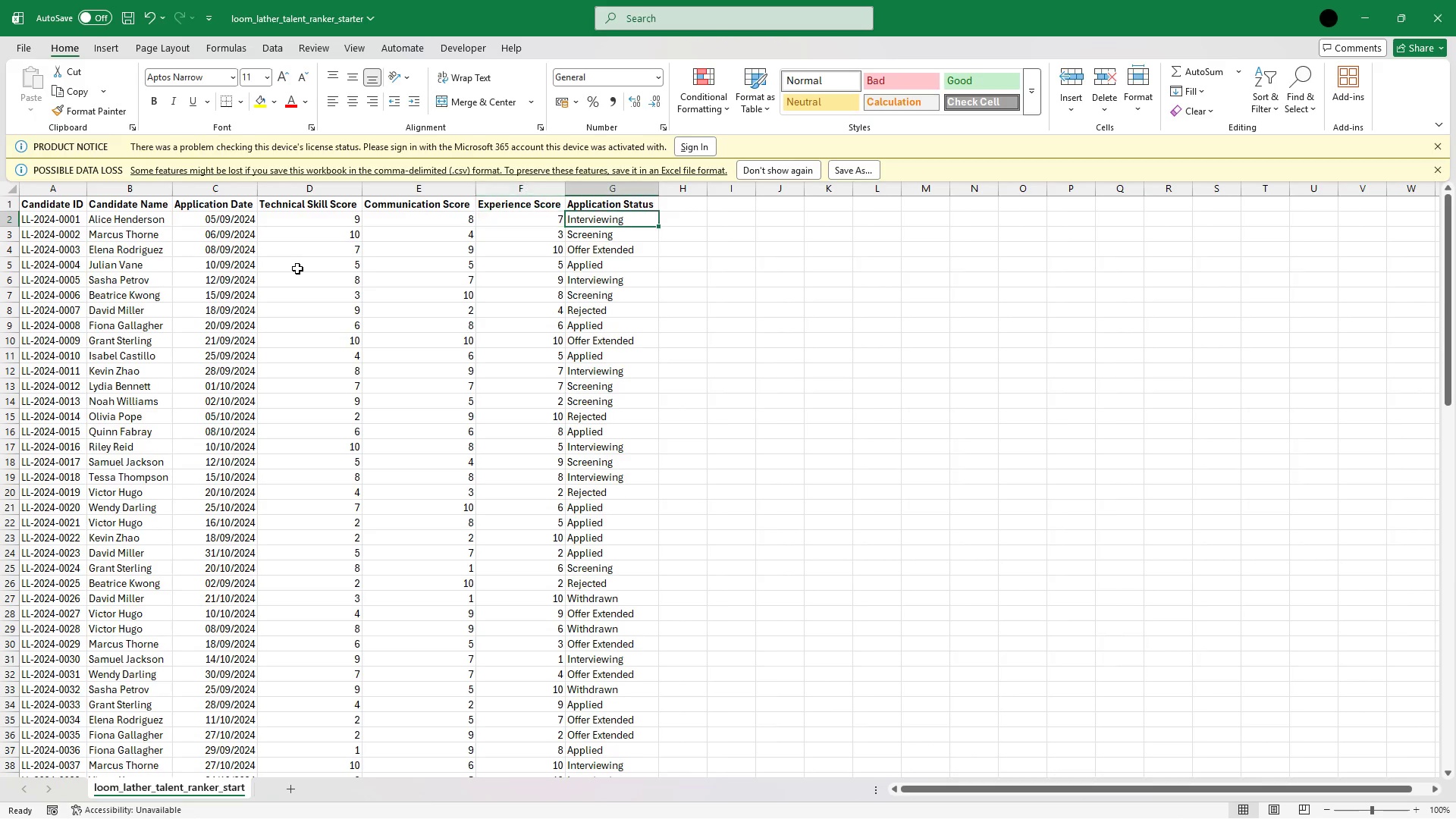 
key(ArrowRight)
 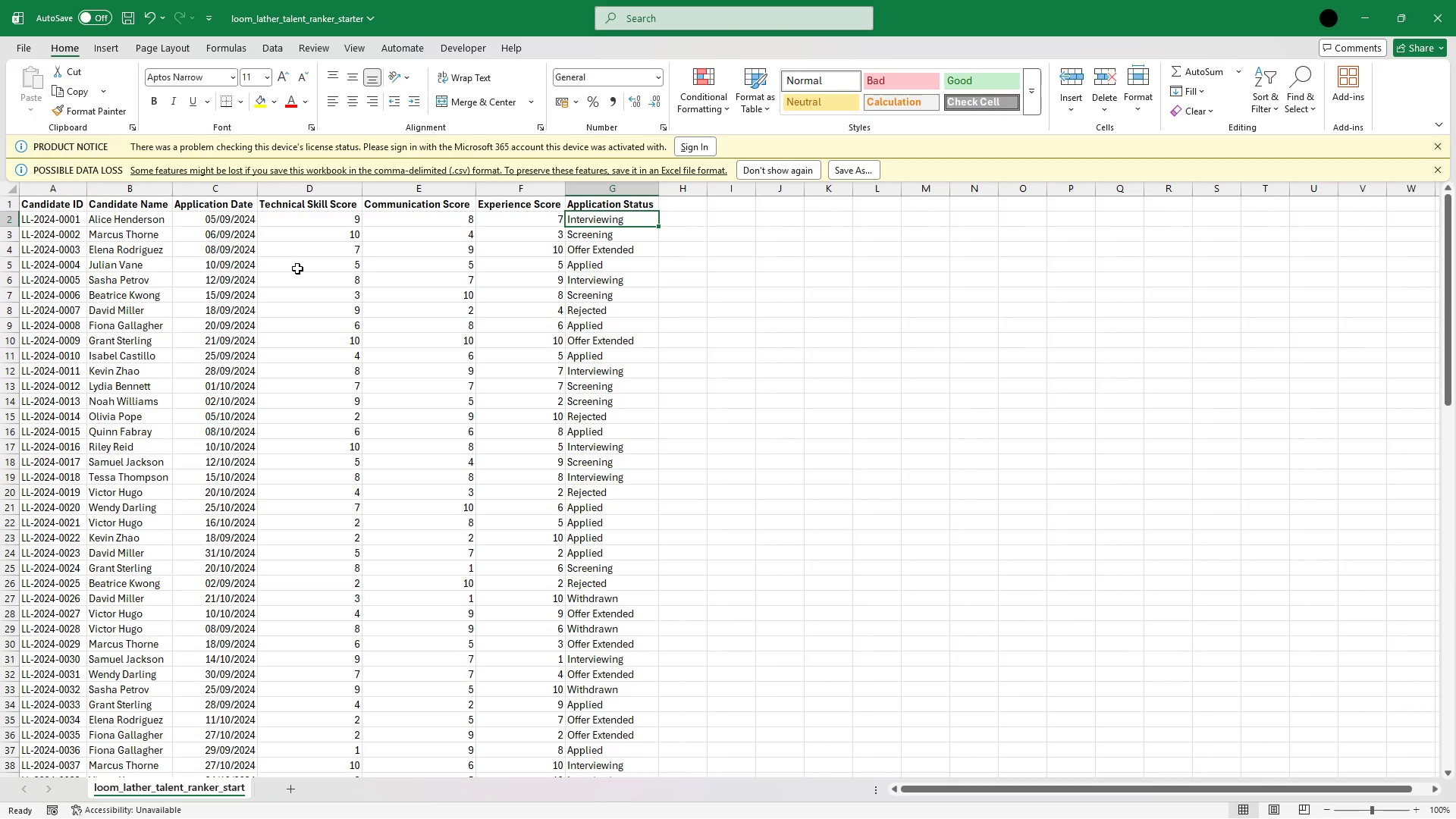 
hold_key(key=ArrowDown, duration=1.5)
 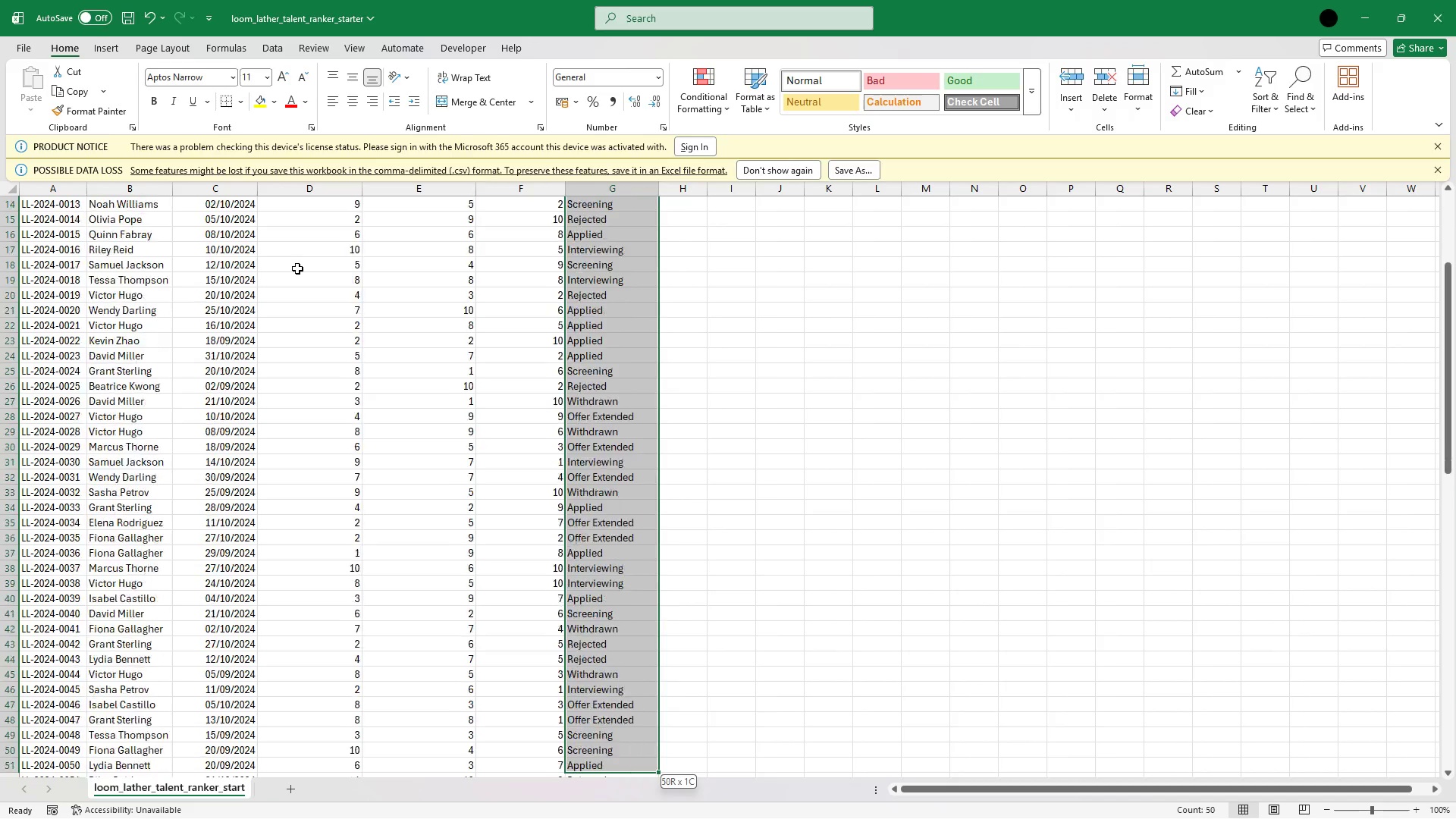 
hold_key(key=ArrowDown, duration=1.38)
 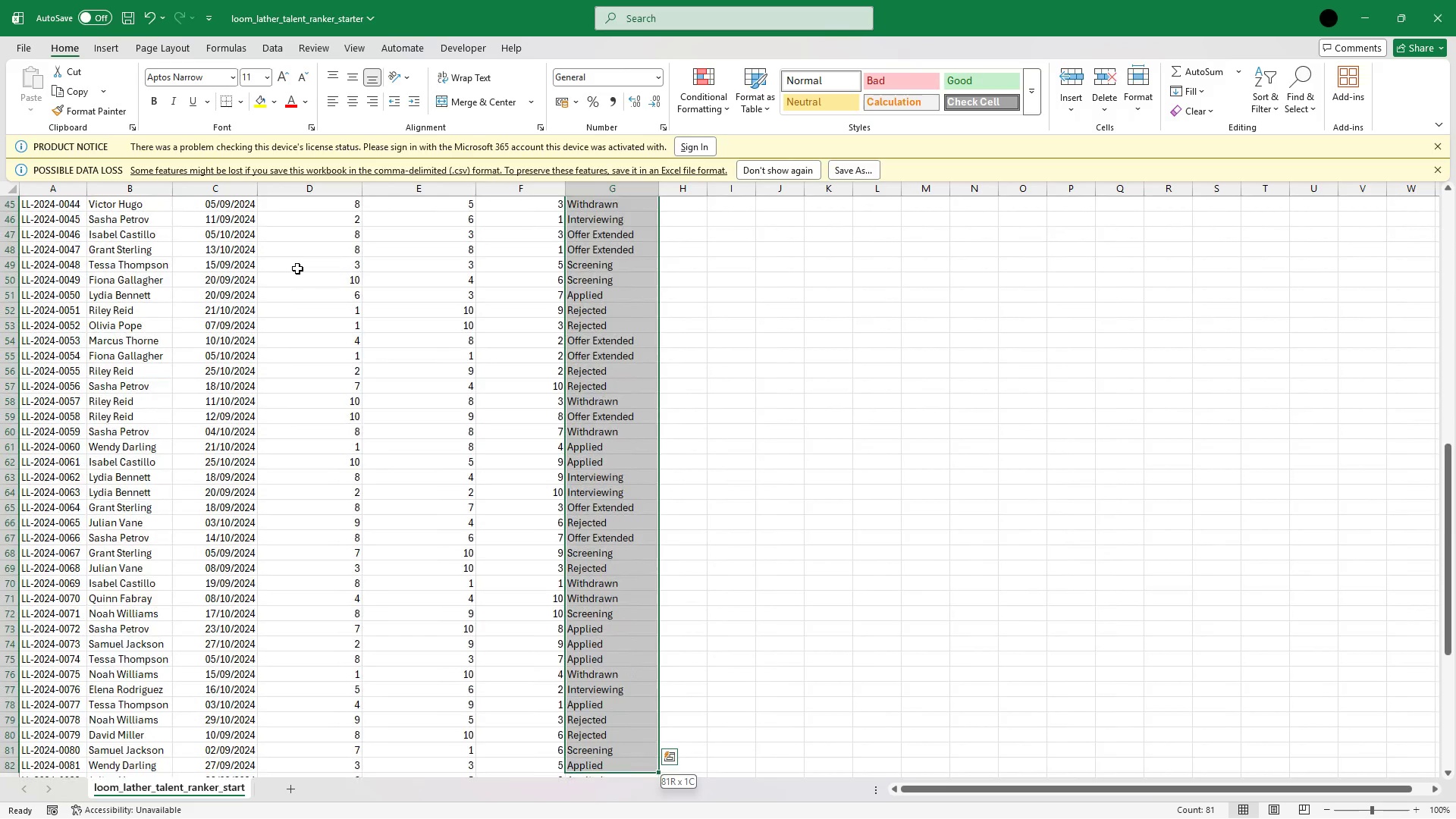 
hold_key(key=ArrowDown, duration=1.01)
 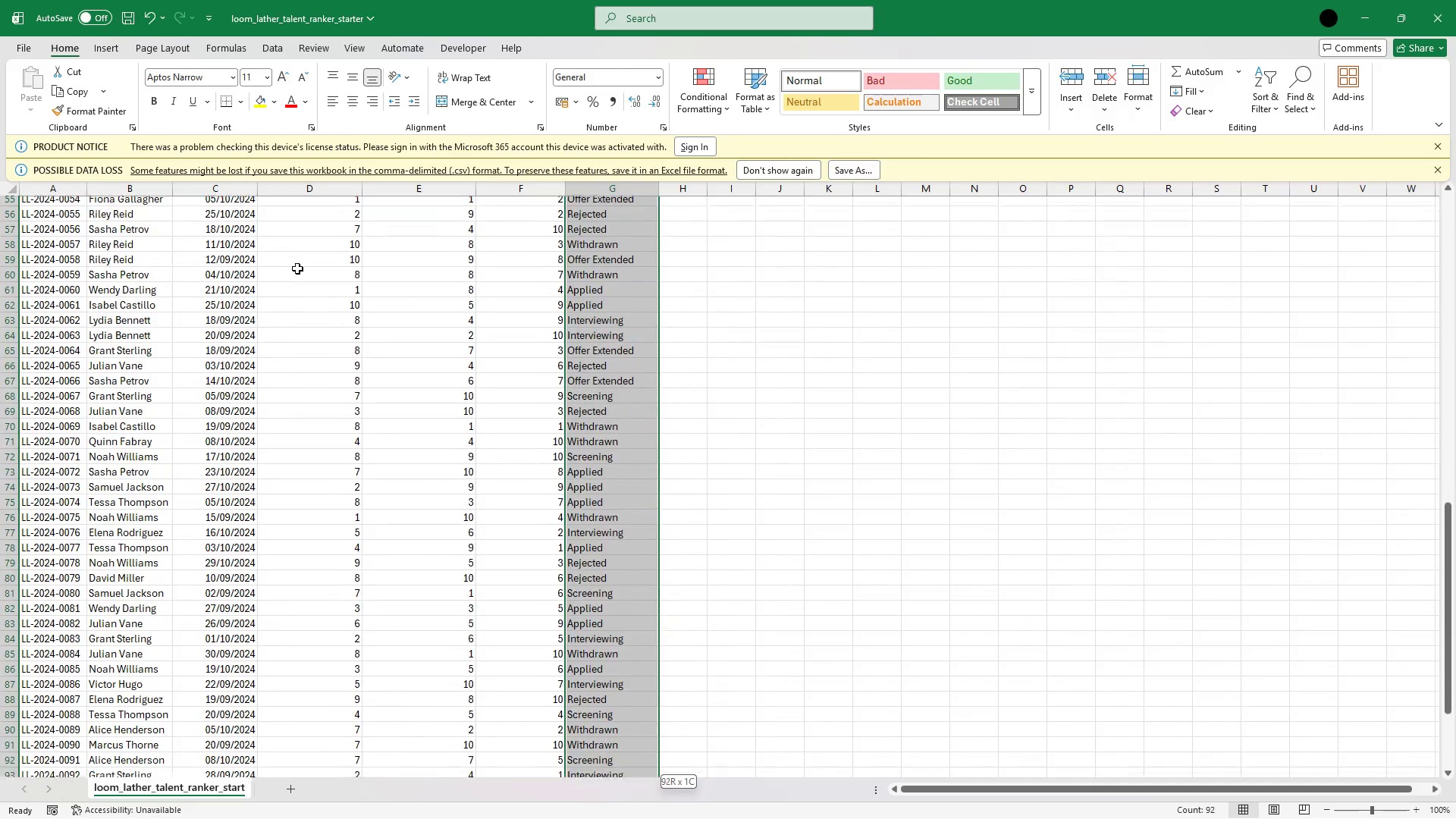 
hold_key(key=ArrowDown, duration=1.02)
 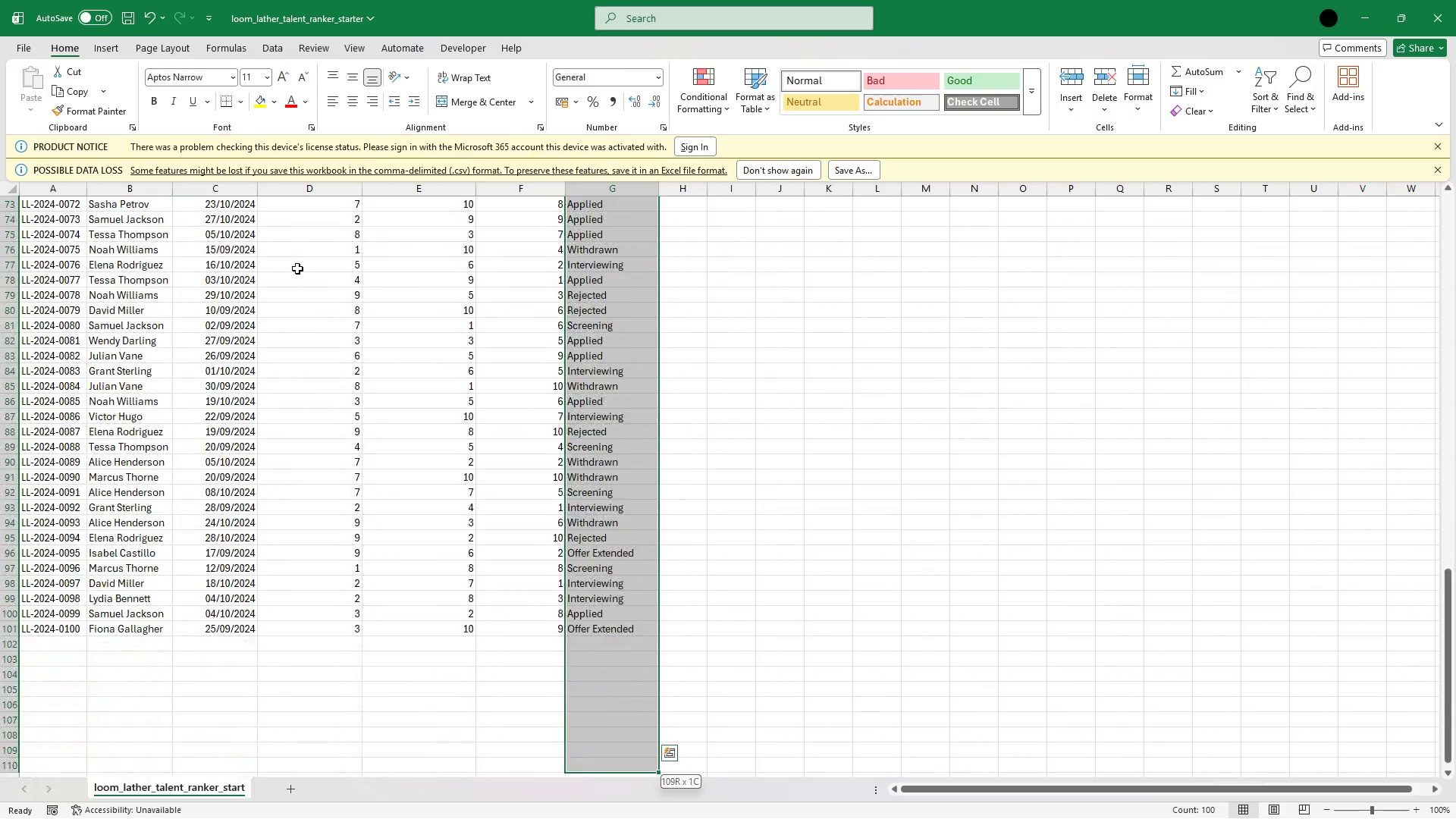 
key(Shift+ArrowUp)
 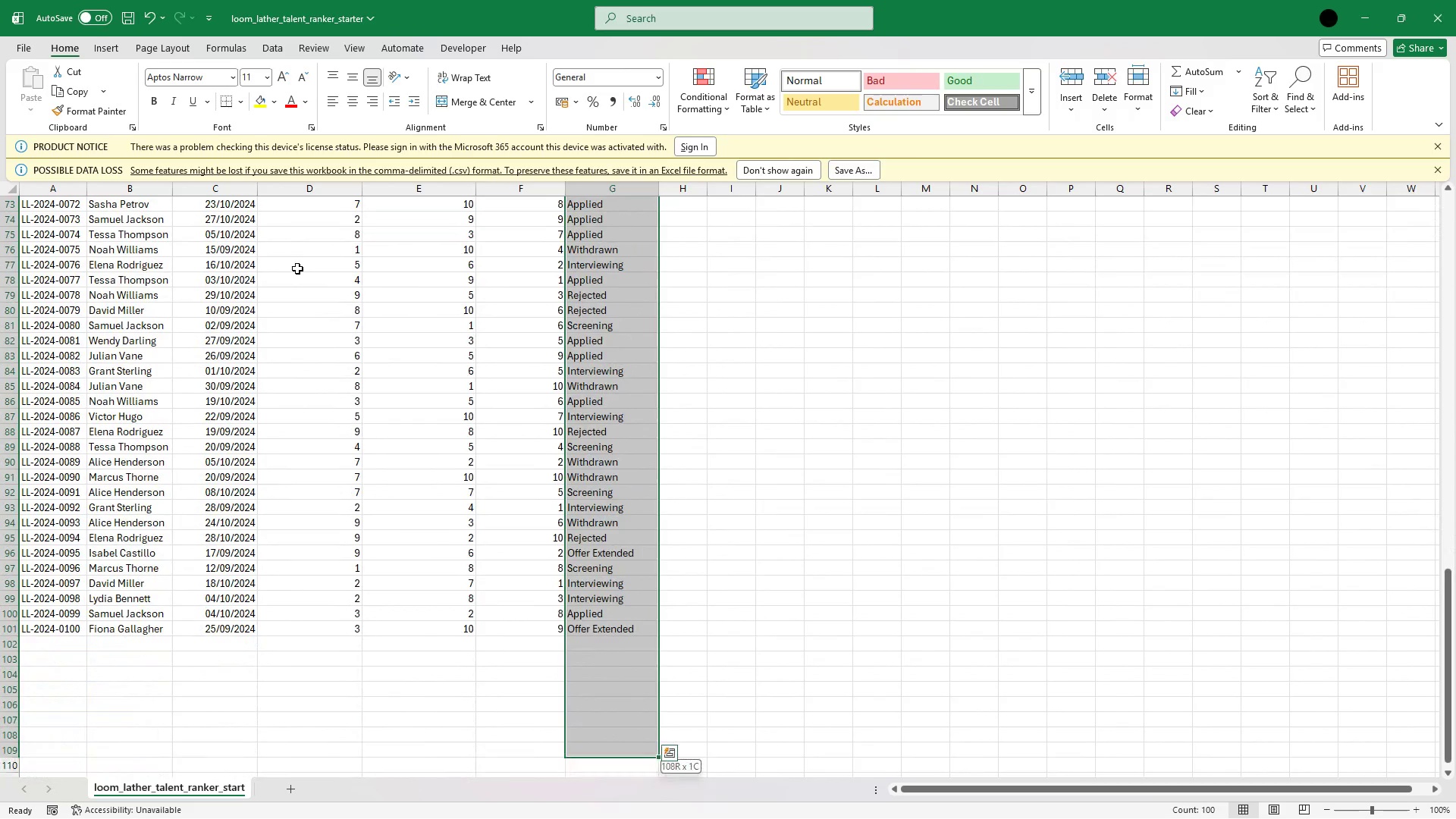 
key(Shift+ArrowUp)
 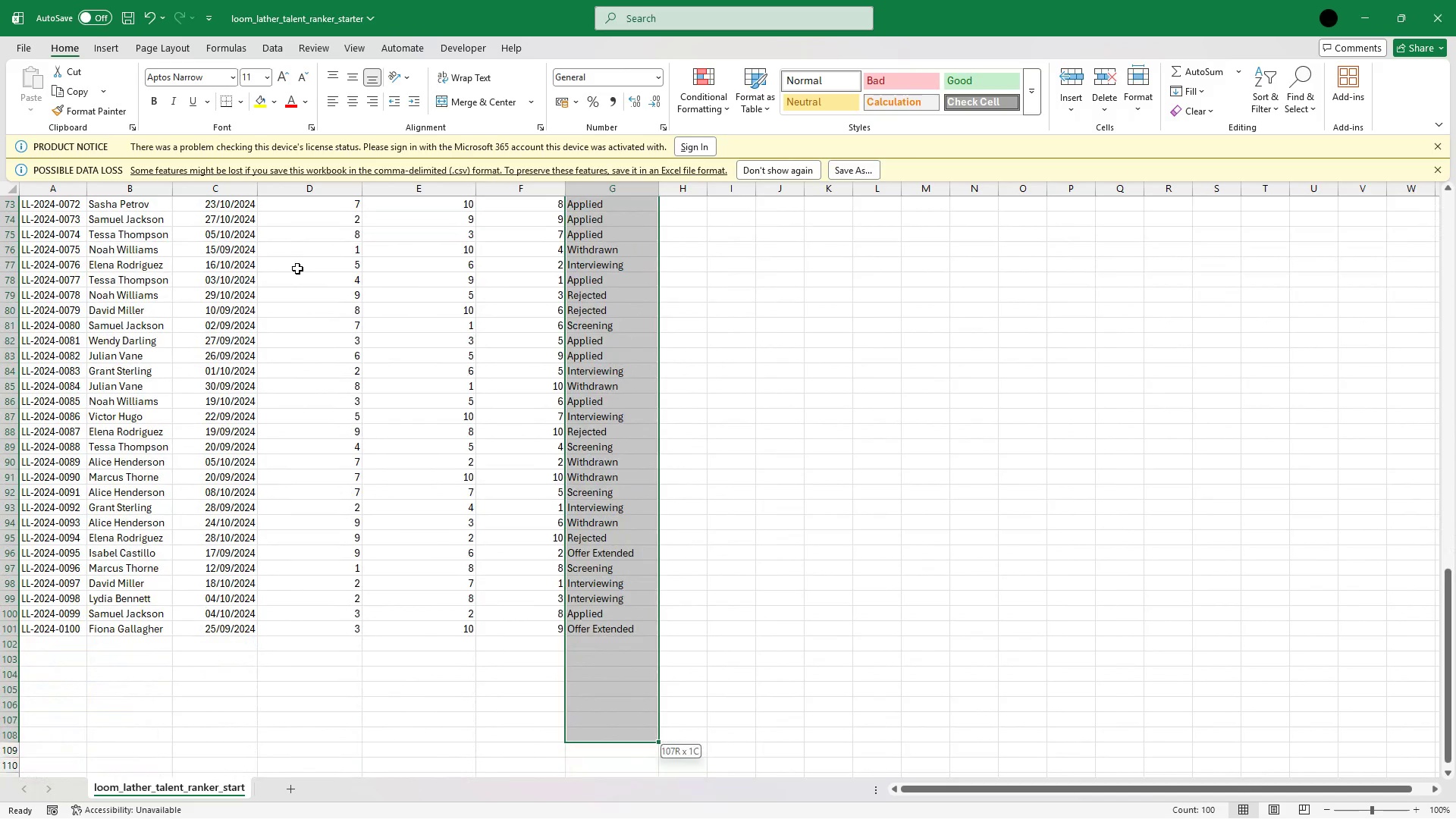 
key(Shift+ArrowUp)
 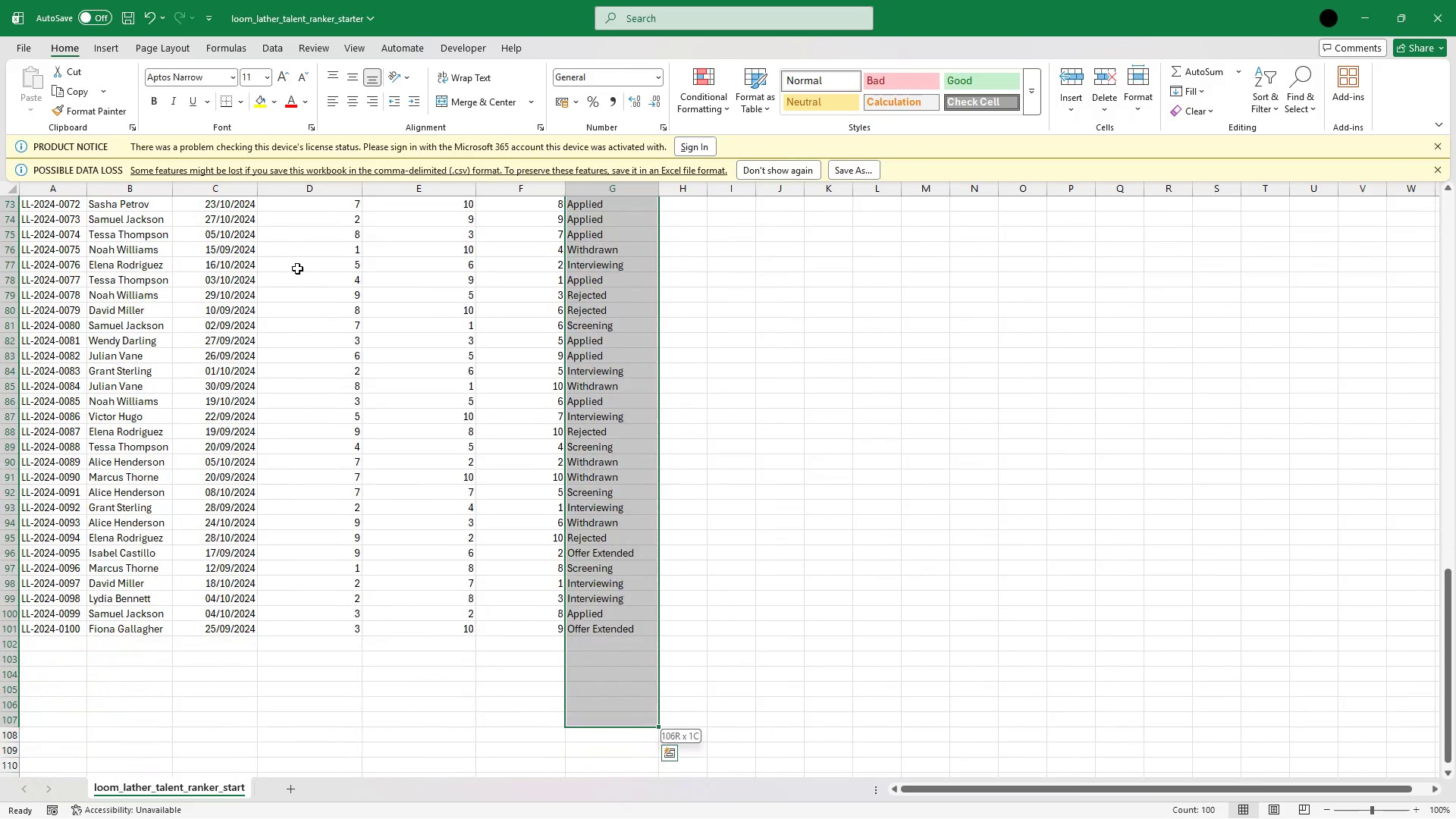 
key(Shift+ArrowUp)
 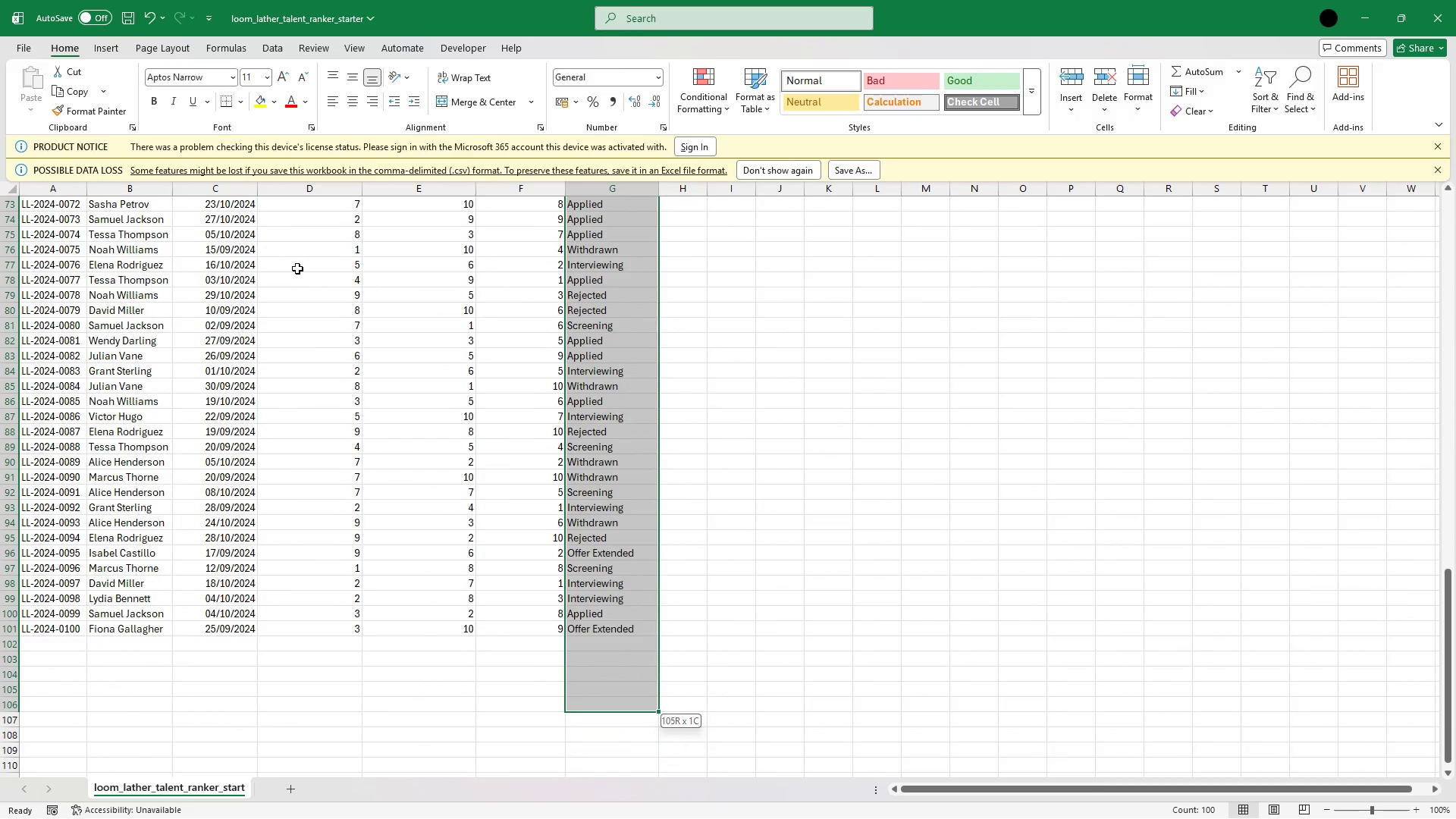 
key(Shift+ArrowUp)
 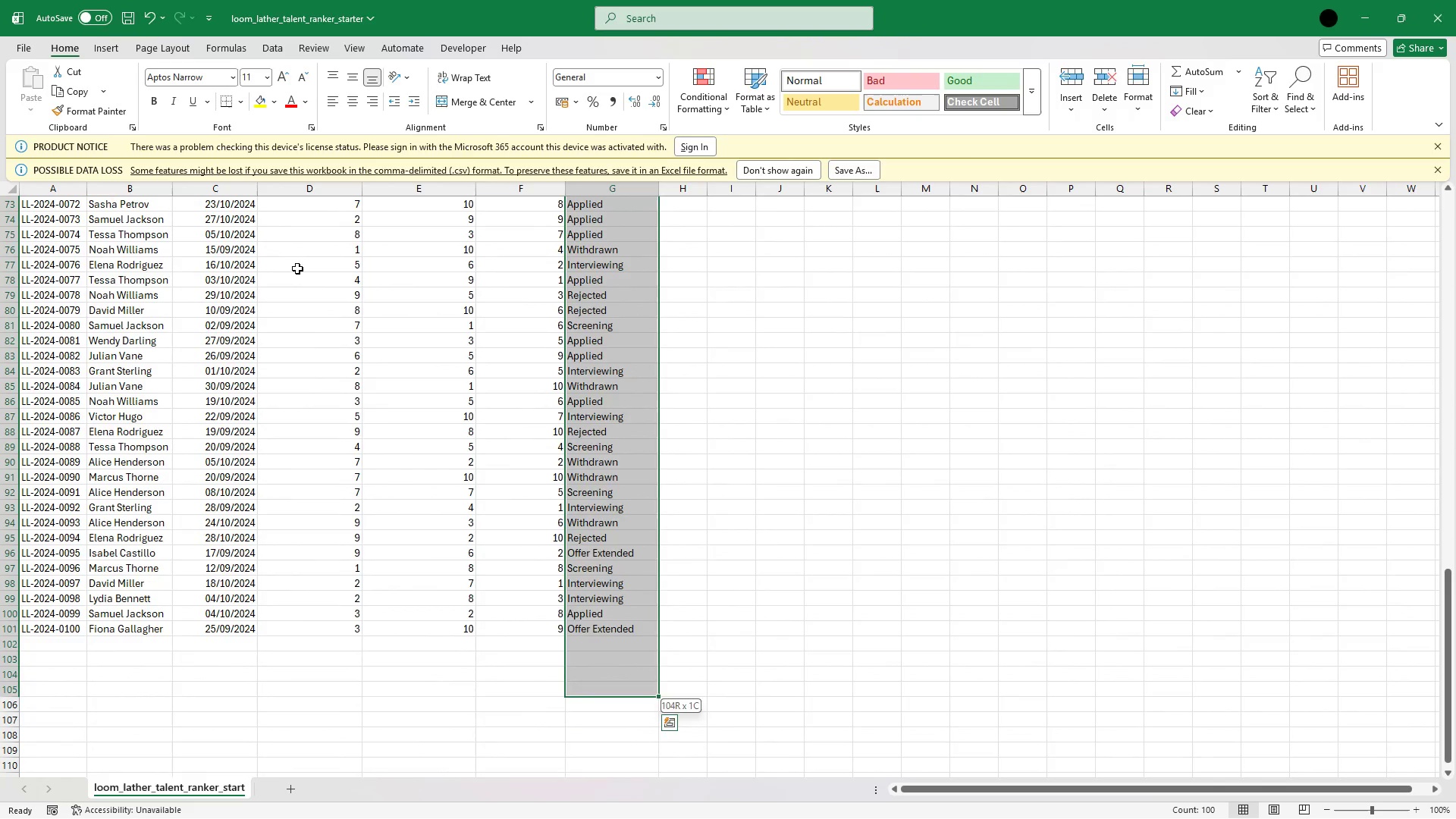 
key(Shift+ArrowUp)
 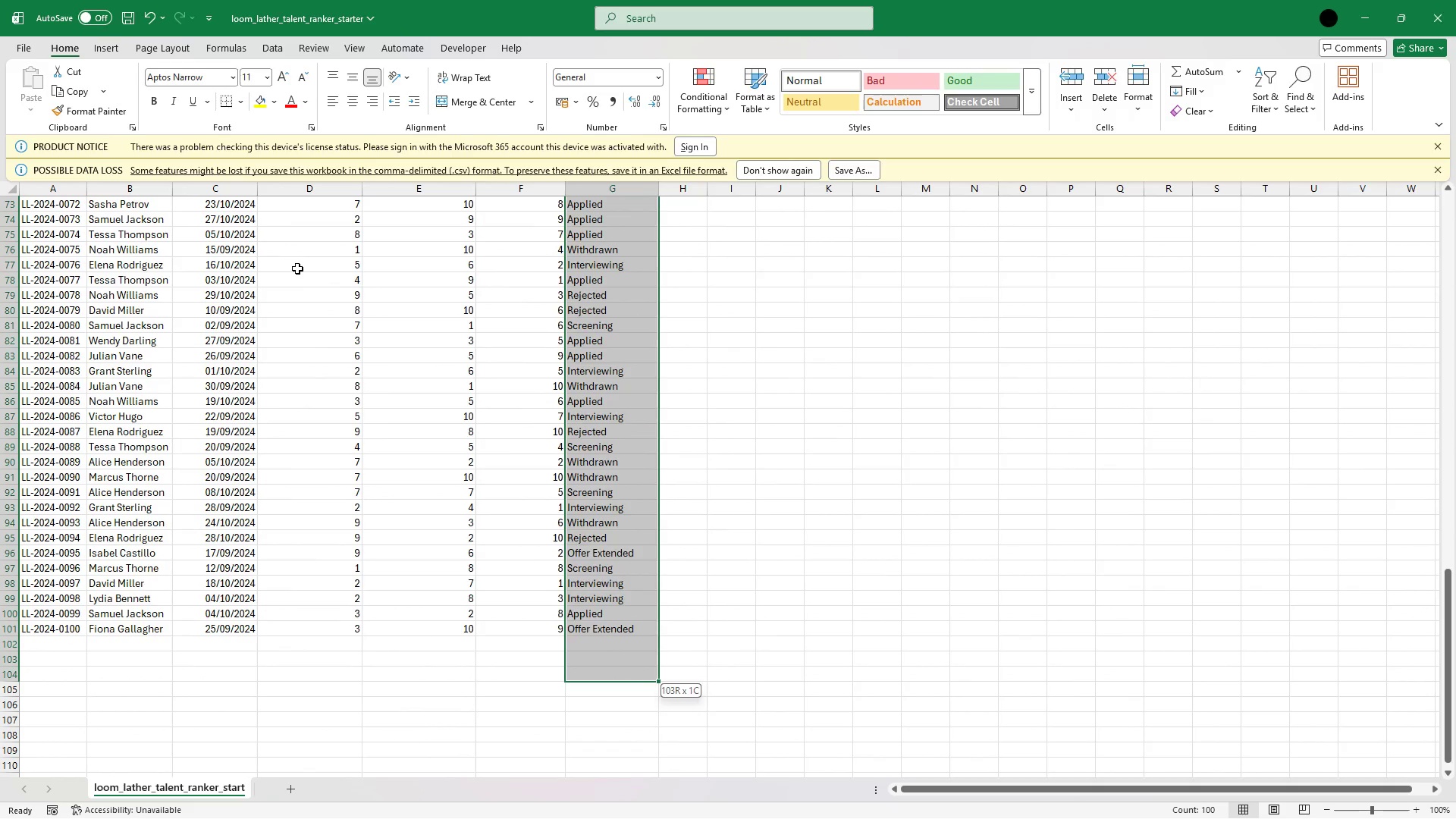 
key(Shift+ArrowUp)
 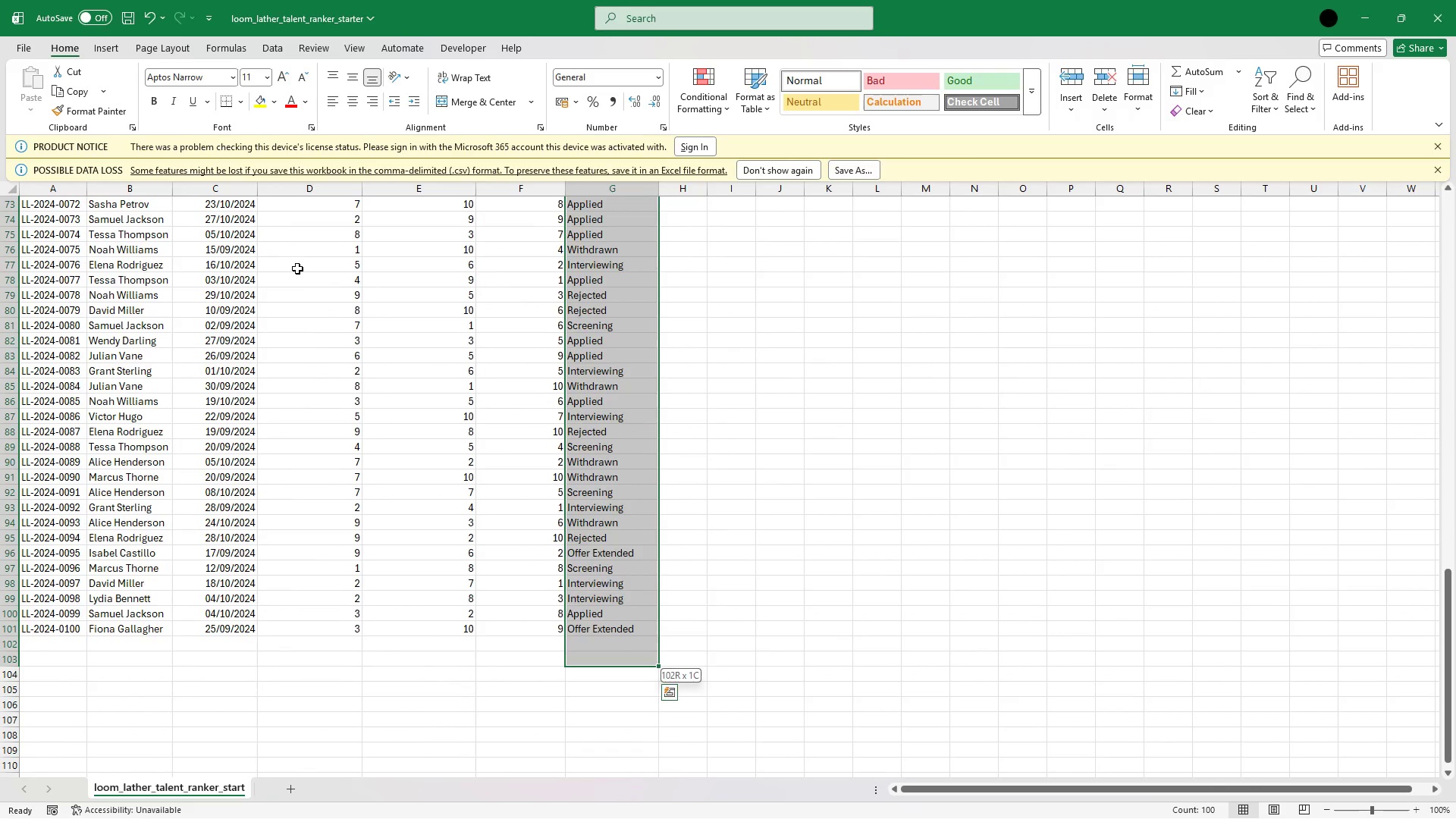 
key(Shift+ArrowUp)
 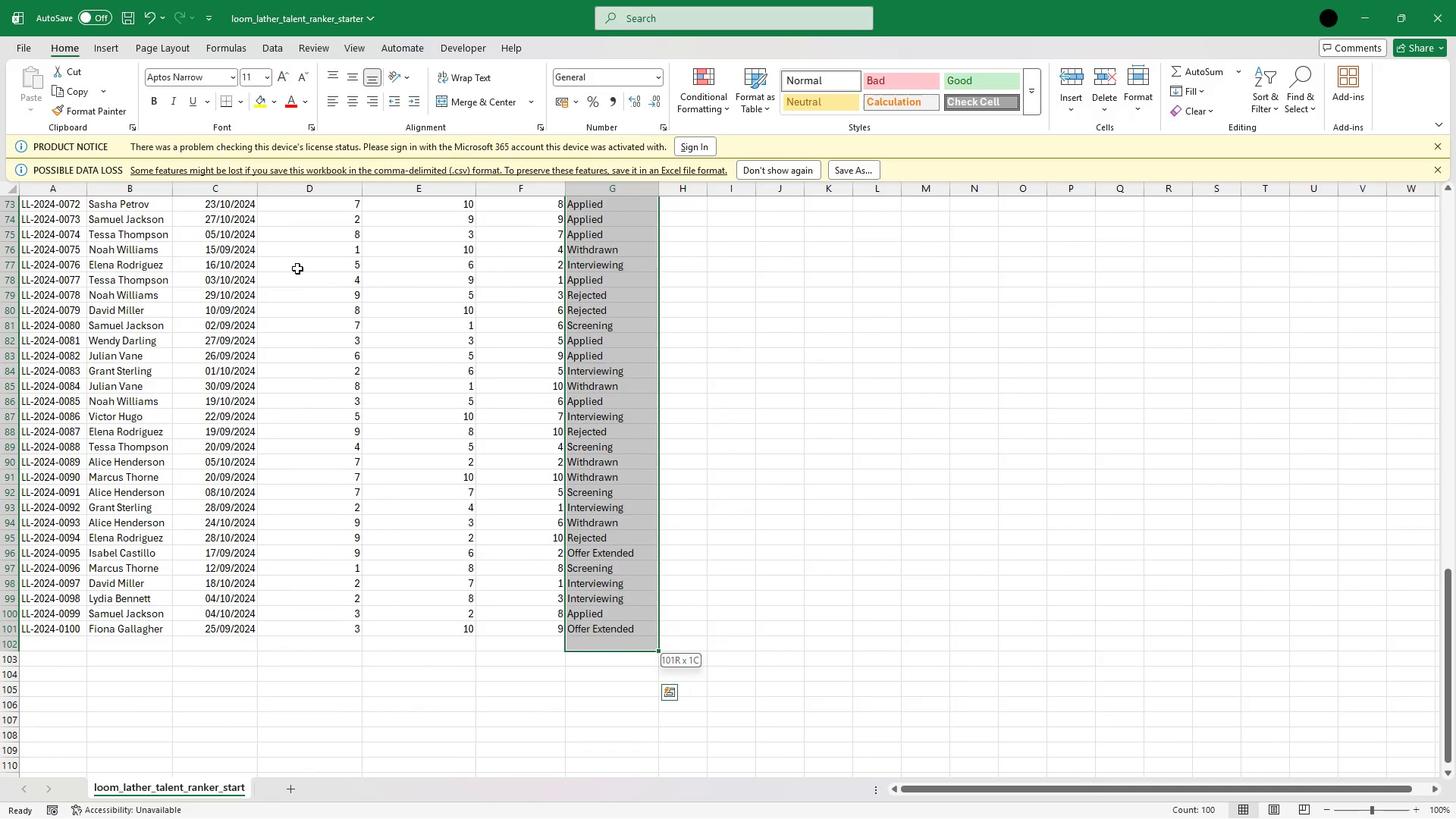 
key(Shift+ArrowUp)
 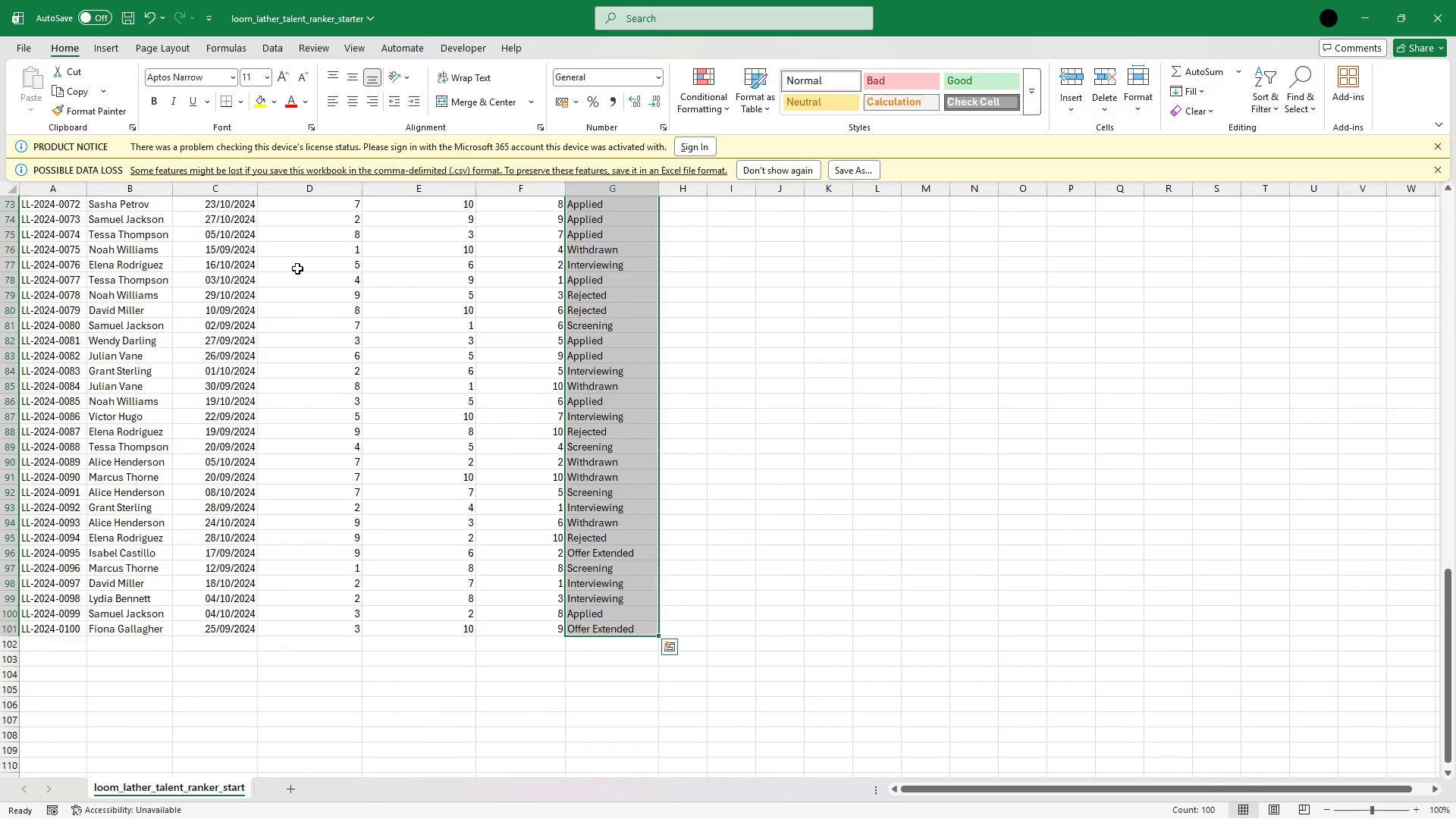 
key(Control+C)
 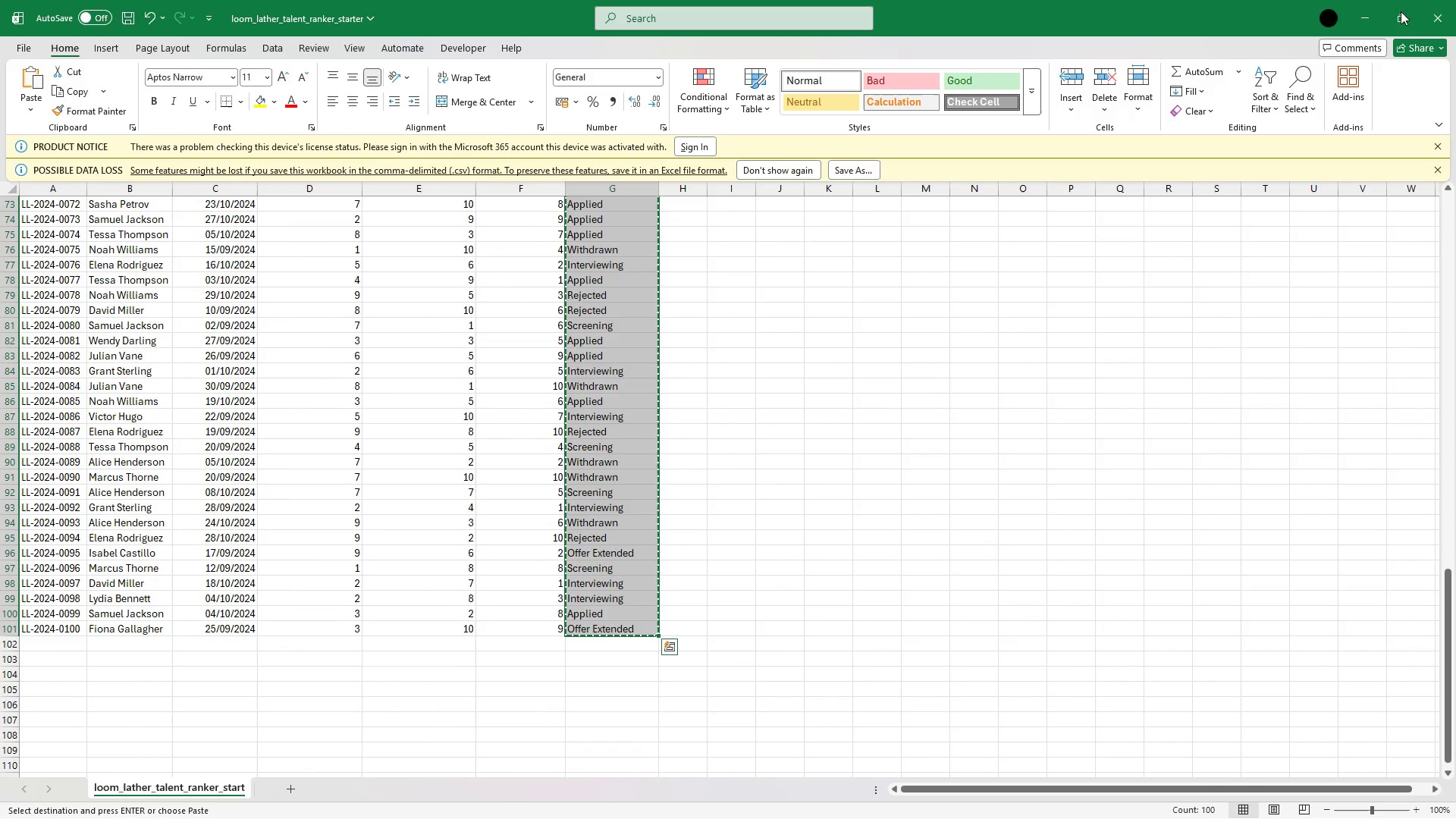 
left_click([1374, 6])
 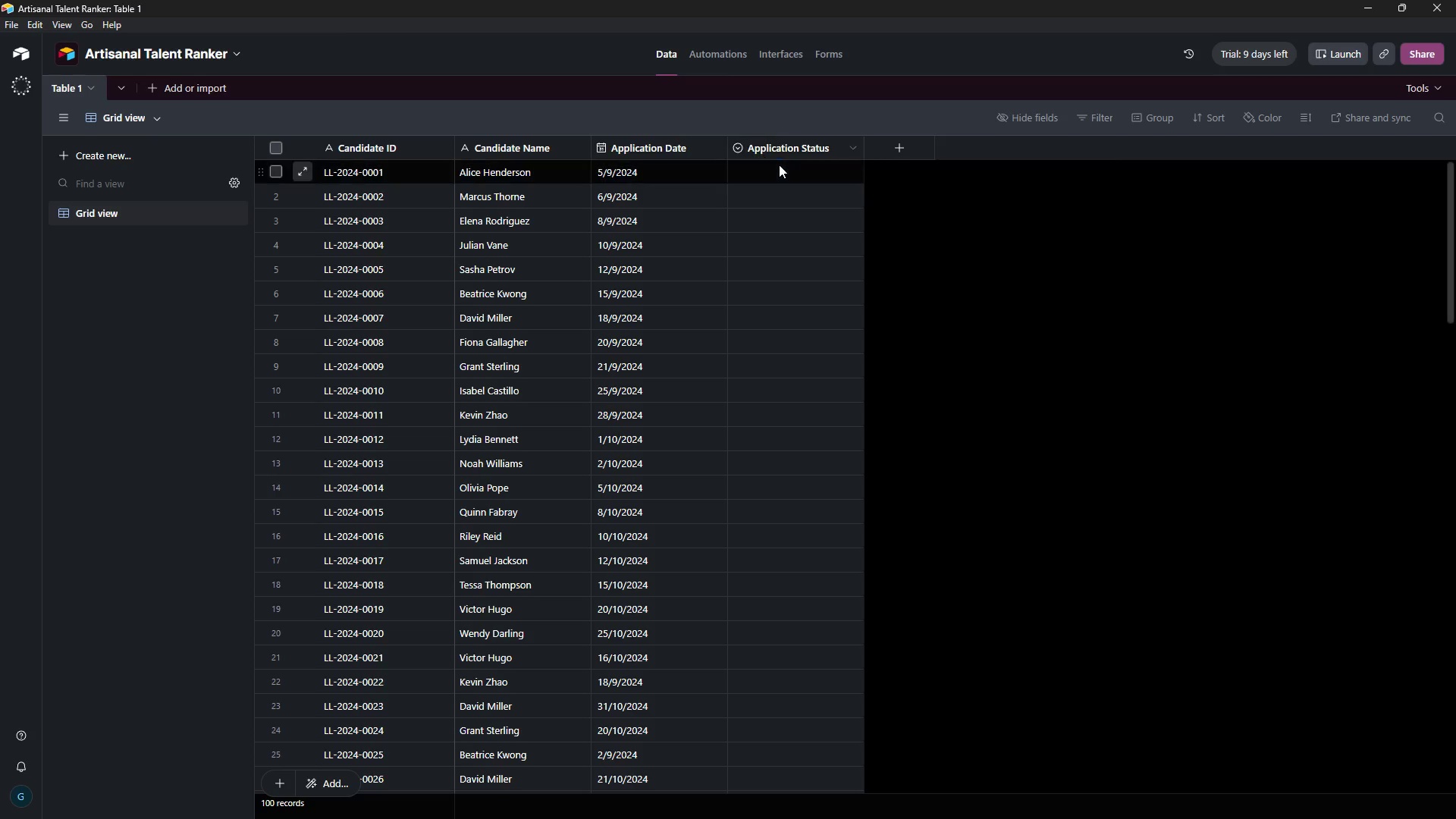 
left_click([779, 169])
 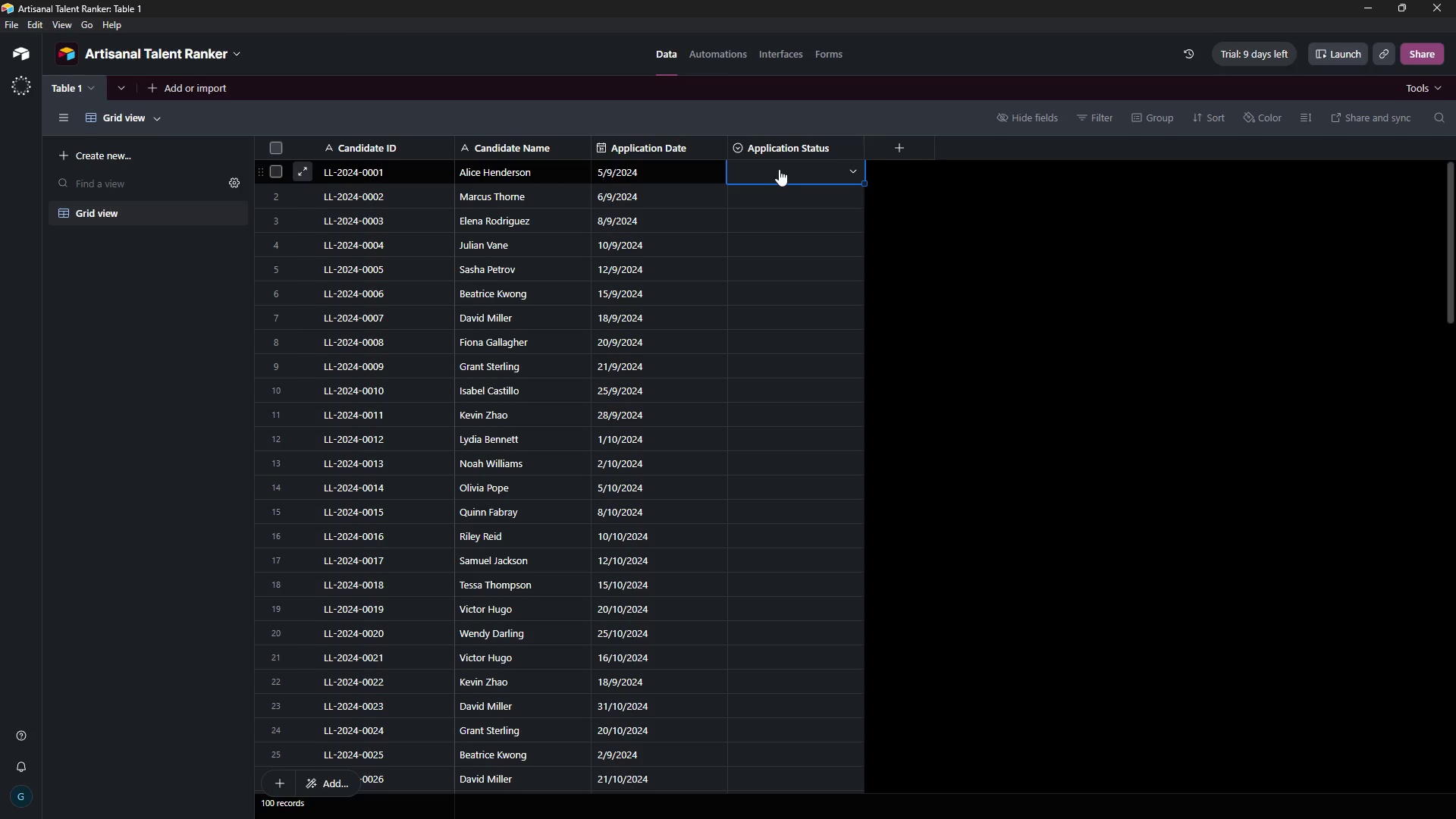 
key(Control+V)
 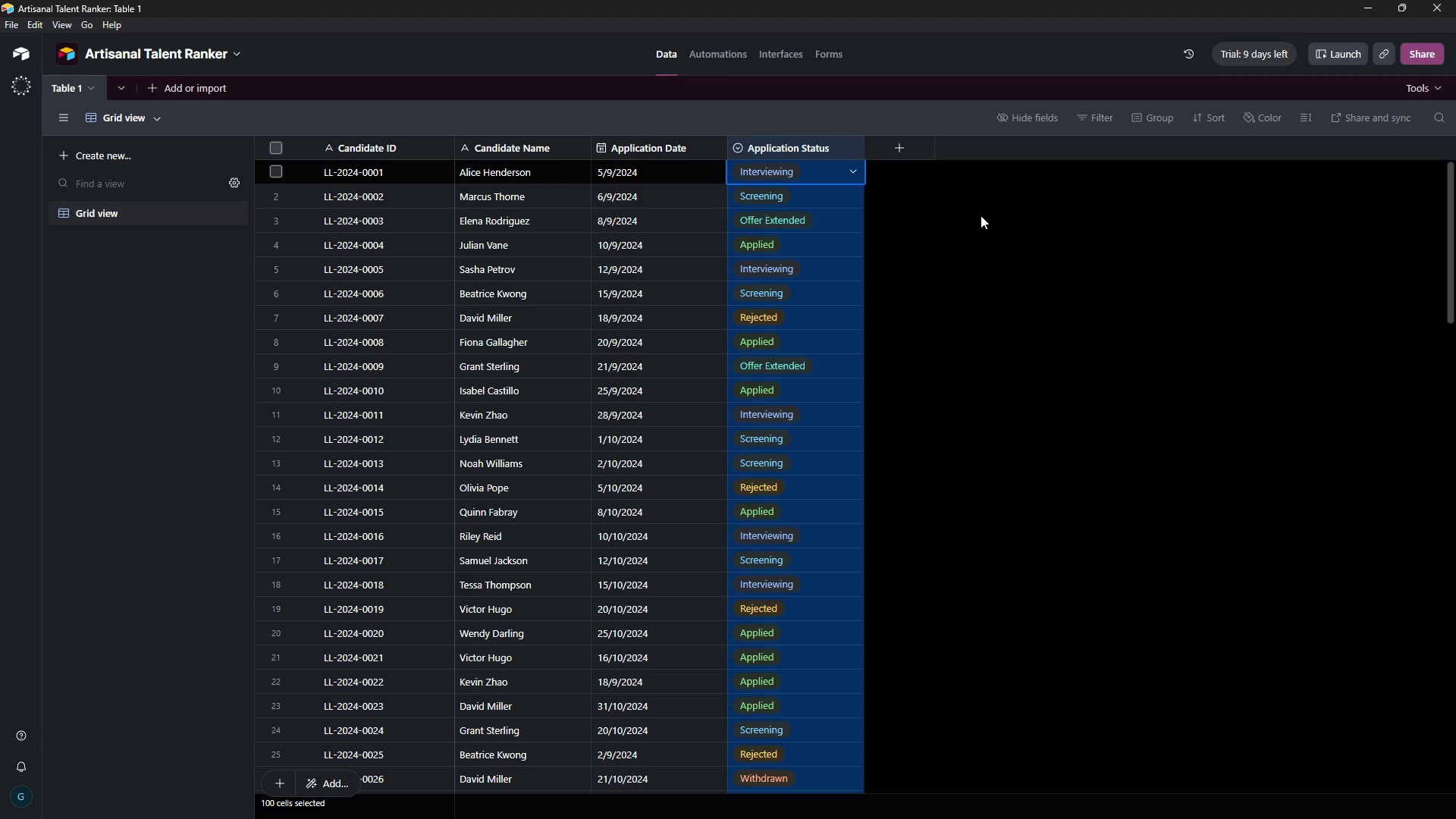 
wait(13.56)
 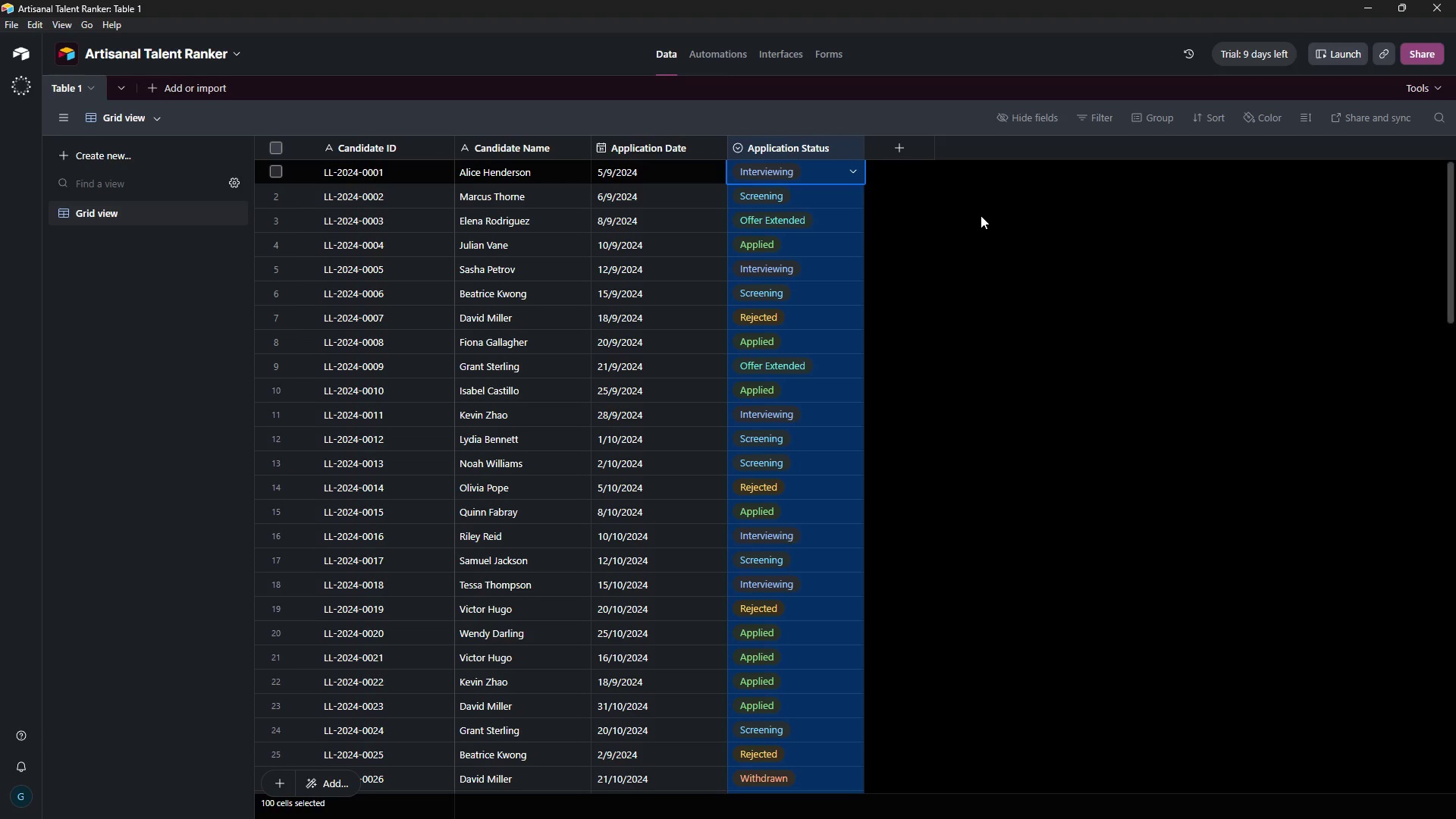 
left_click([918, 139])
 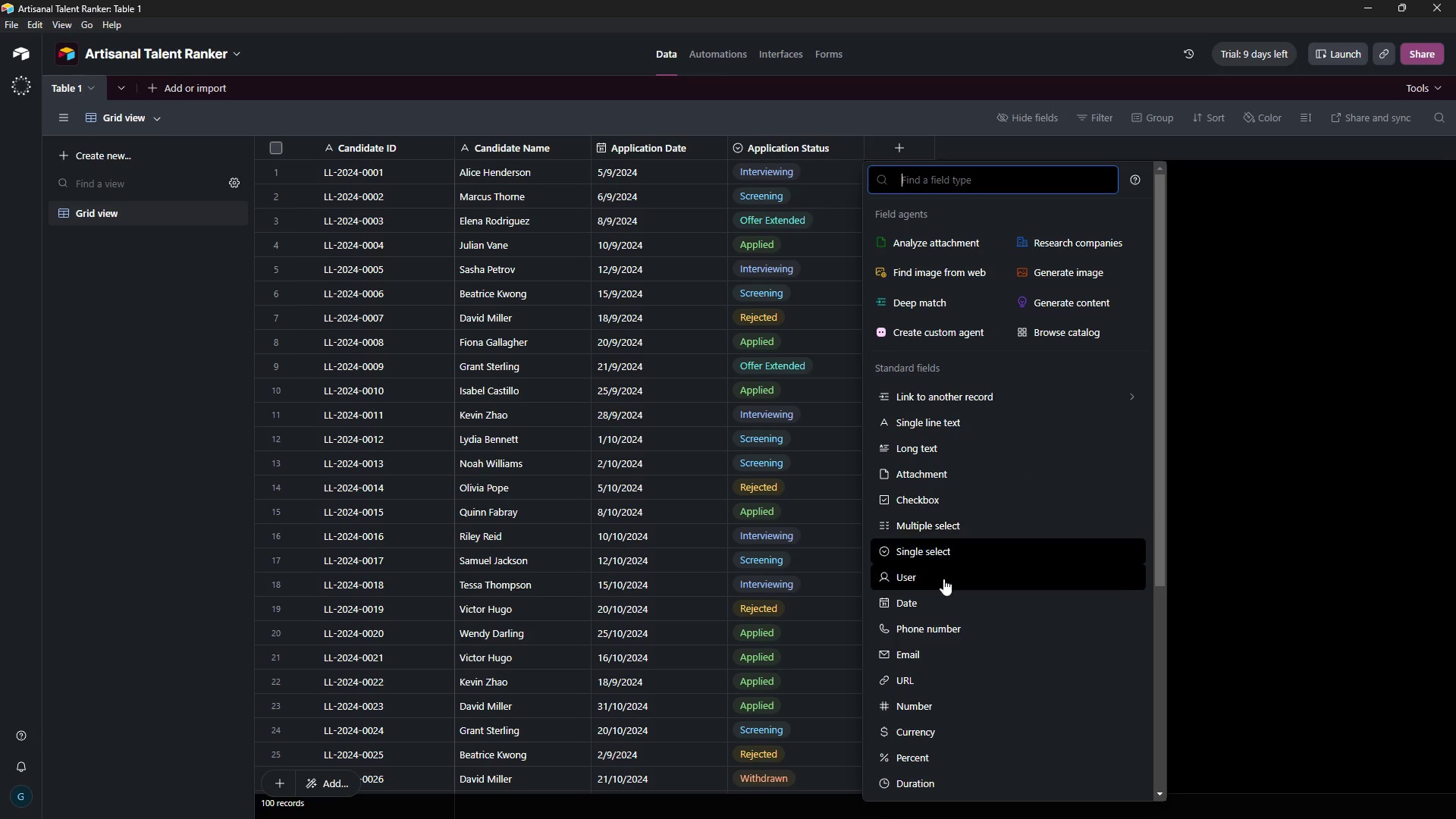 
left_click([924, 698])
 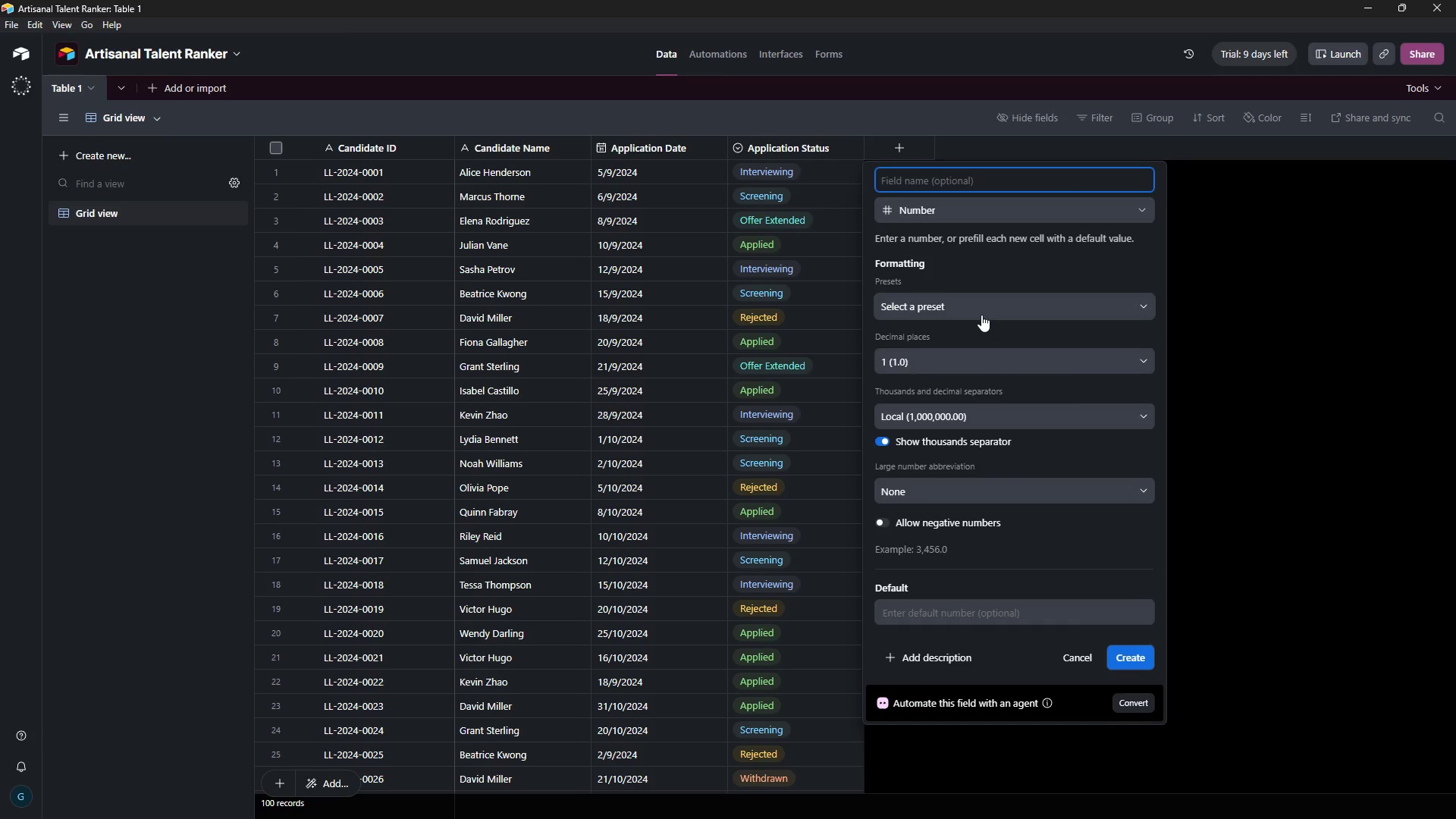 
type(Technical Sj)
key(Backspace)
type(kill Score)
 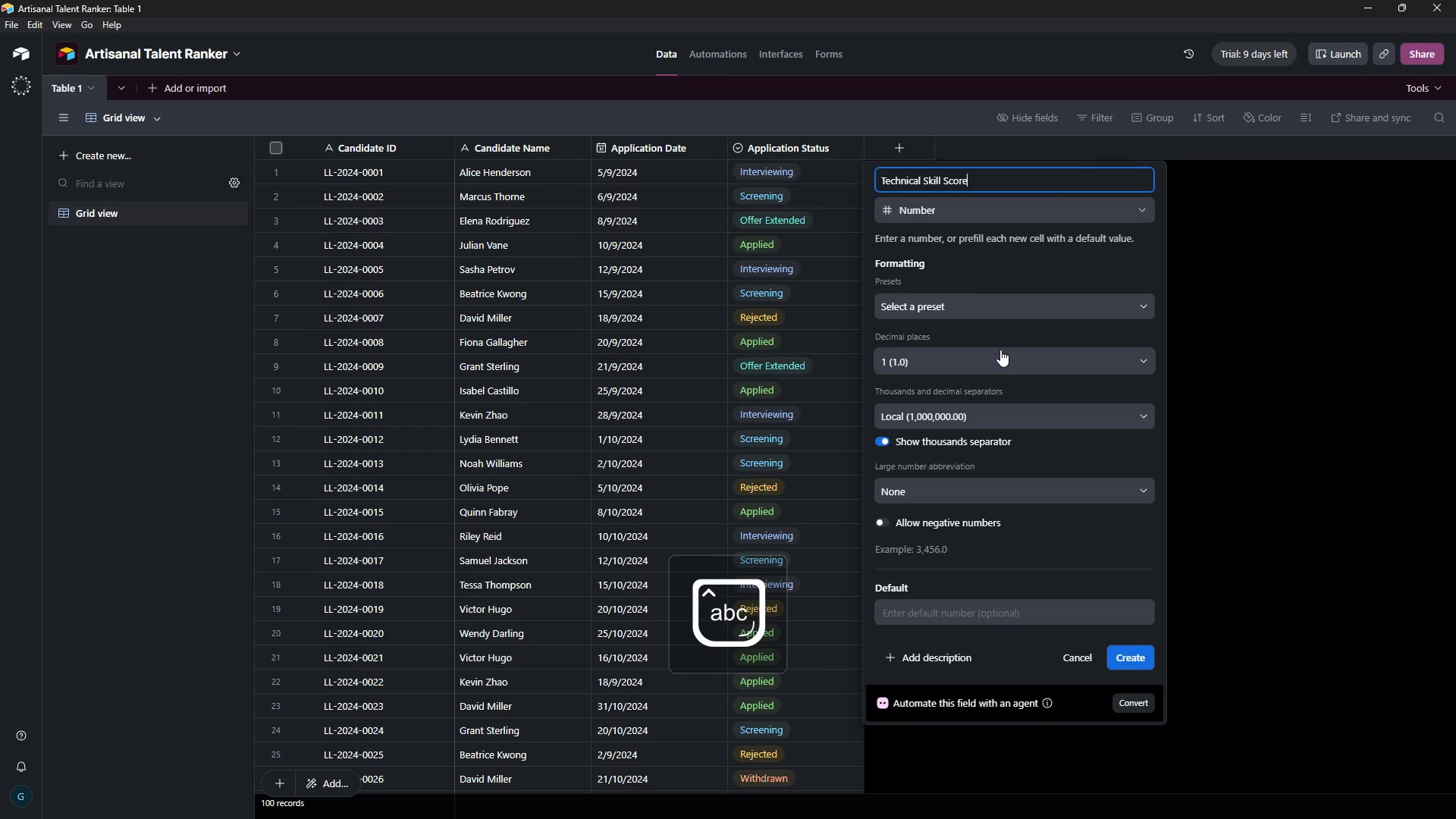 
left_click([1000, 350])
 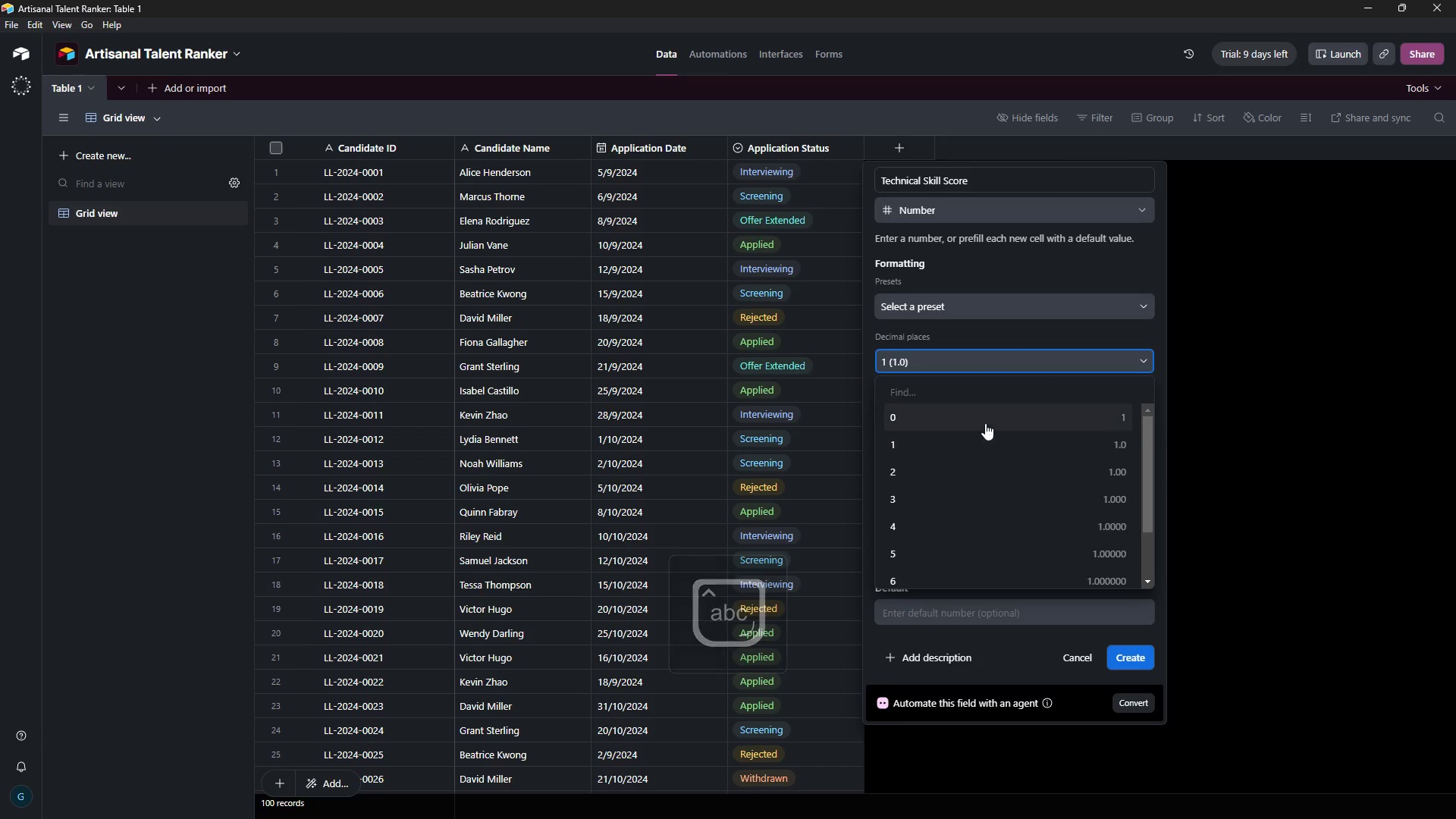 
left_click([985, 423])
 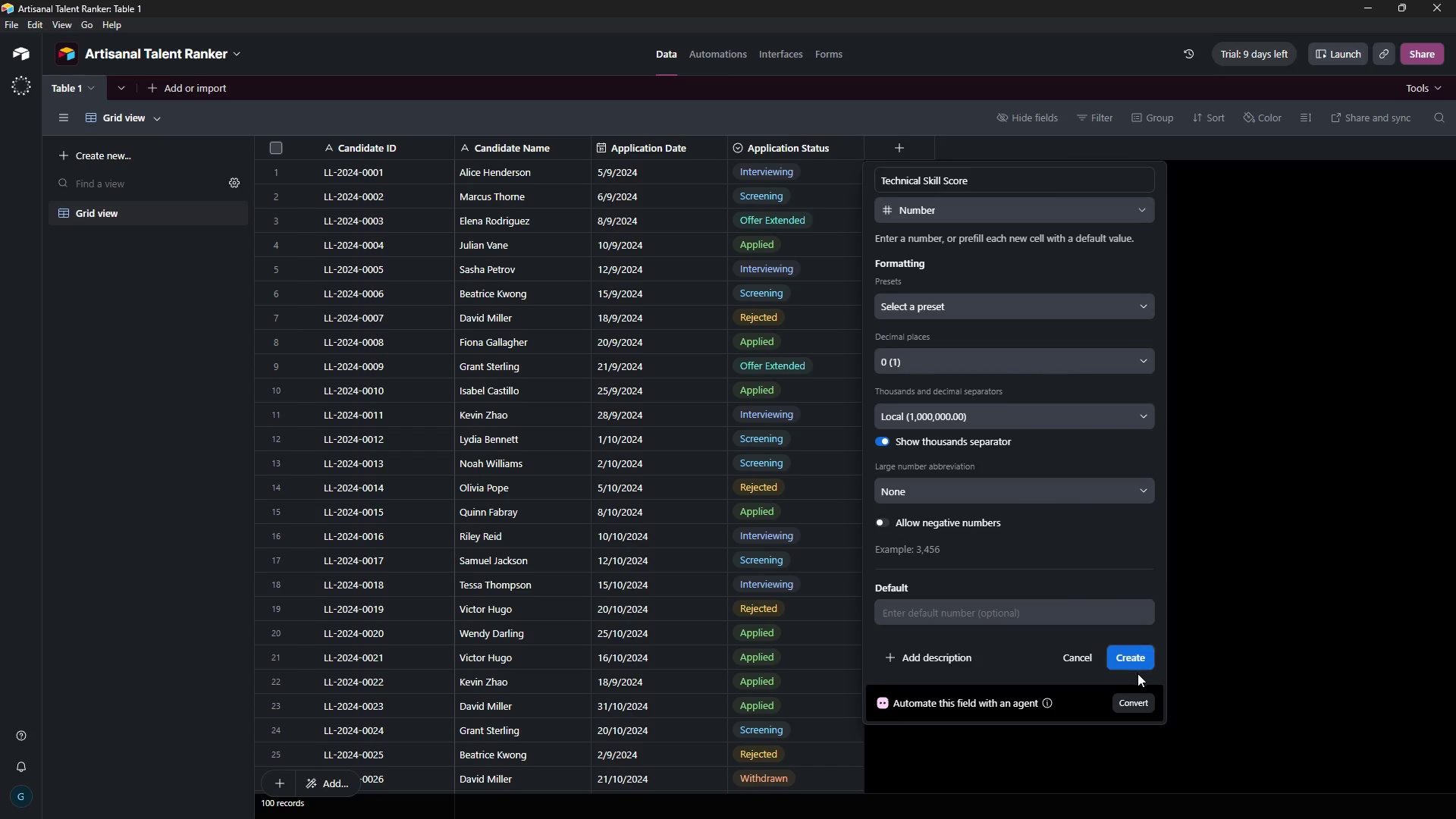 
left_click([1133, 651])
 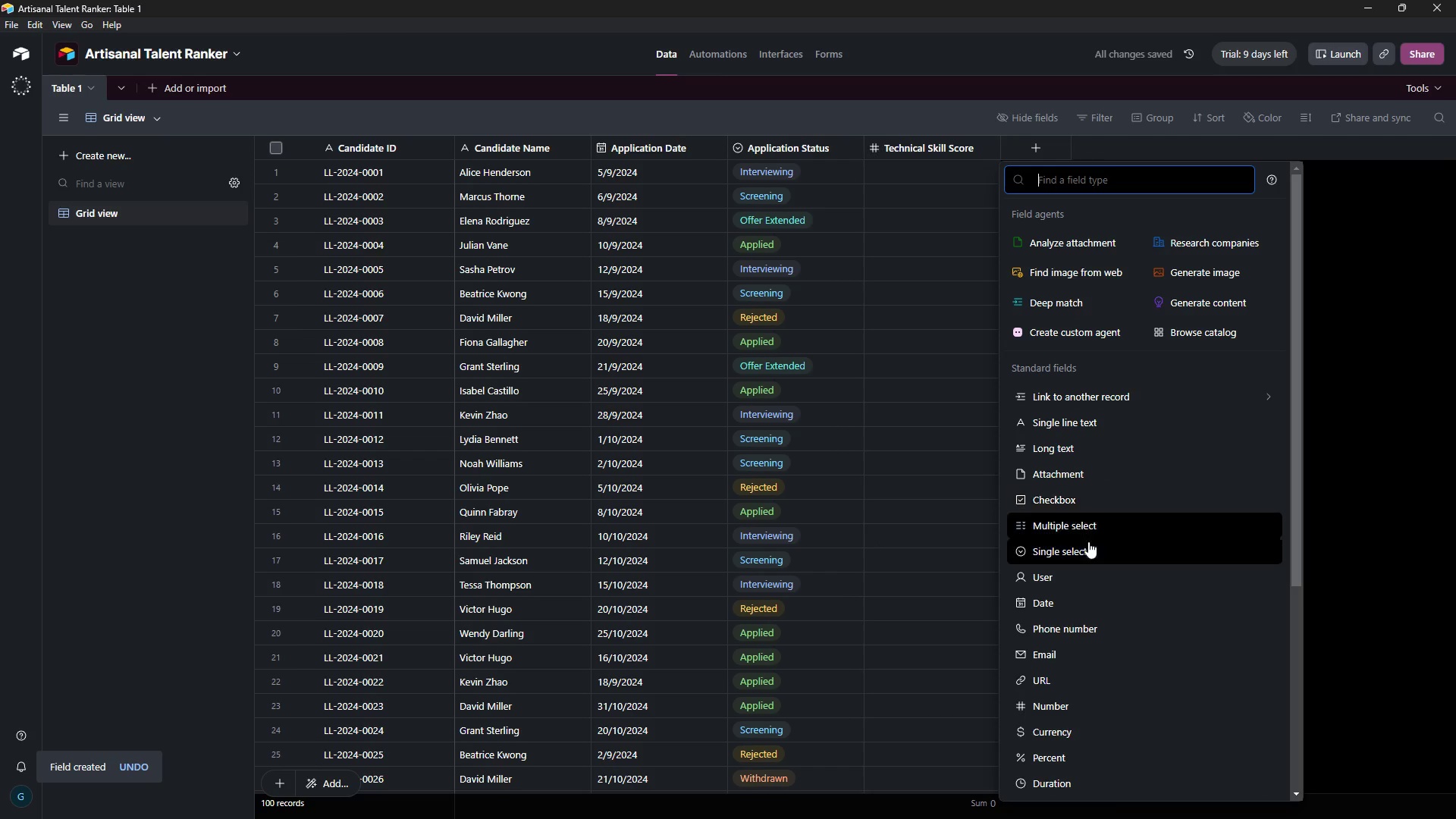 
left_click([1094, 694])
 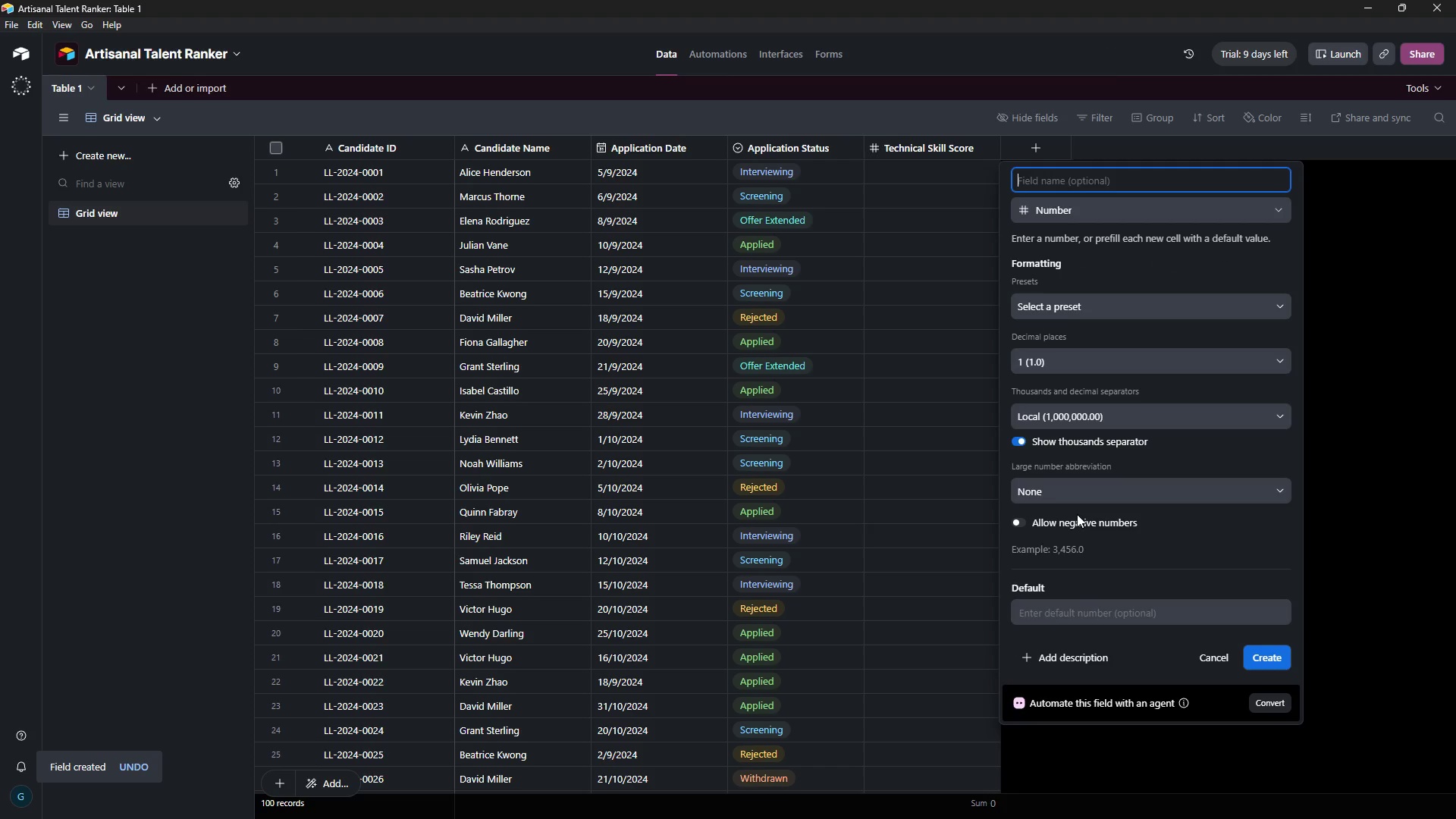 
type(Communication Score)
 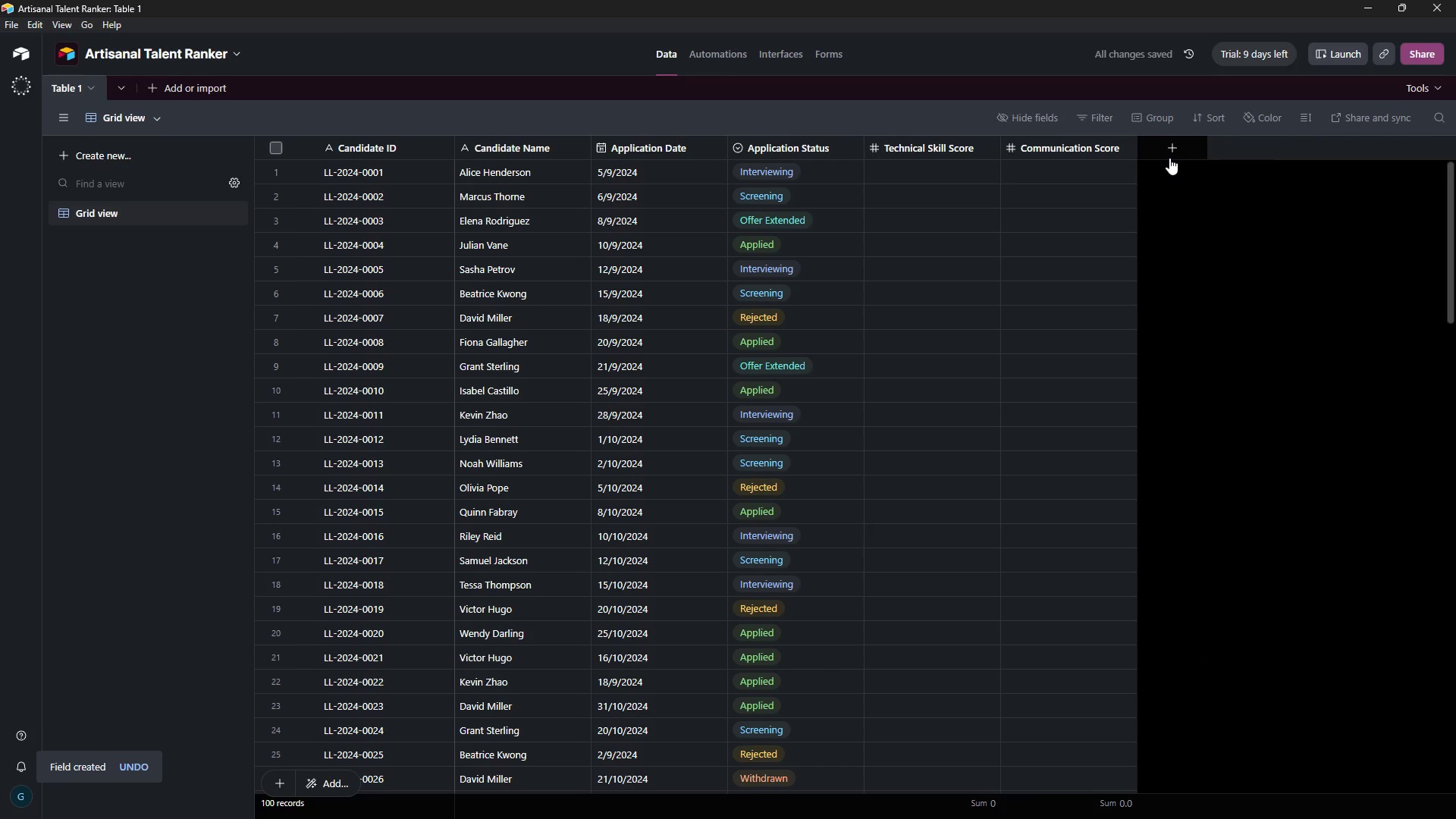 
wait(6.36)
 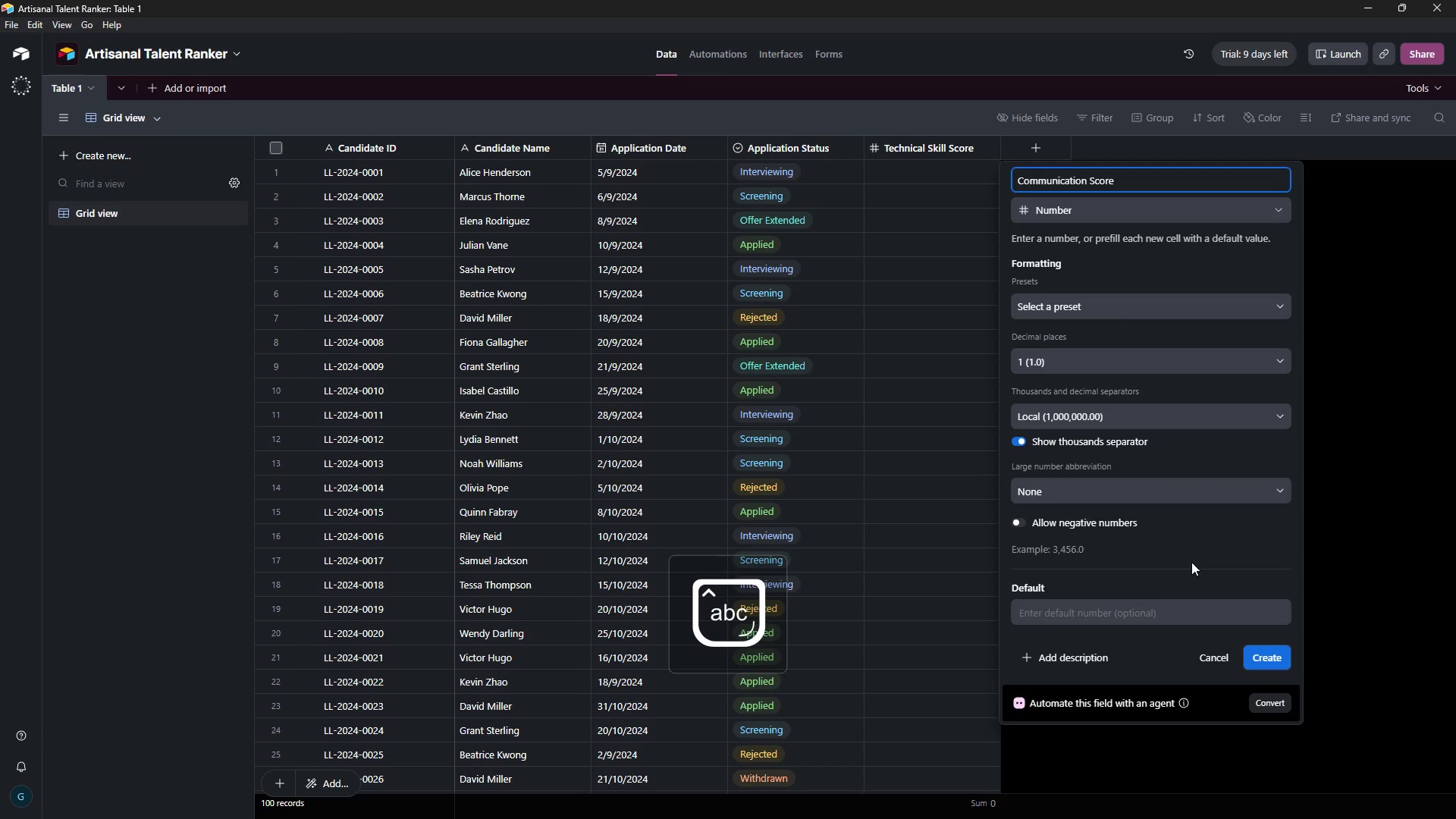 
left_click([1123, 136])
 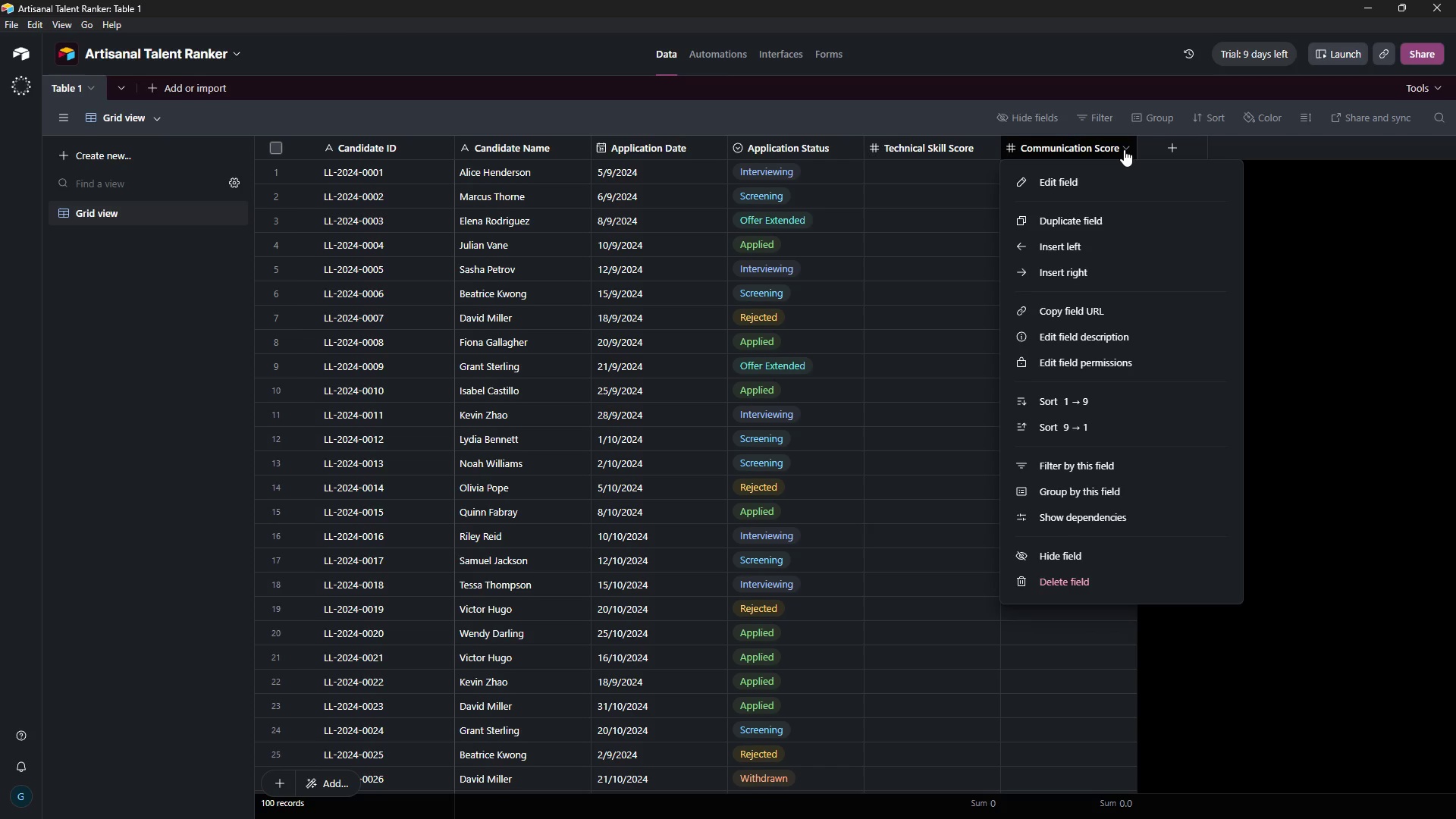 
wait(11.83)
 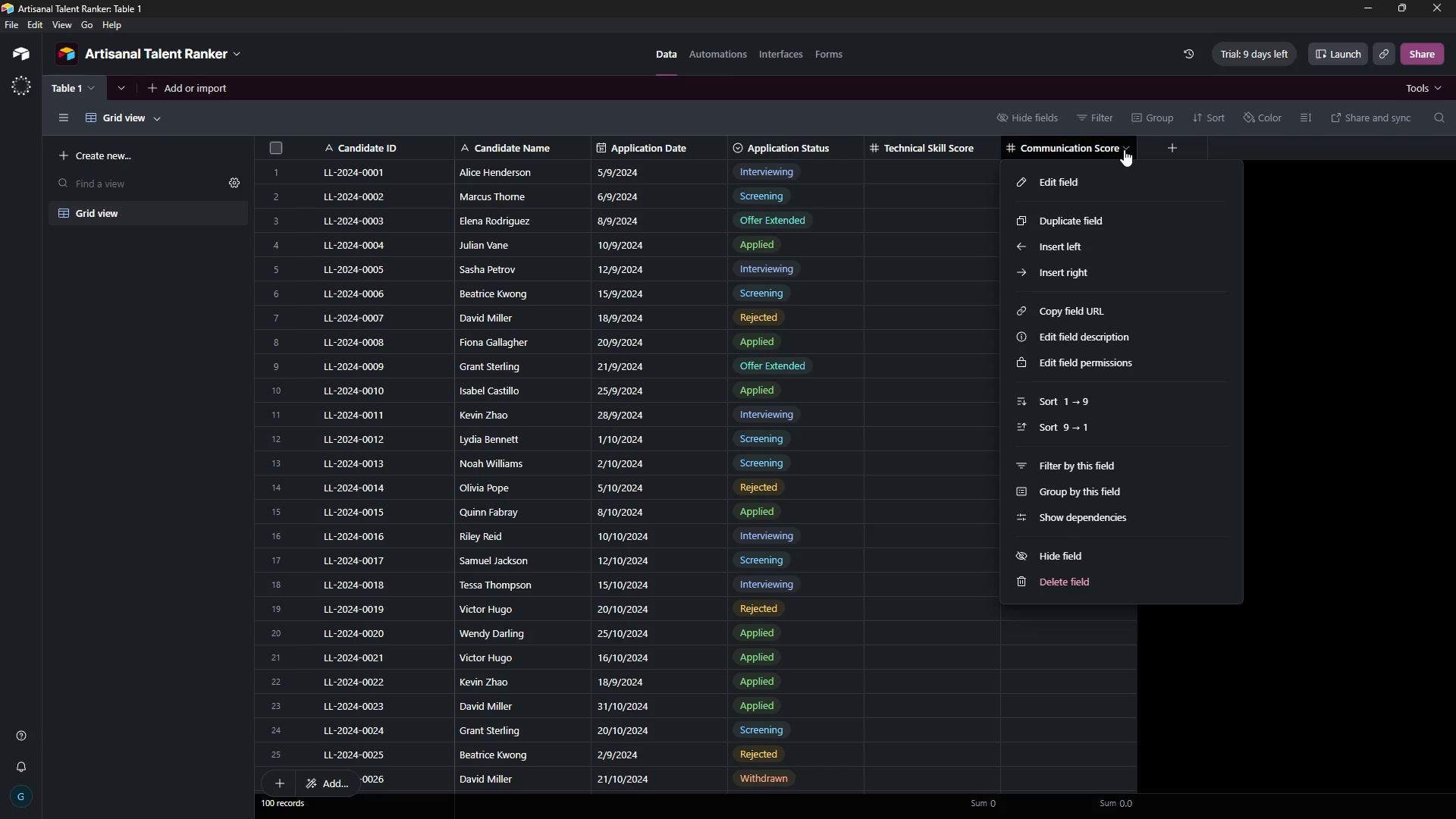 
right_click([1124, 149])
 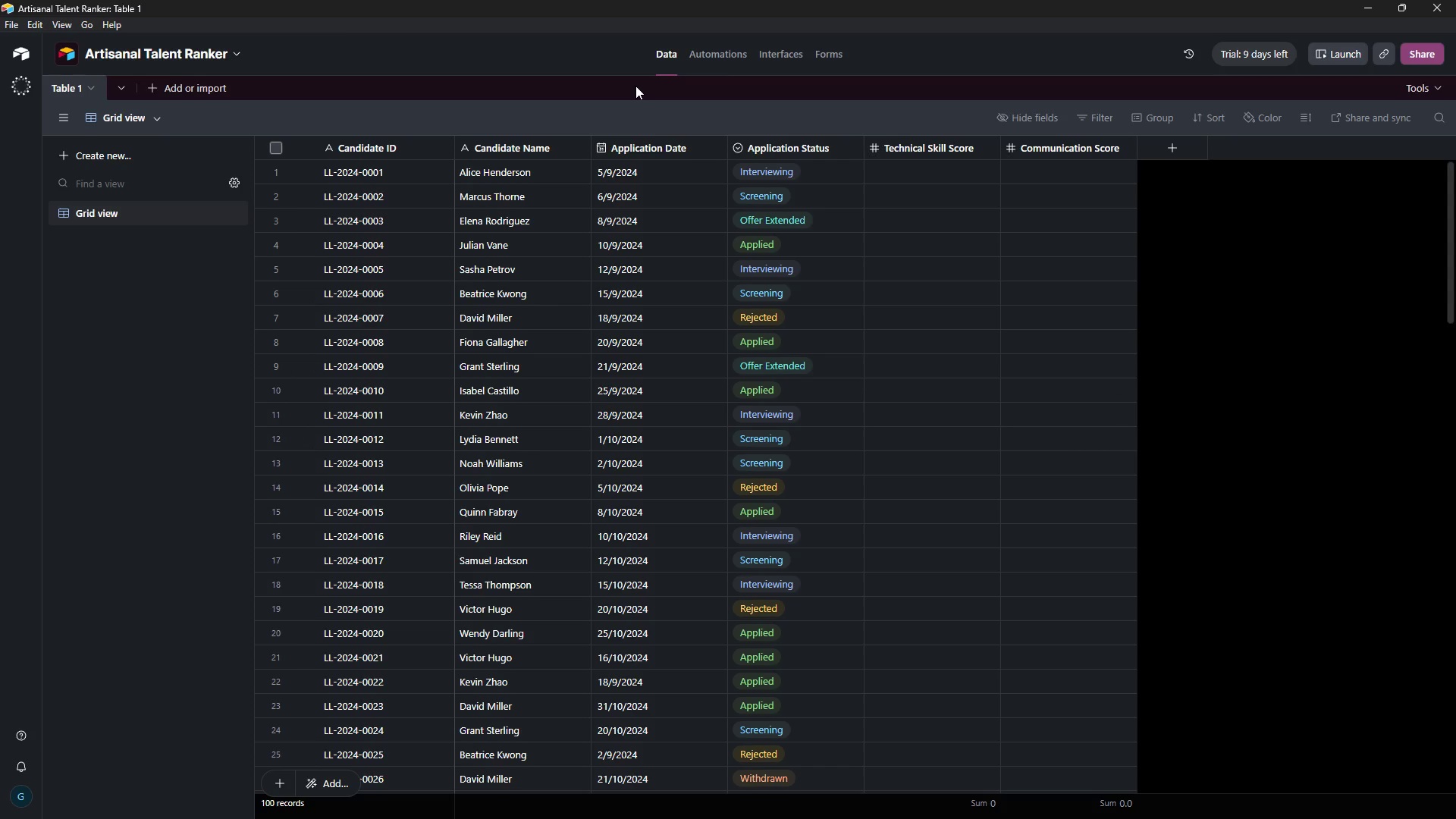 
wait(17.48)
 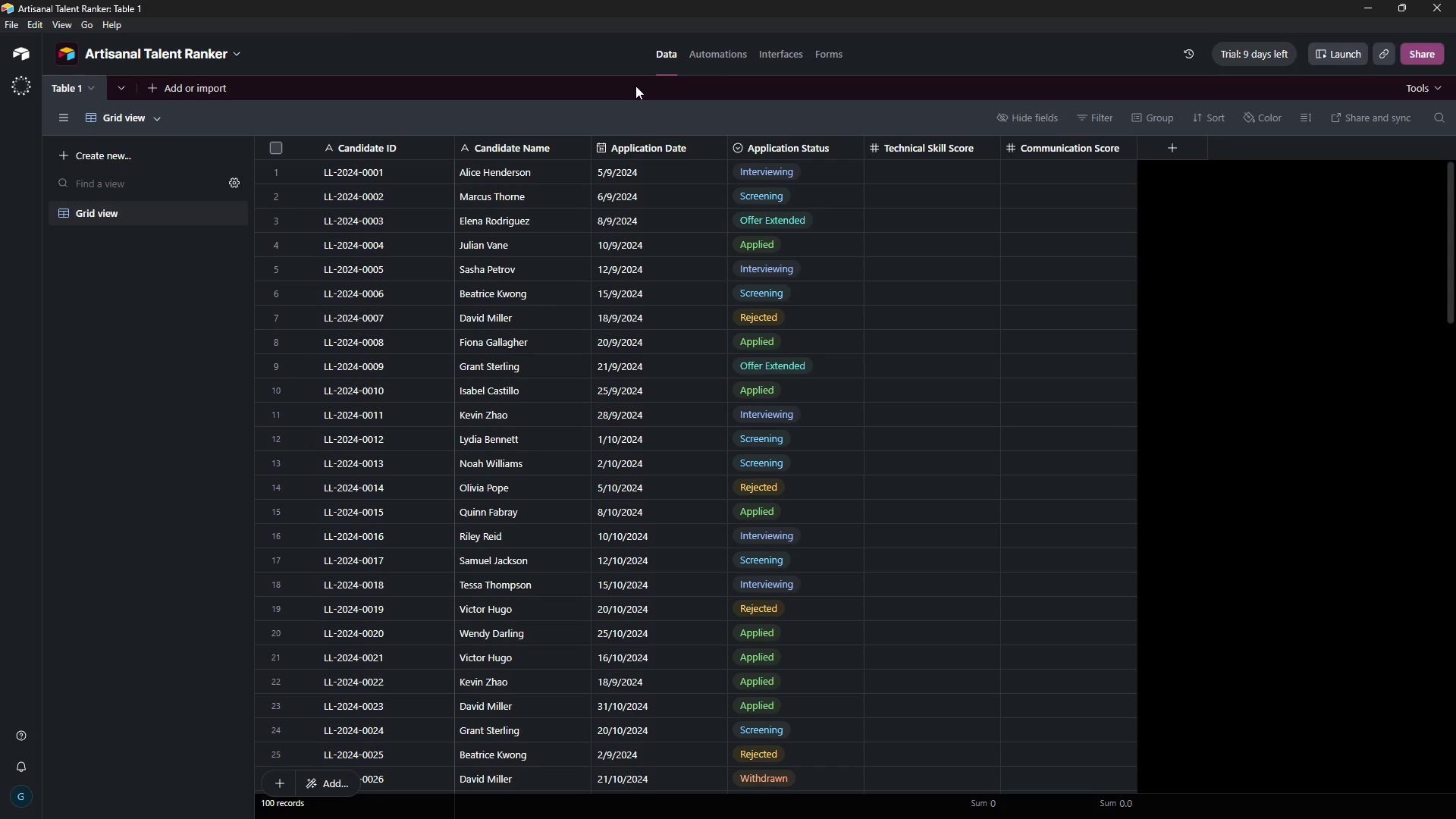 
right_click([1455, 0])
 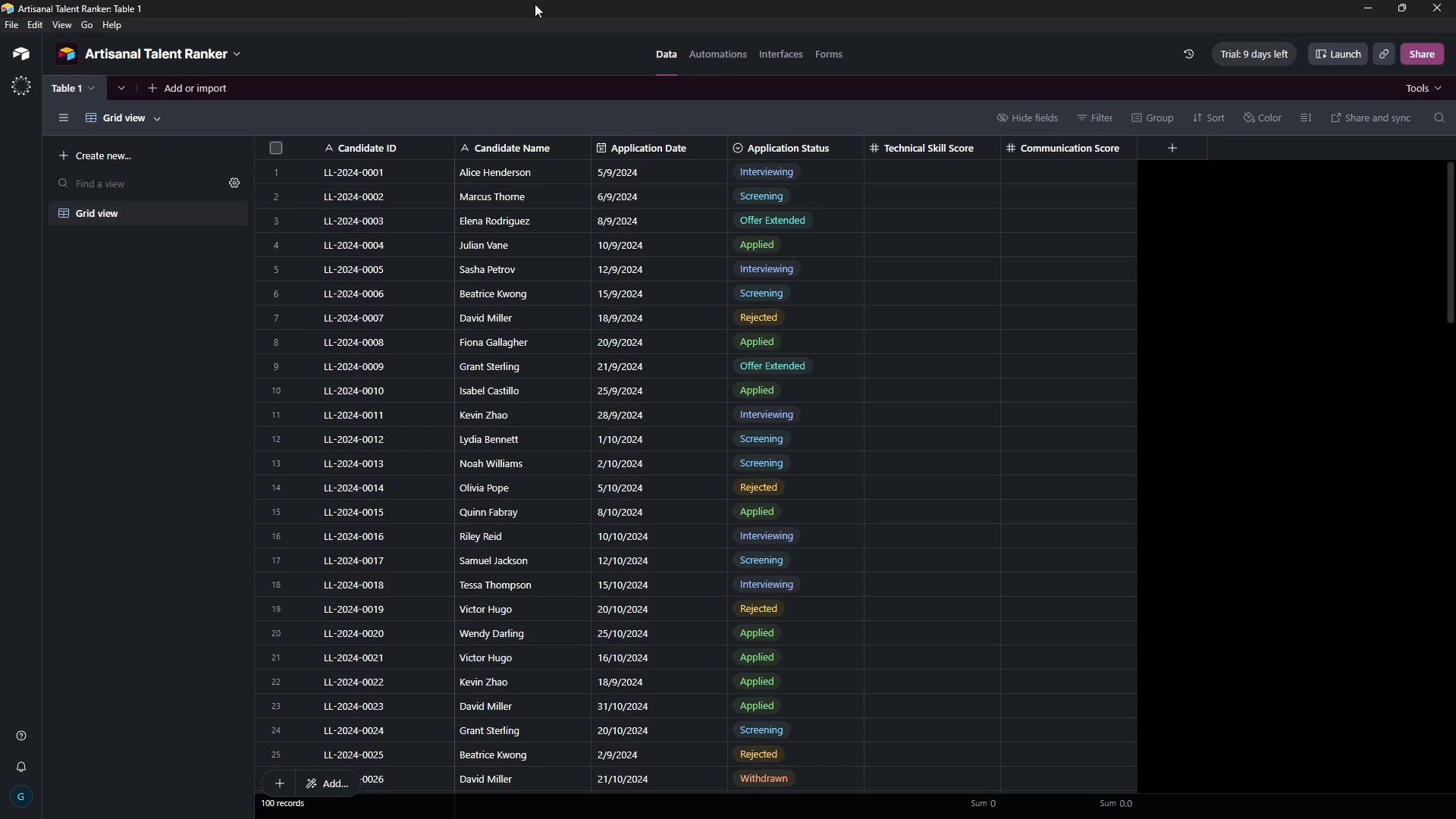 
wait(27.05)
 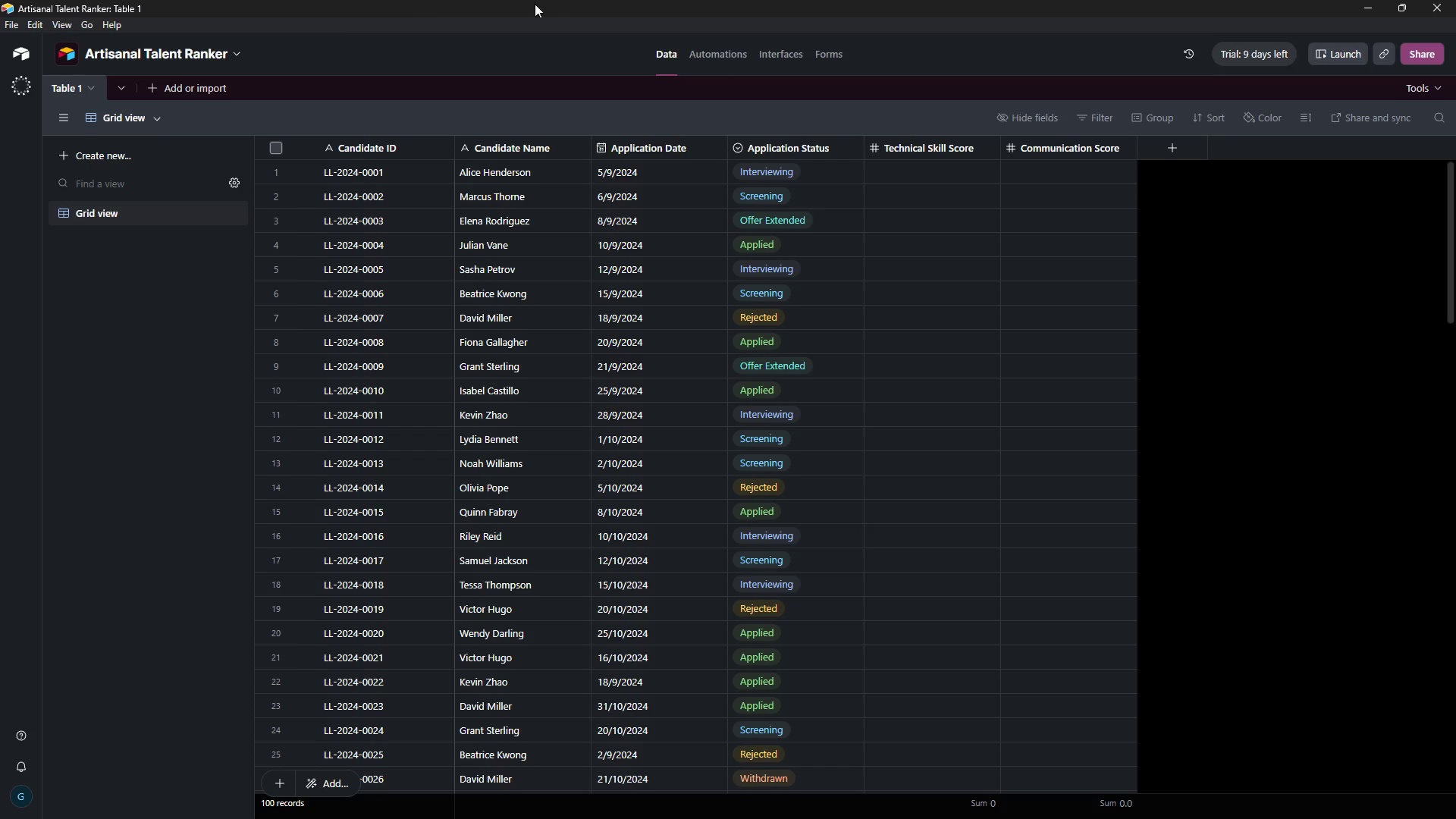 
mouse_move([1127, 149])
 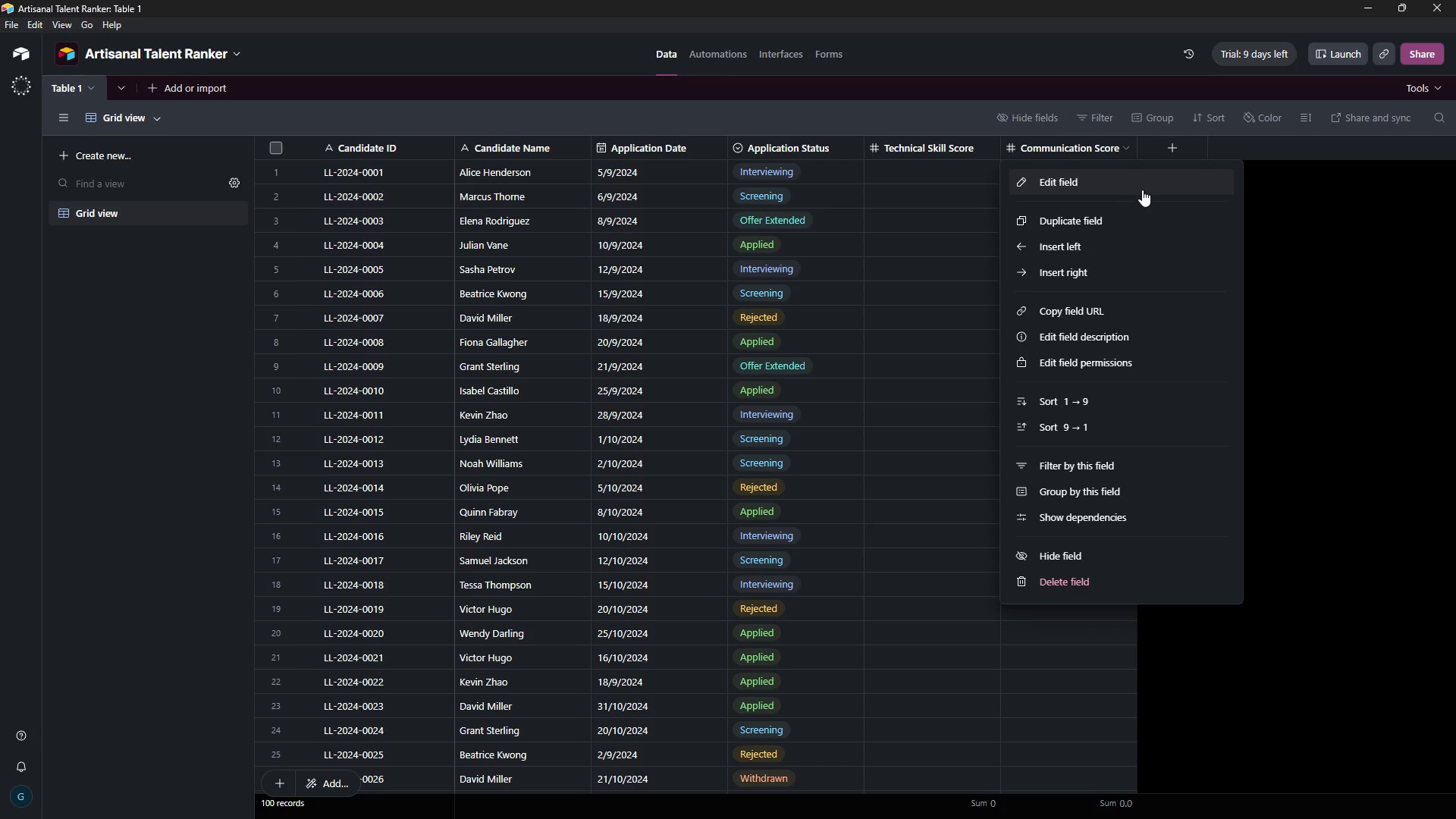 
left_click_drag(start_coordinate=[1143, 190], to_coordinate=[1148, 191])
 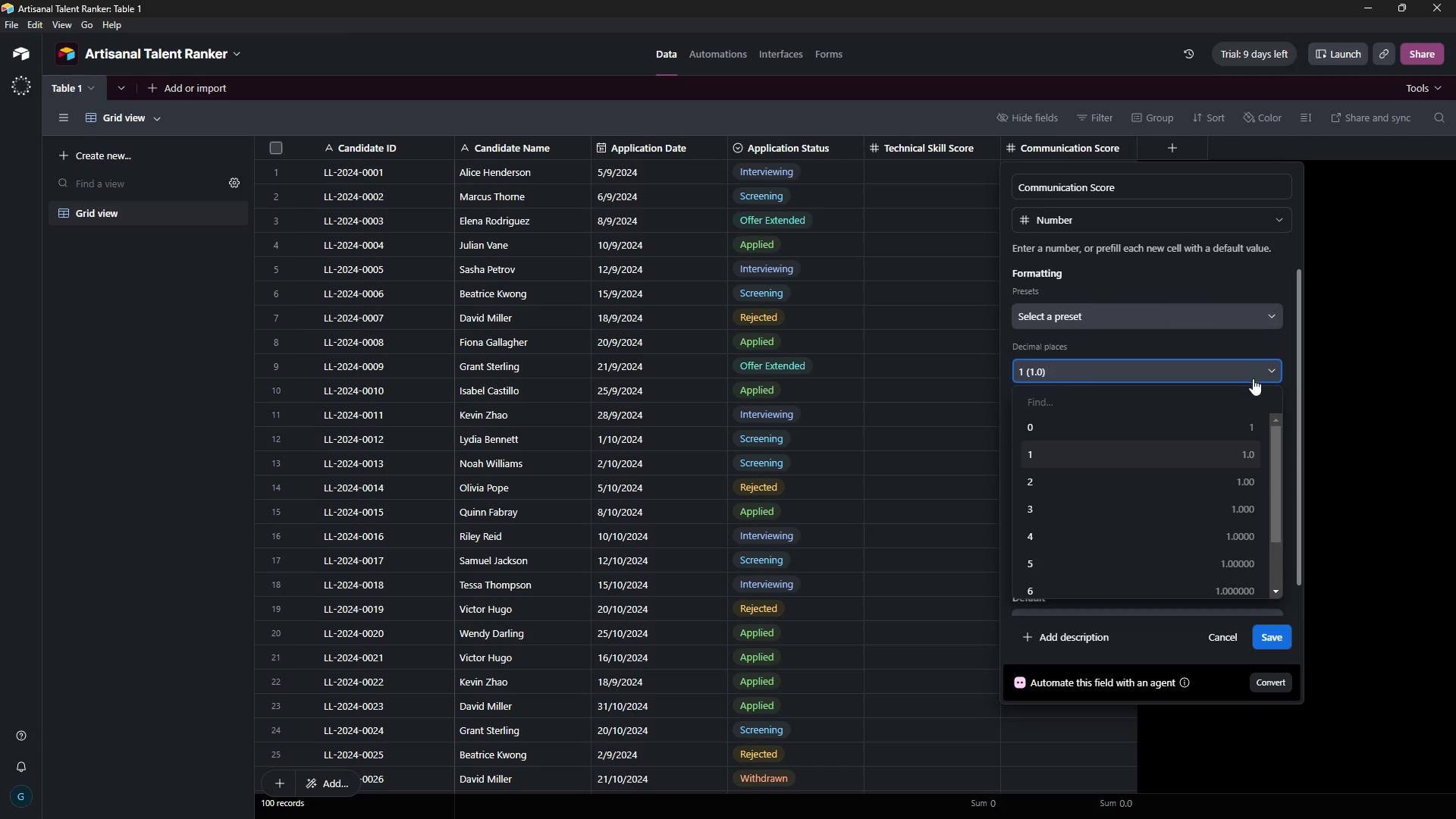 
wait(8.17)
 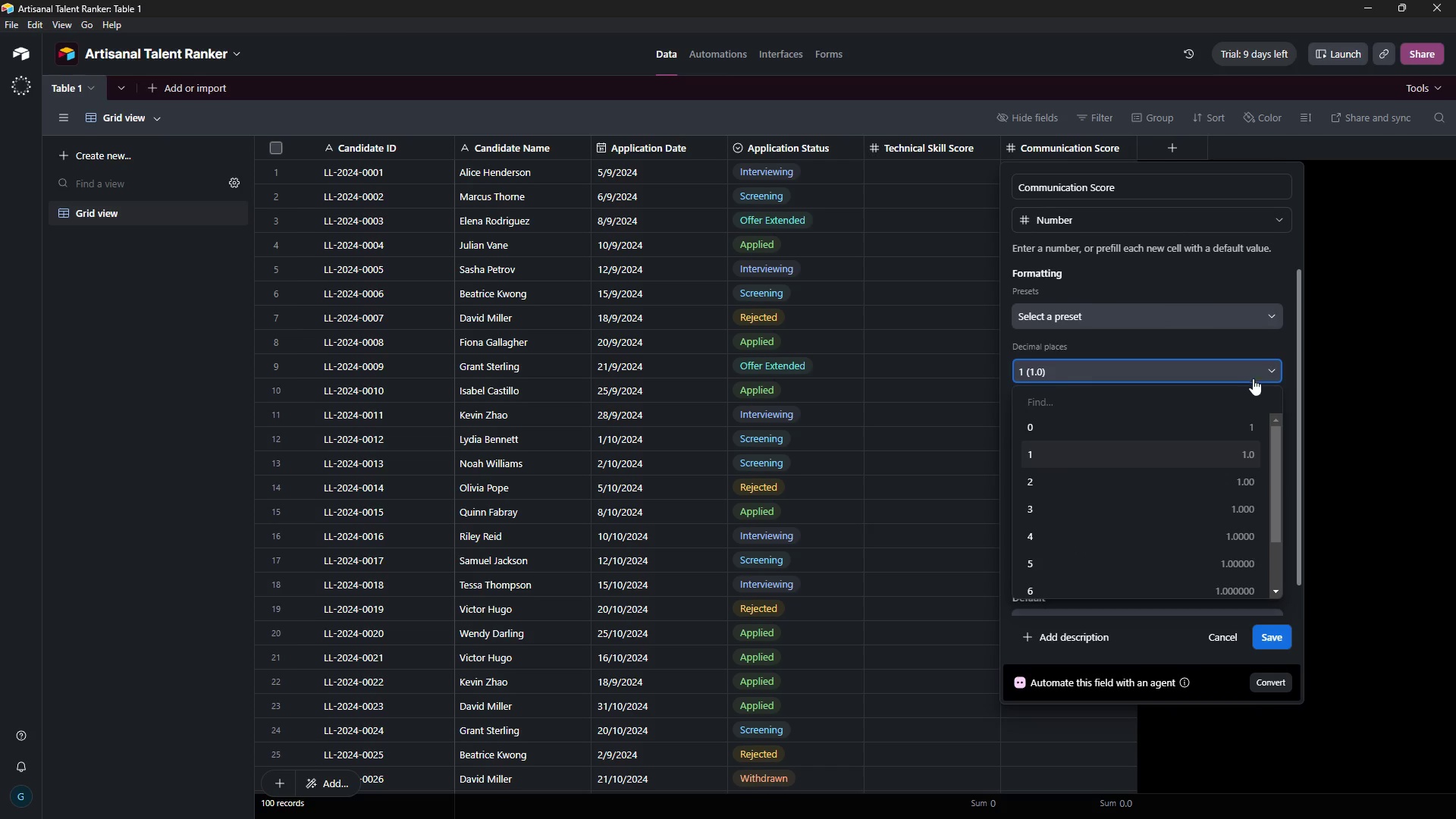 
left_click([1275, 629])
 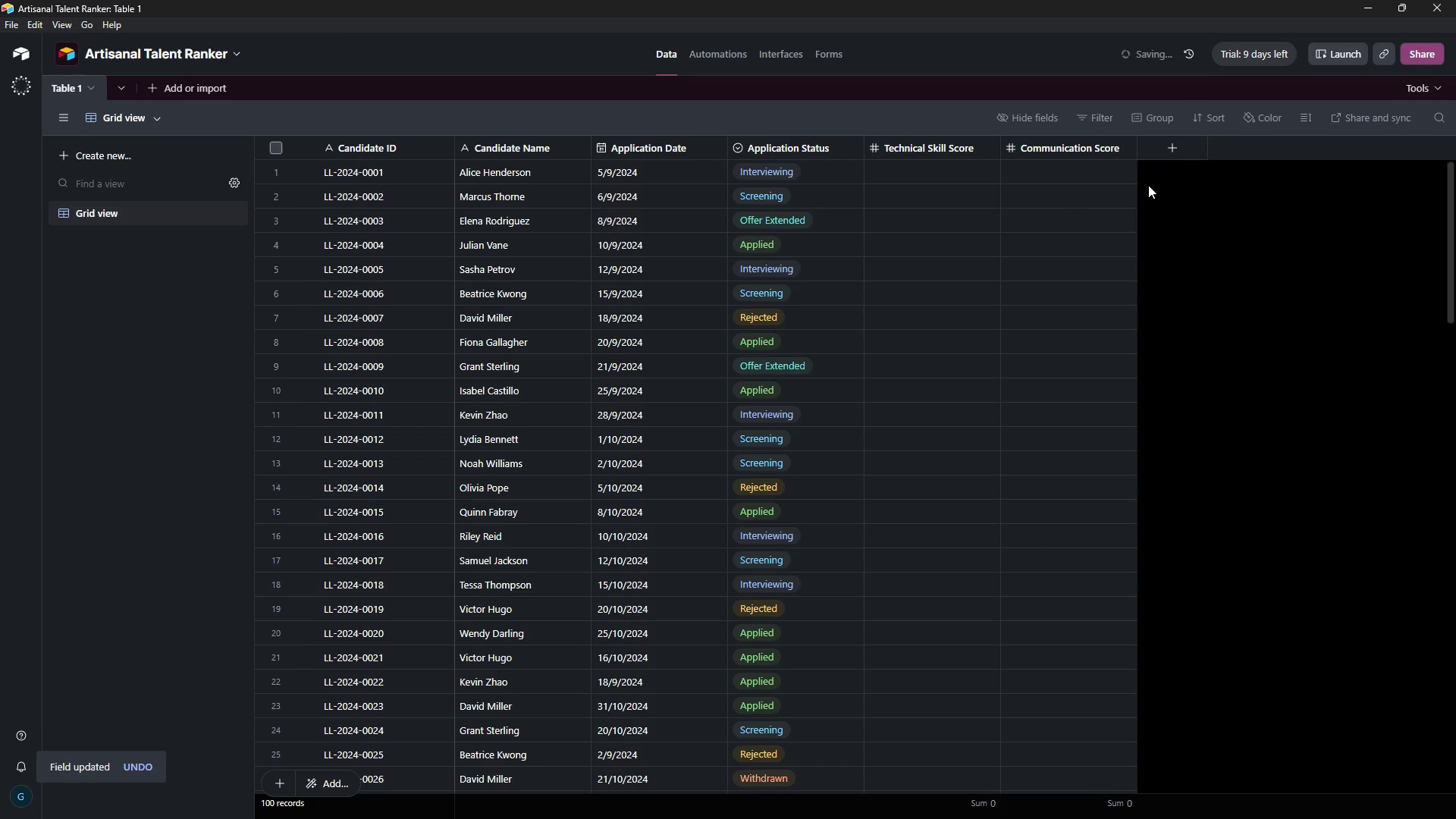 
left_click([1161, 146])
 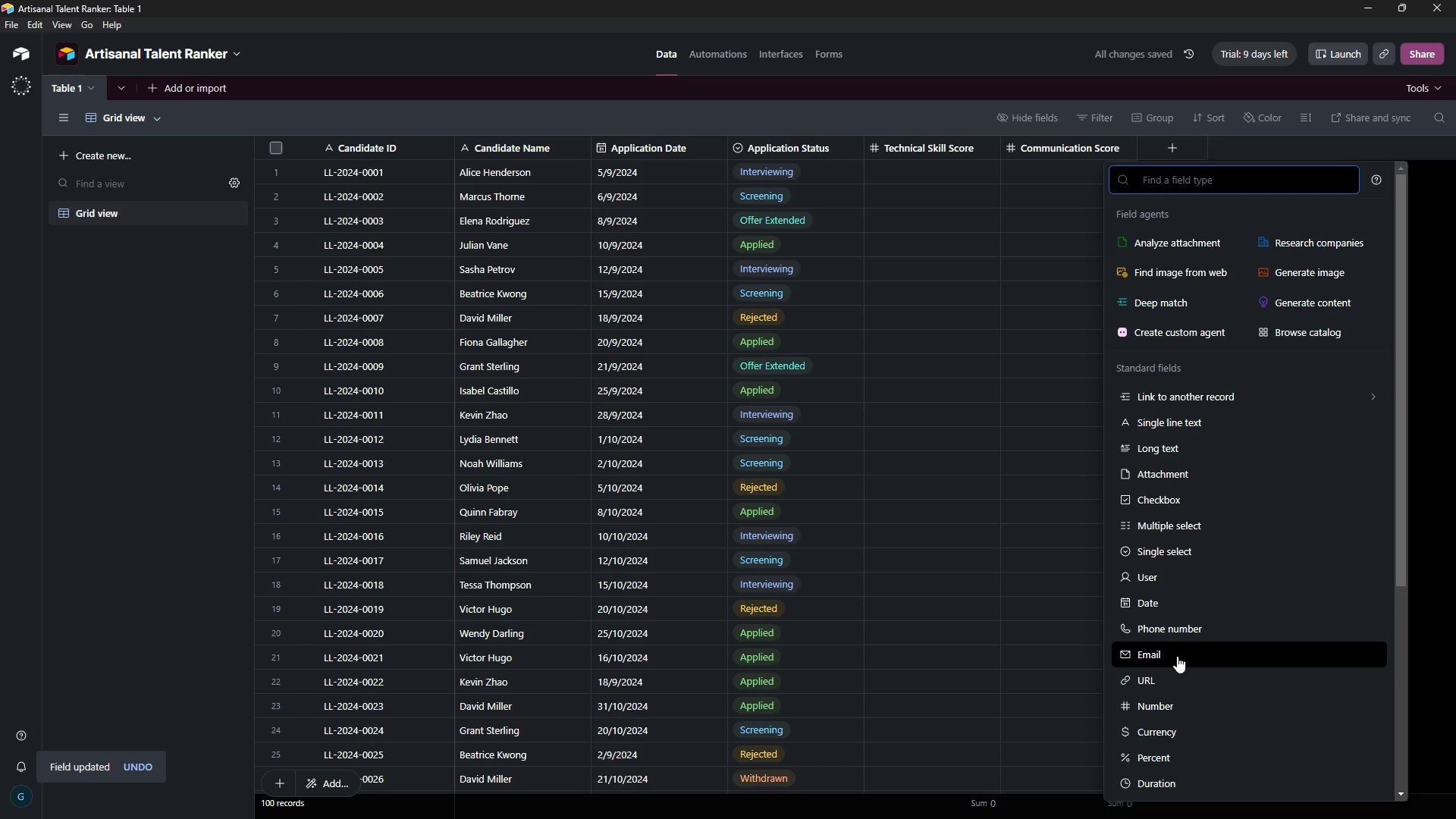 
left_click([1181, 702])
 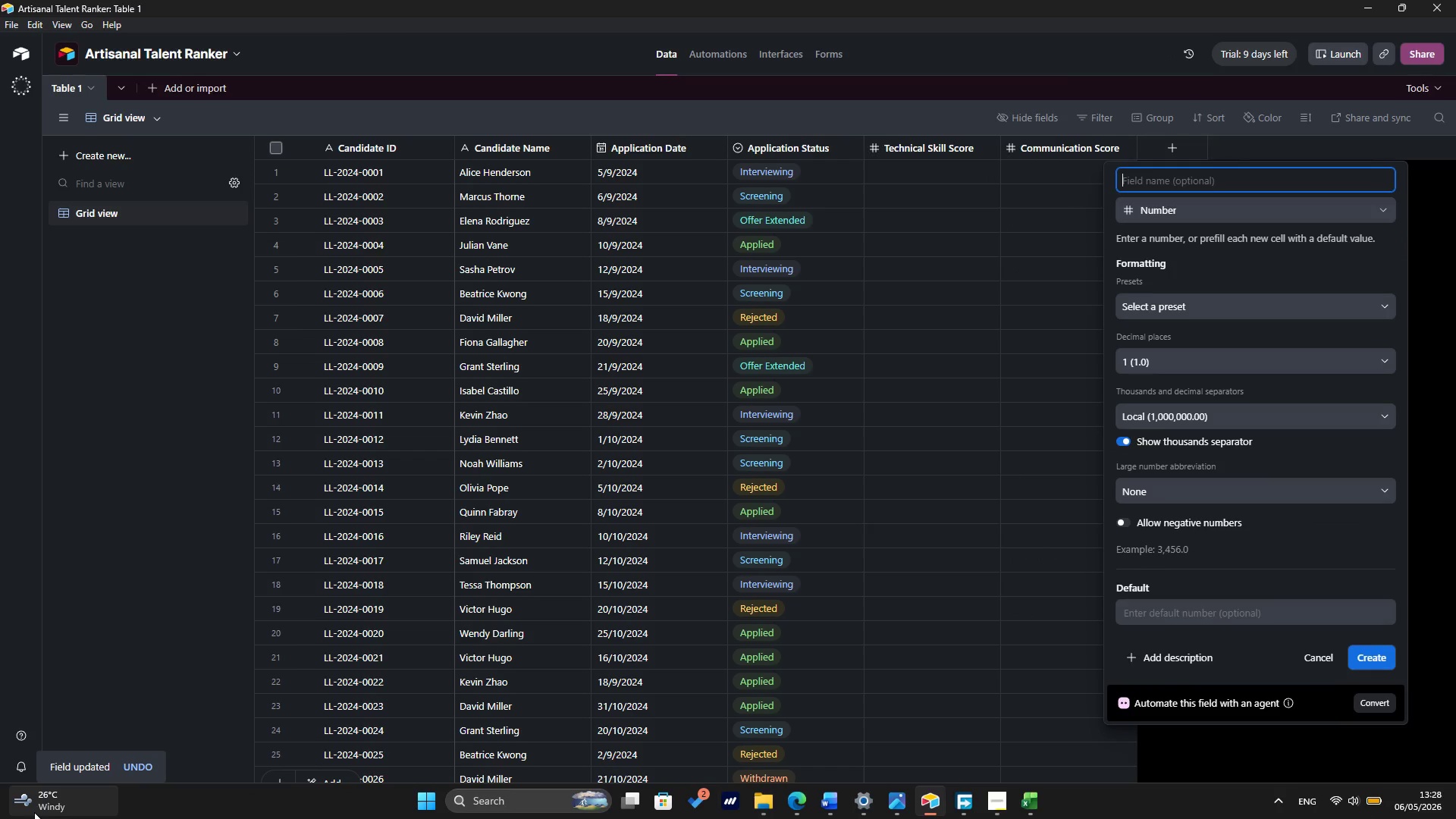 
key(CapsLock)
 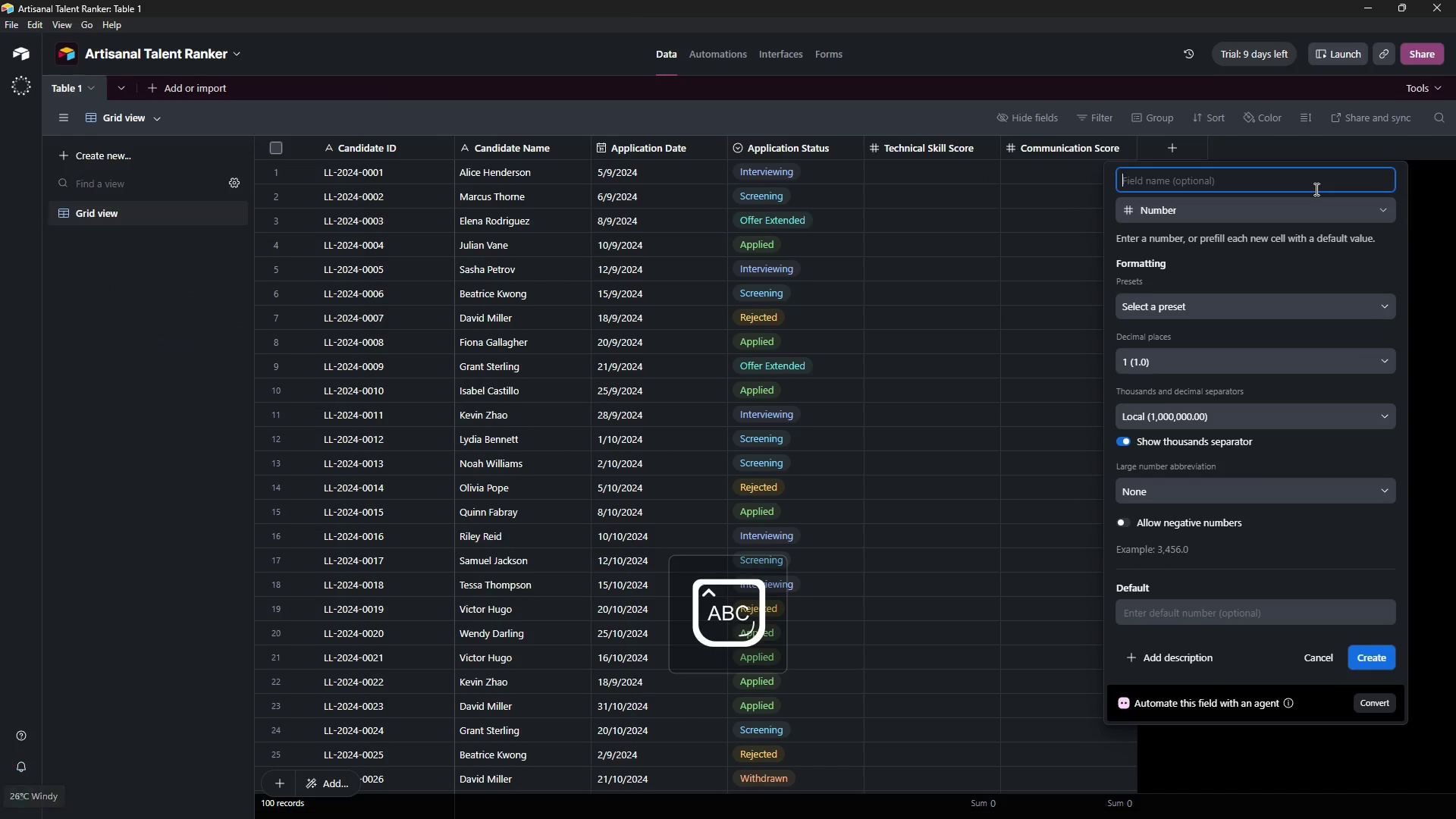 
type(Experience Score)
 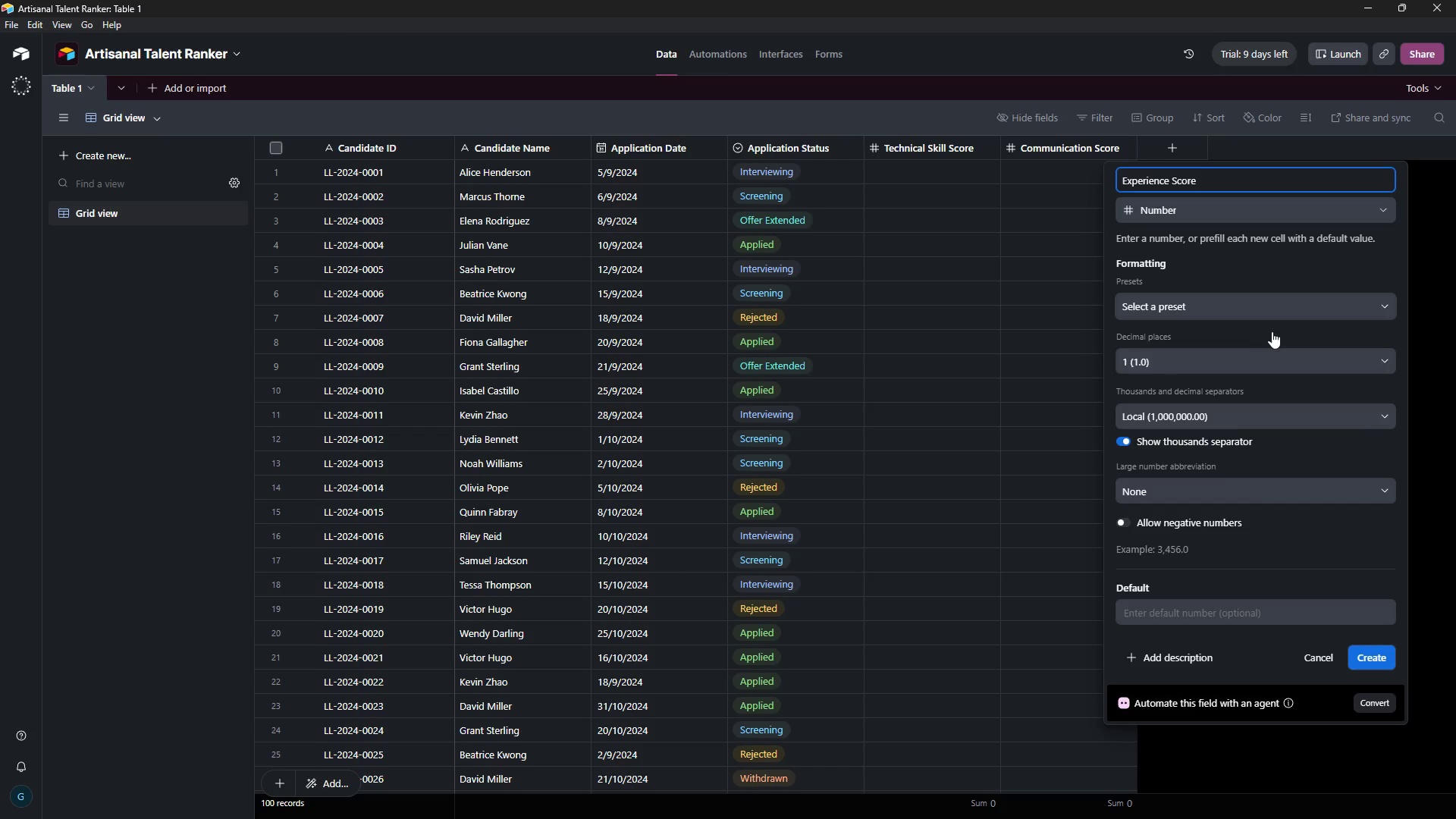 
left_click([1241, 362])
 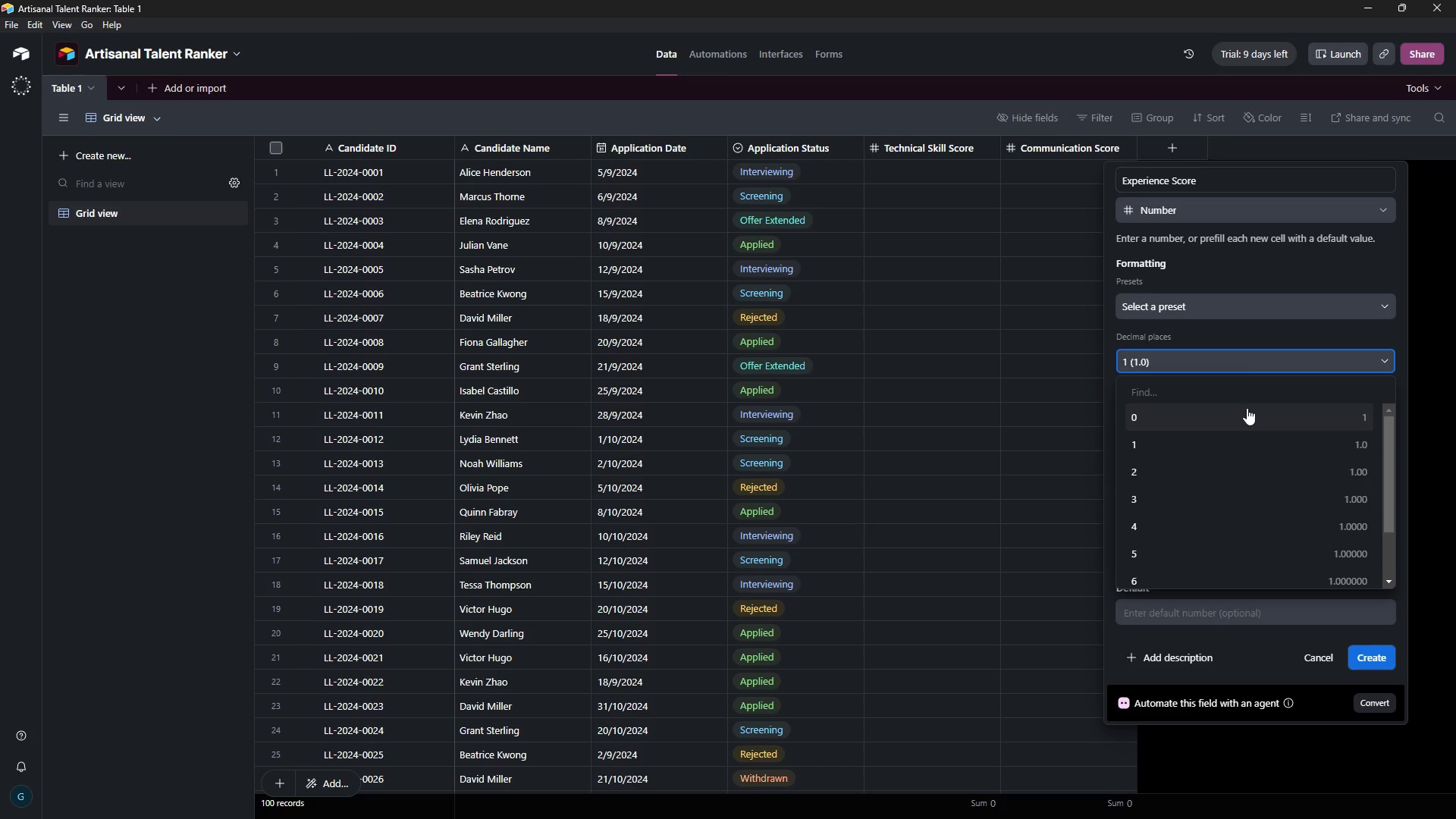 
left_click([1247, 413])
 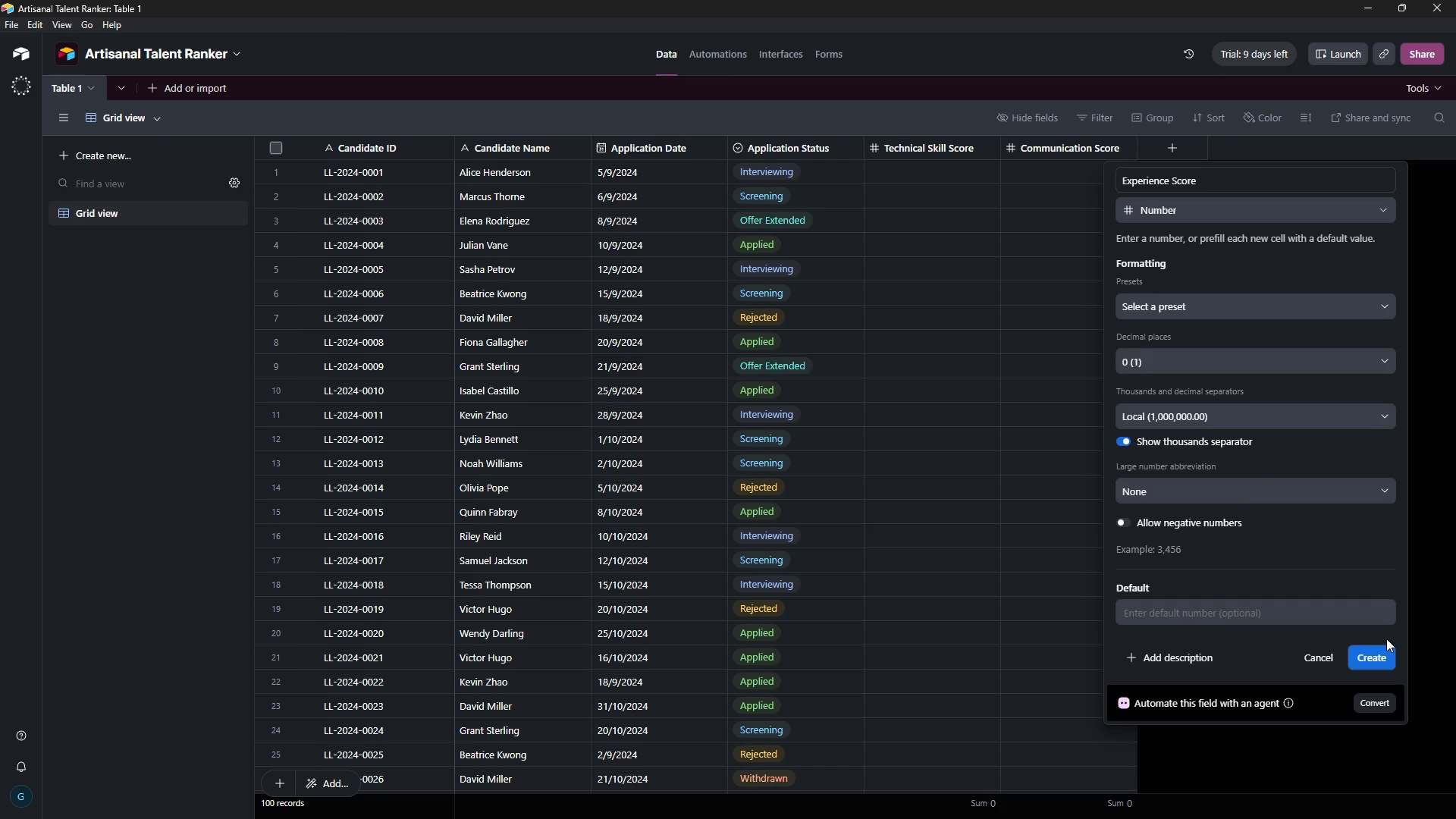 
left_click([1376, 658])
 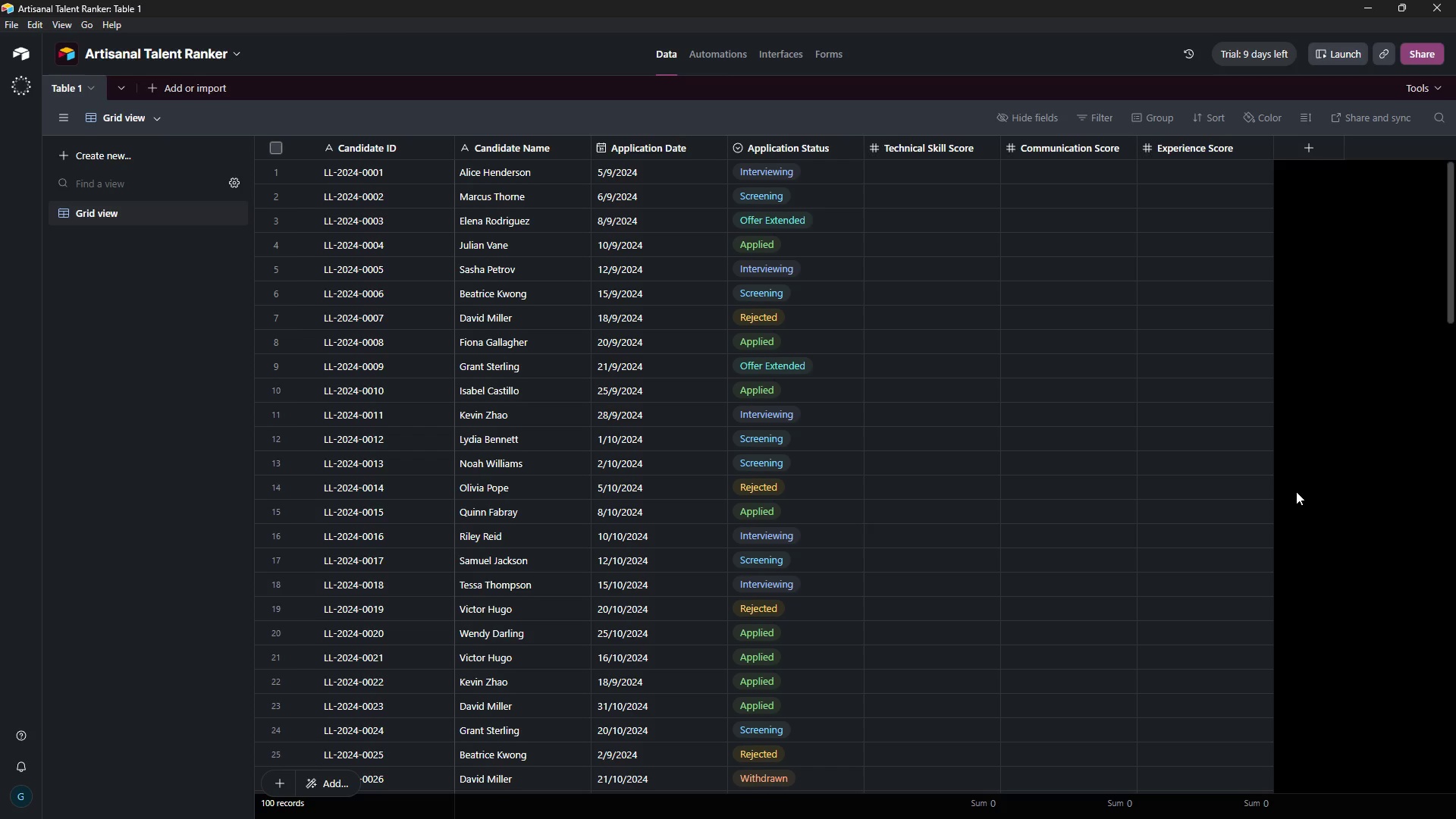 
wait(16.05)
 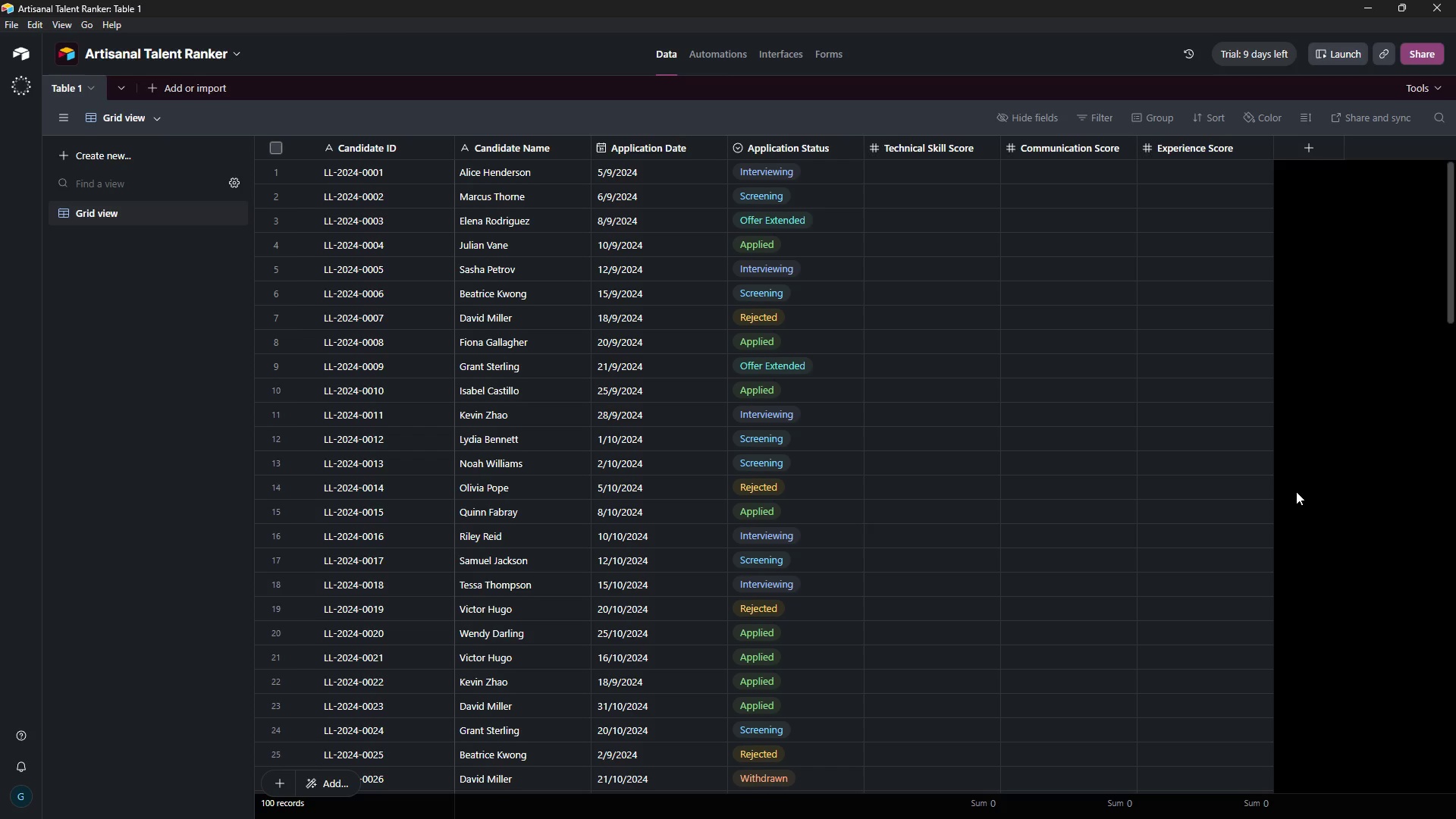 
mouse_move([-3, 20])
 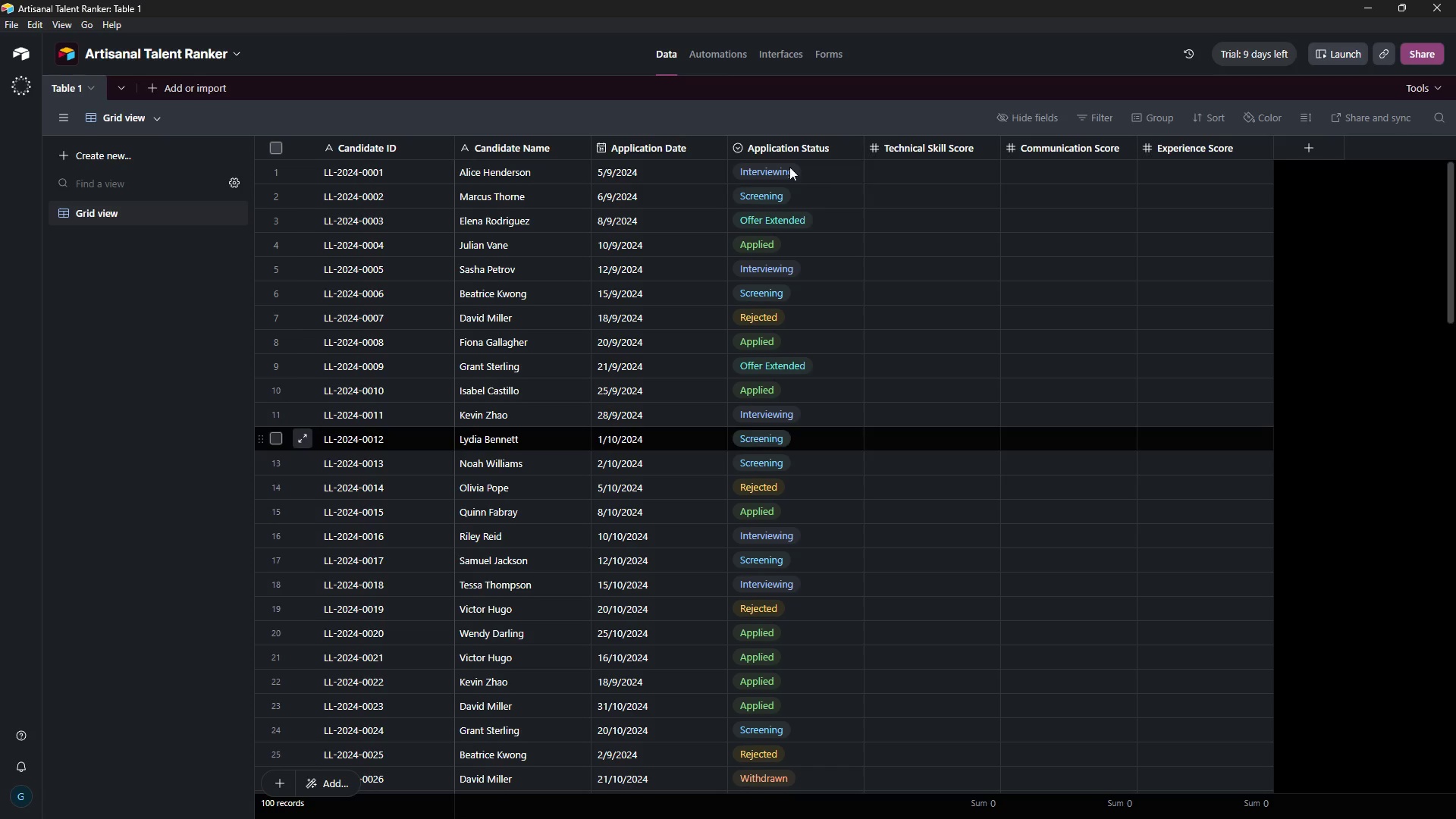 
left_click([937, 172])
 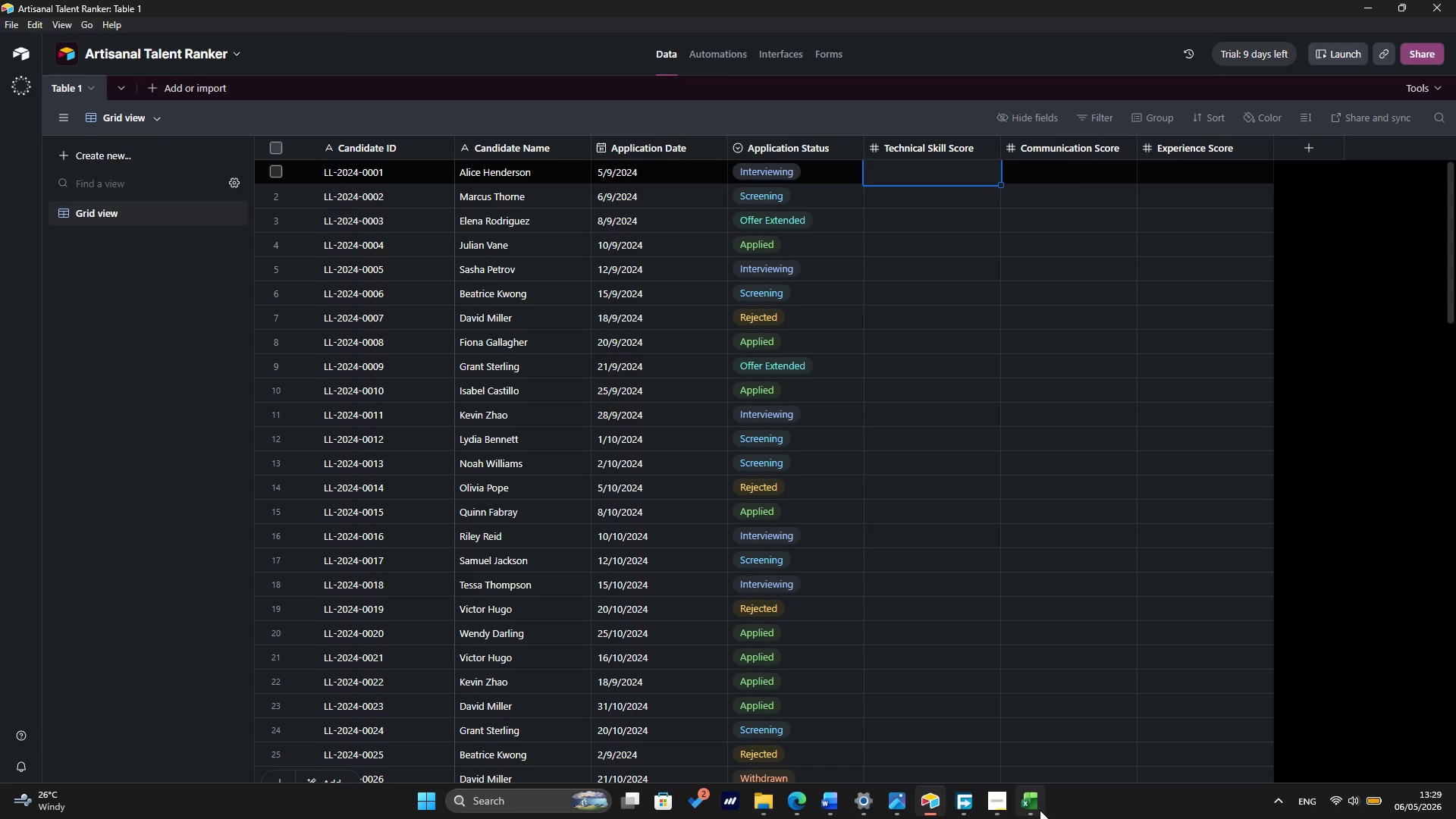 
left_click([1012, 737])
 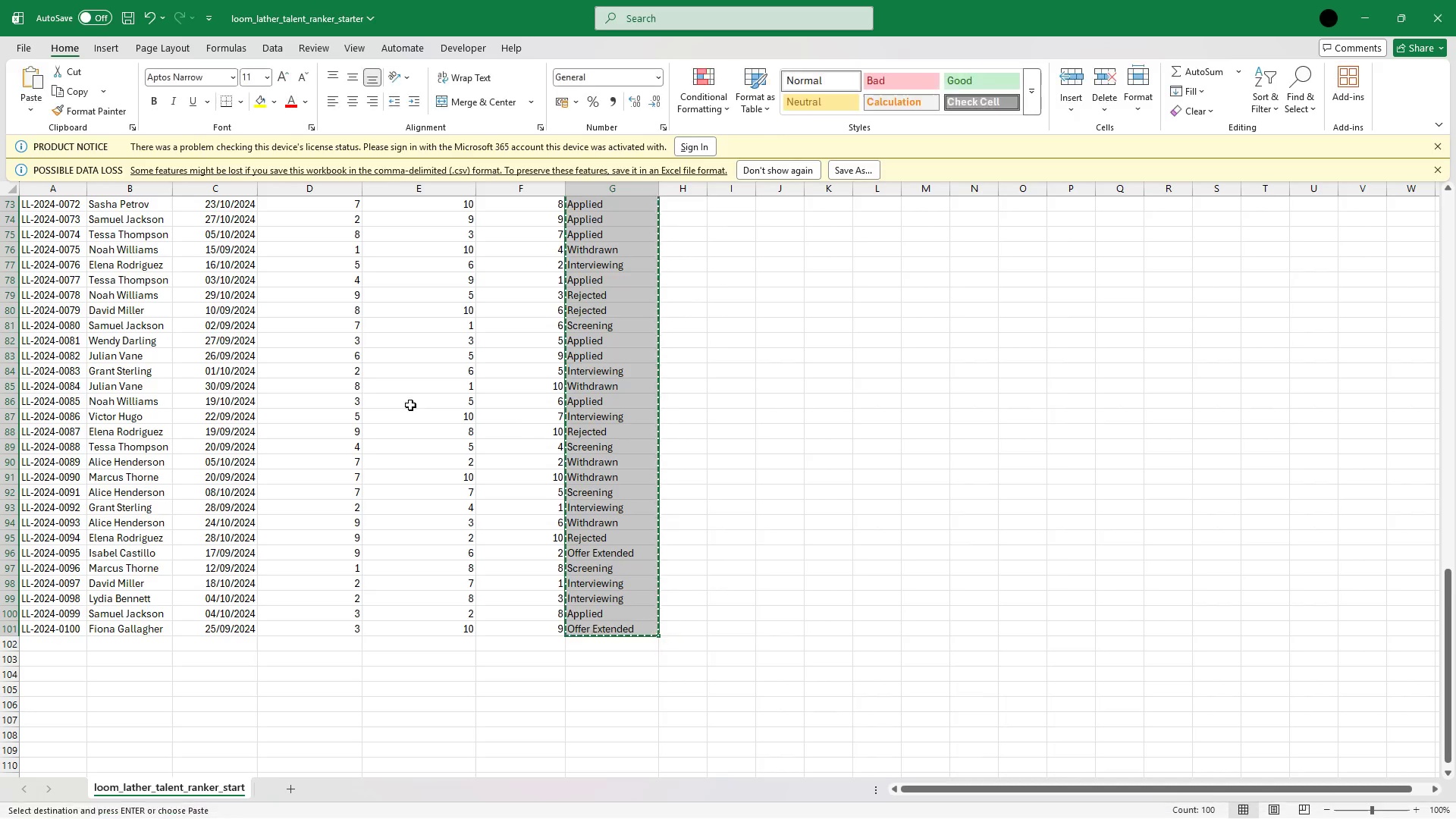 
scroll: coordinate [364, 357], scroll_direction: up, amount: 32.0
 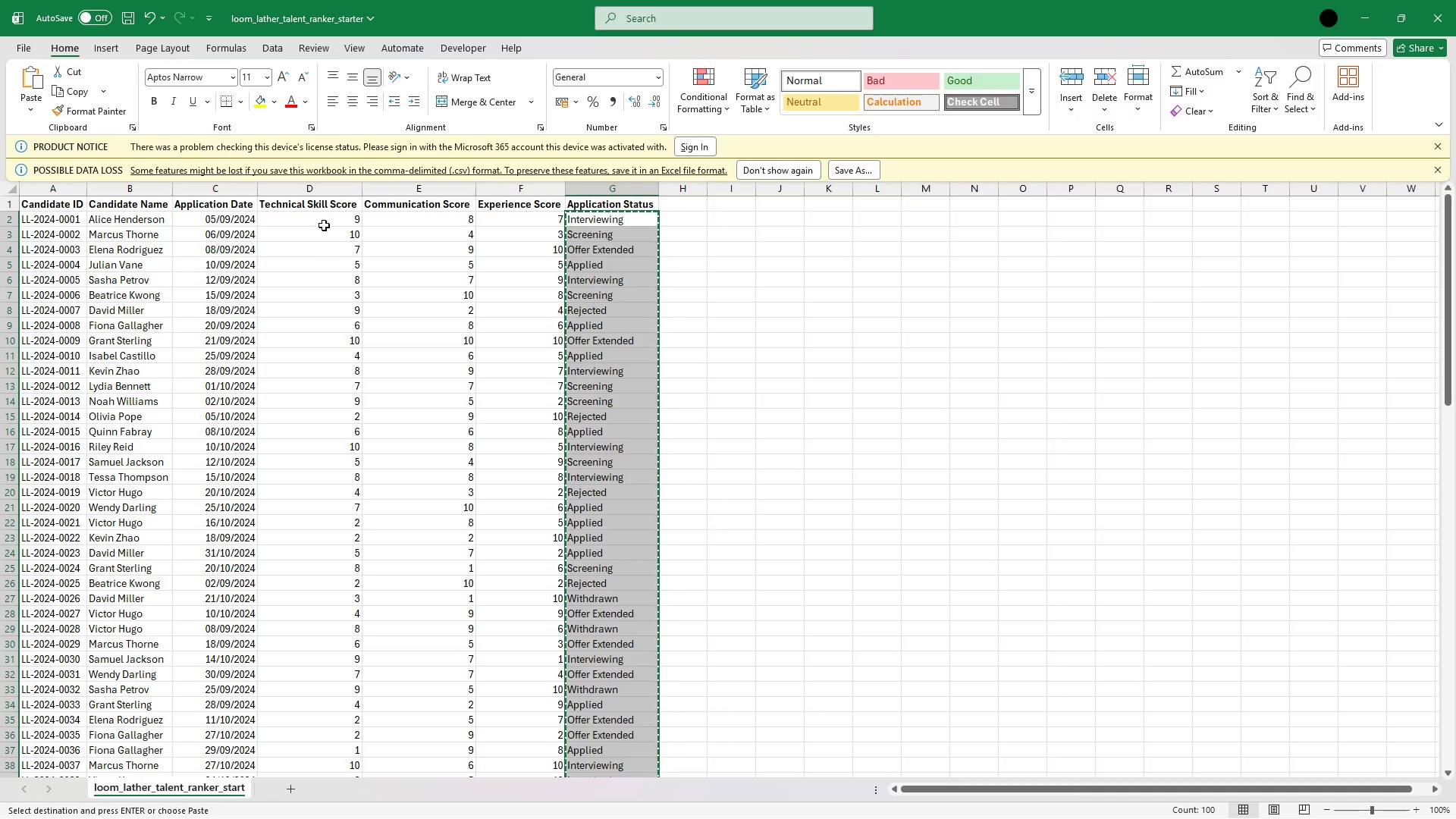 
left_click([324, 225])
 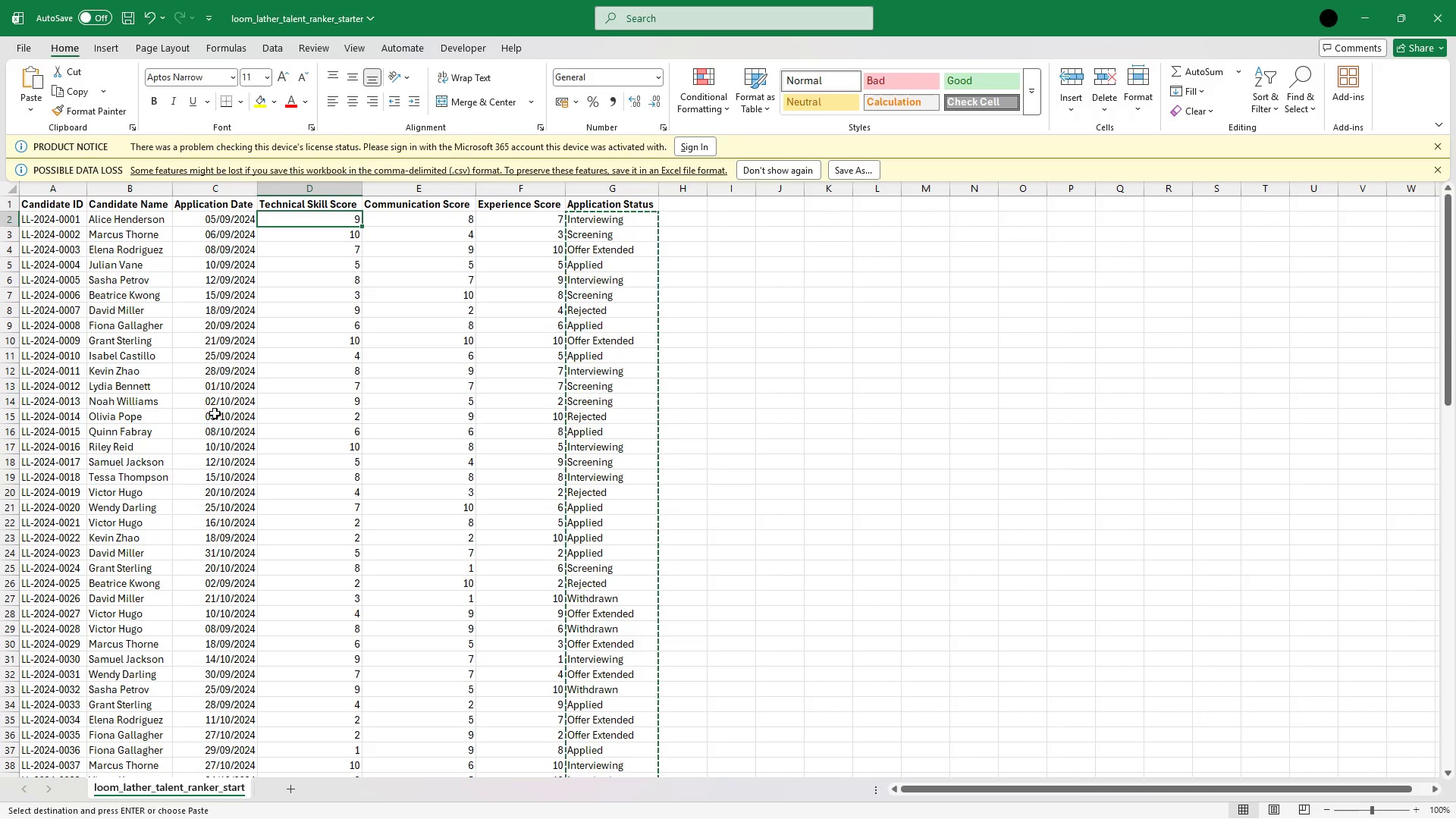 
hold_key(key=ArrowDown, duration=1.51)
 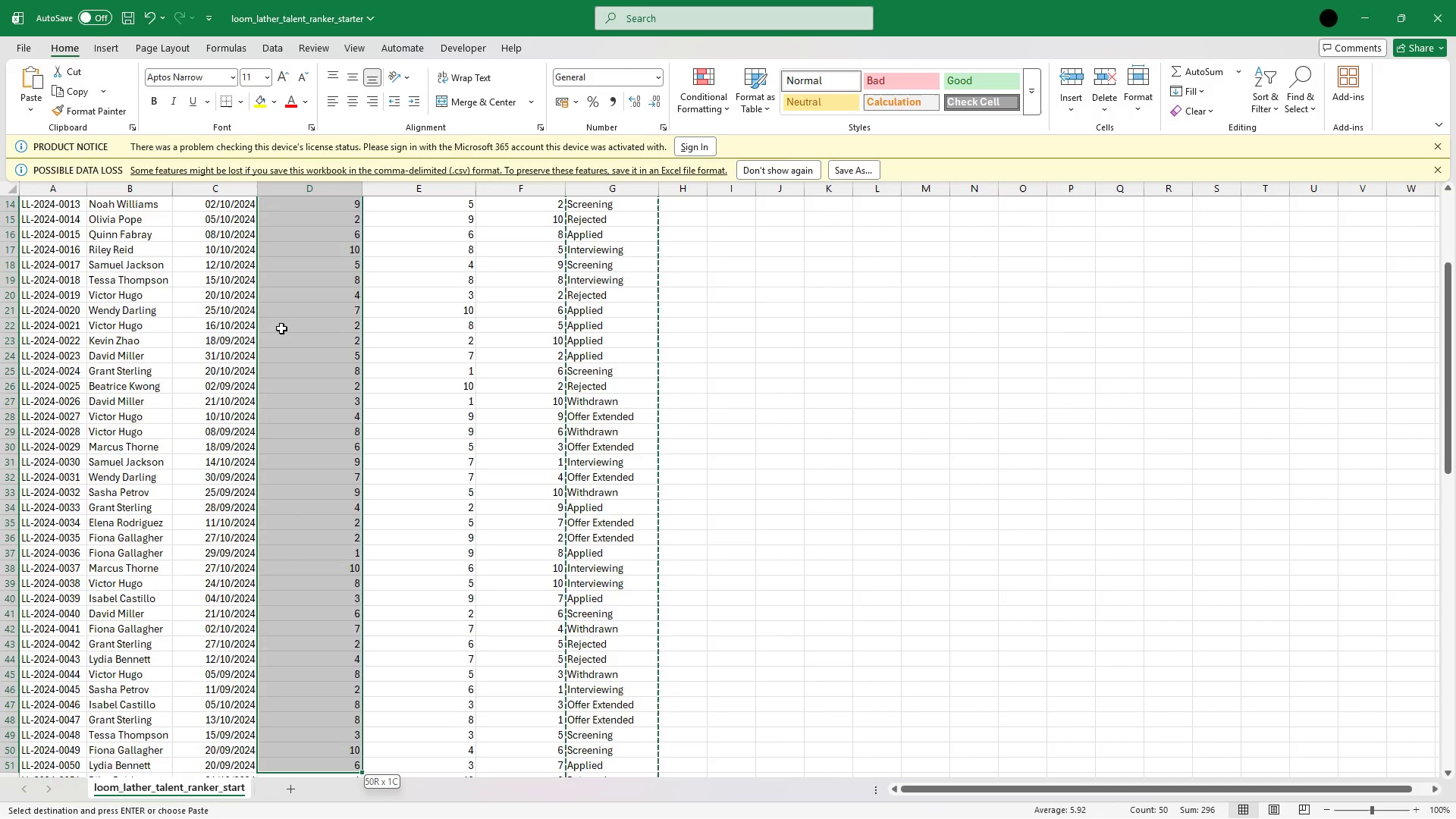 
hold_key(key=ArrowDown, duration=0.89)
 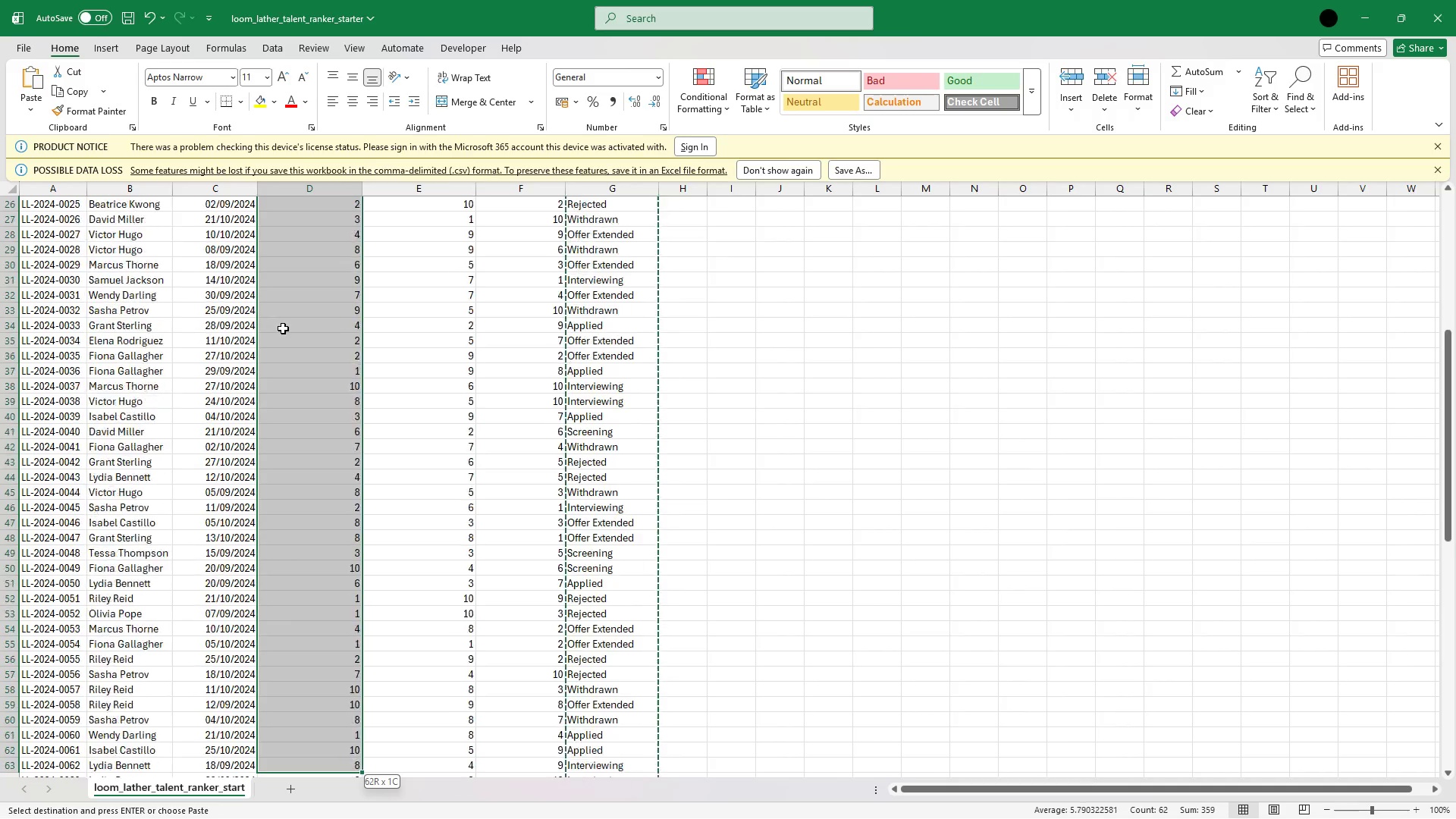 
key(Shift+ArrowDown)
 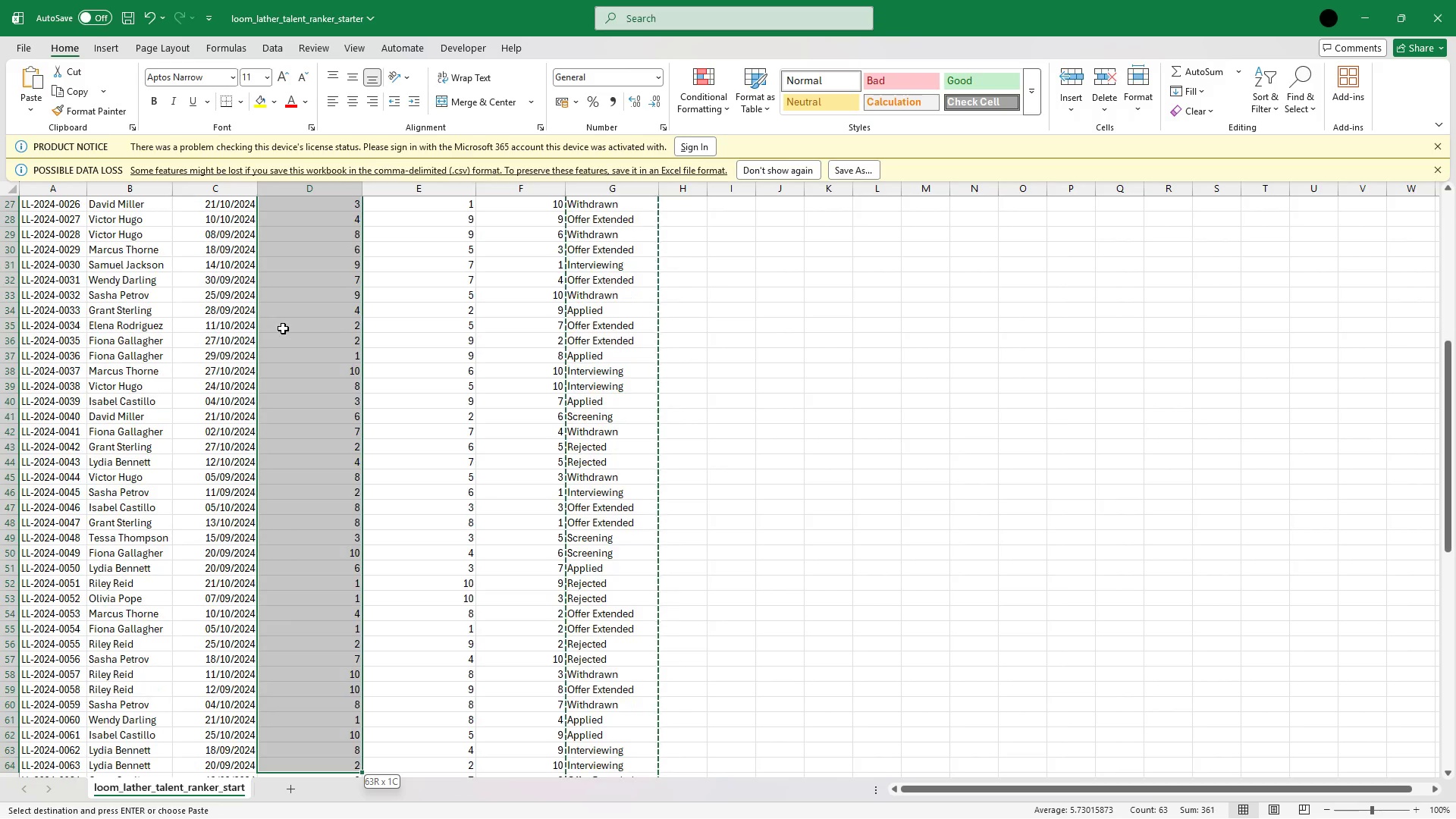 
key(Shift+ArrowDown)
 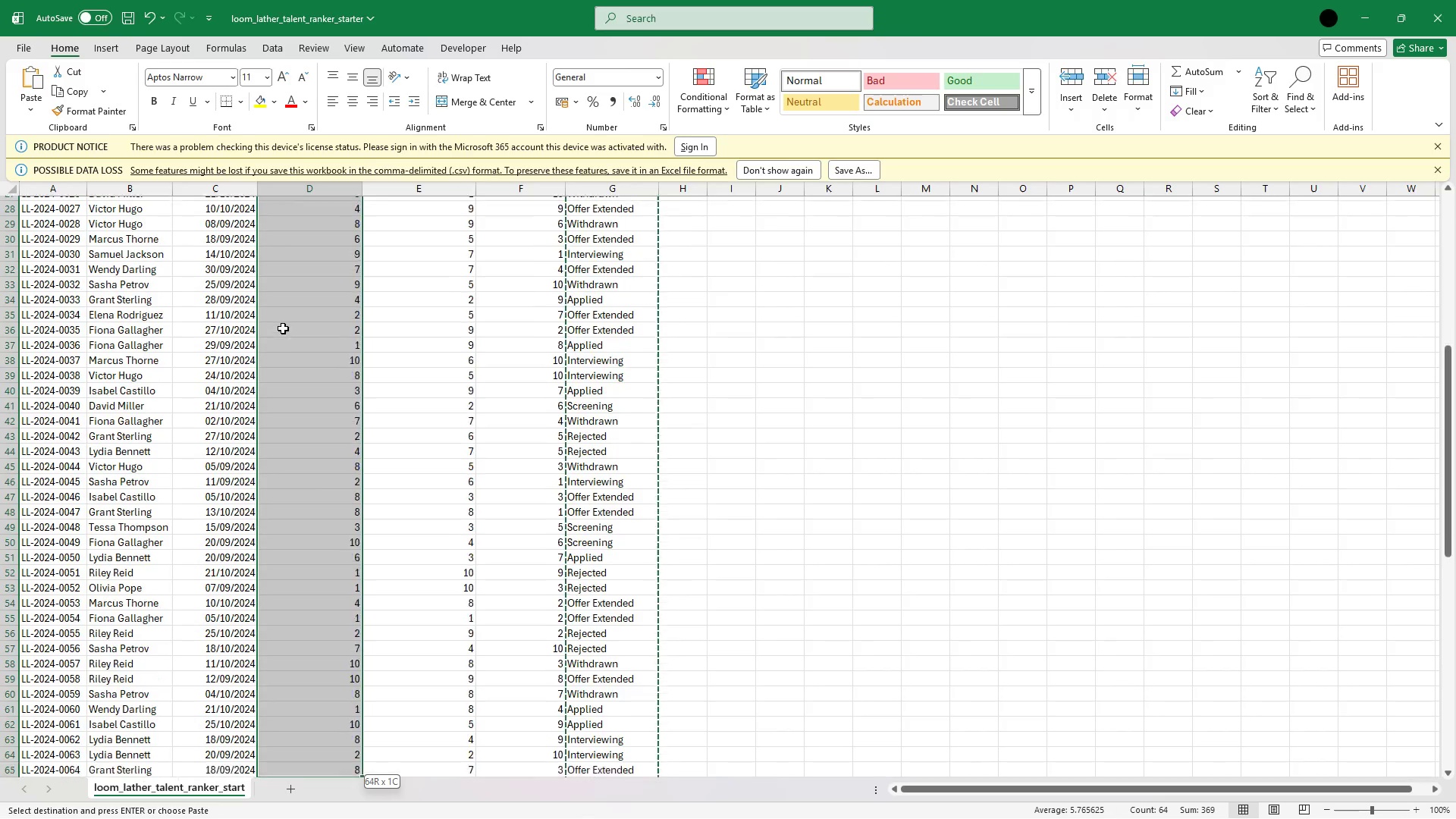 
key(Shift+ArrowDown)
 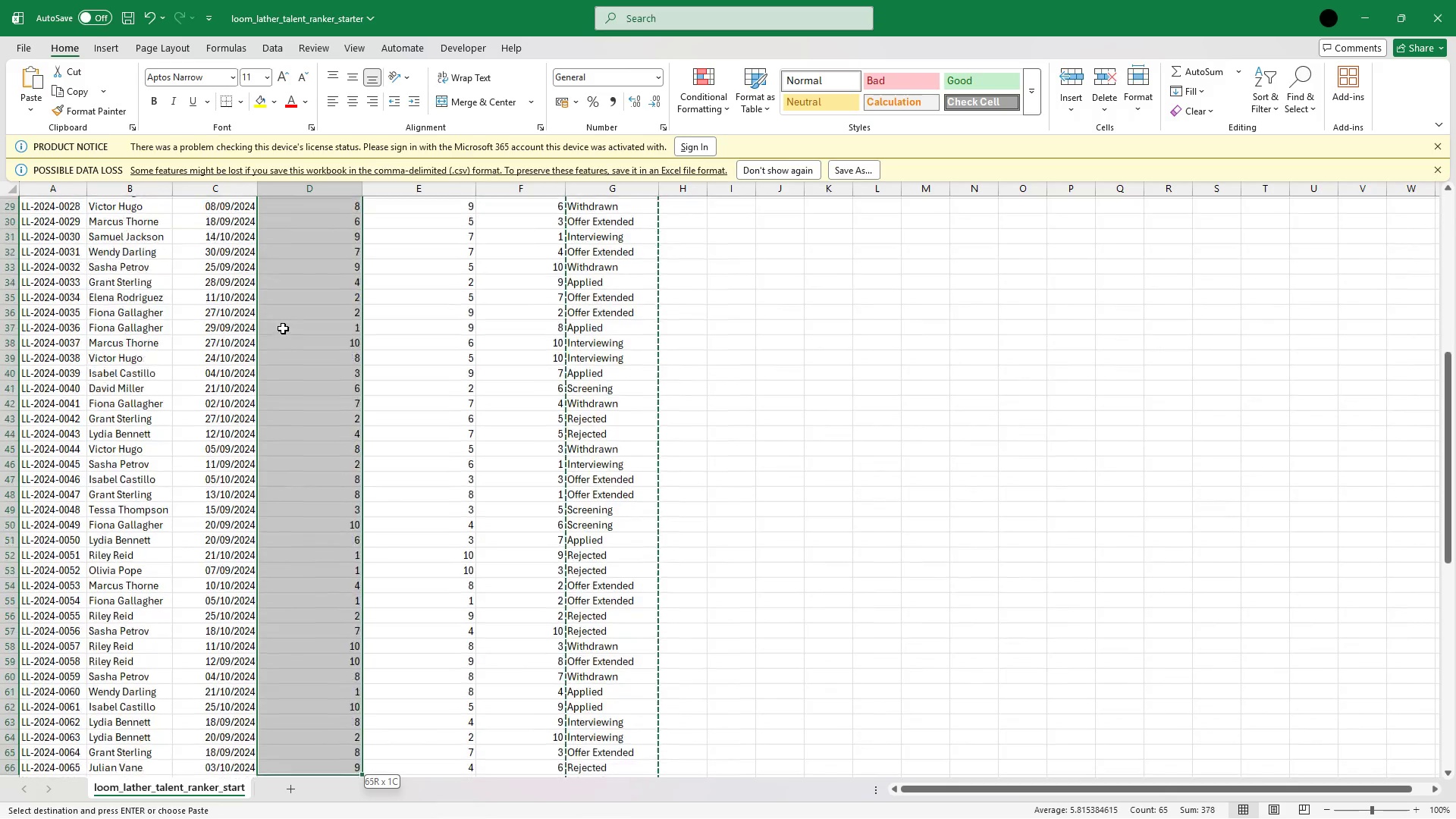 
key(Shift+ArrowDown)
 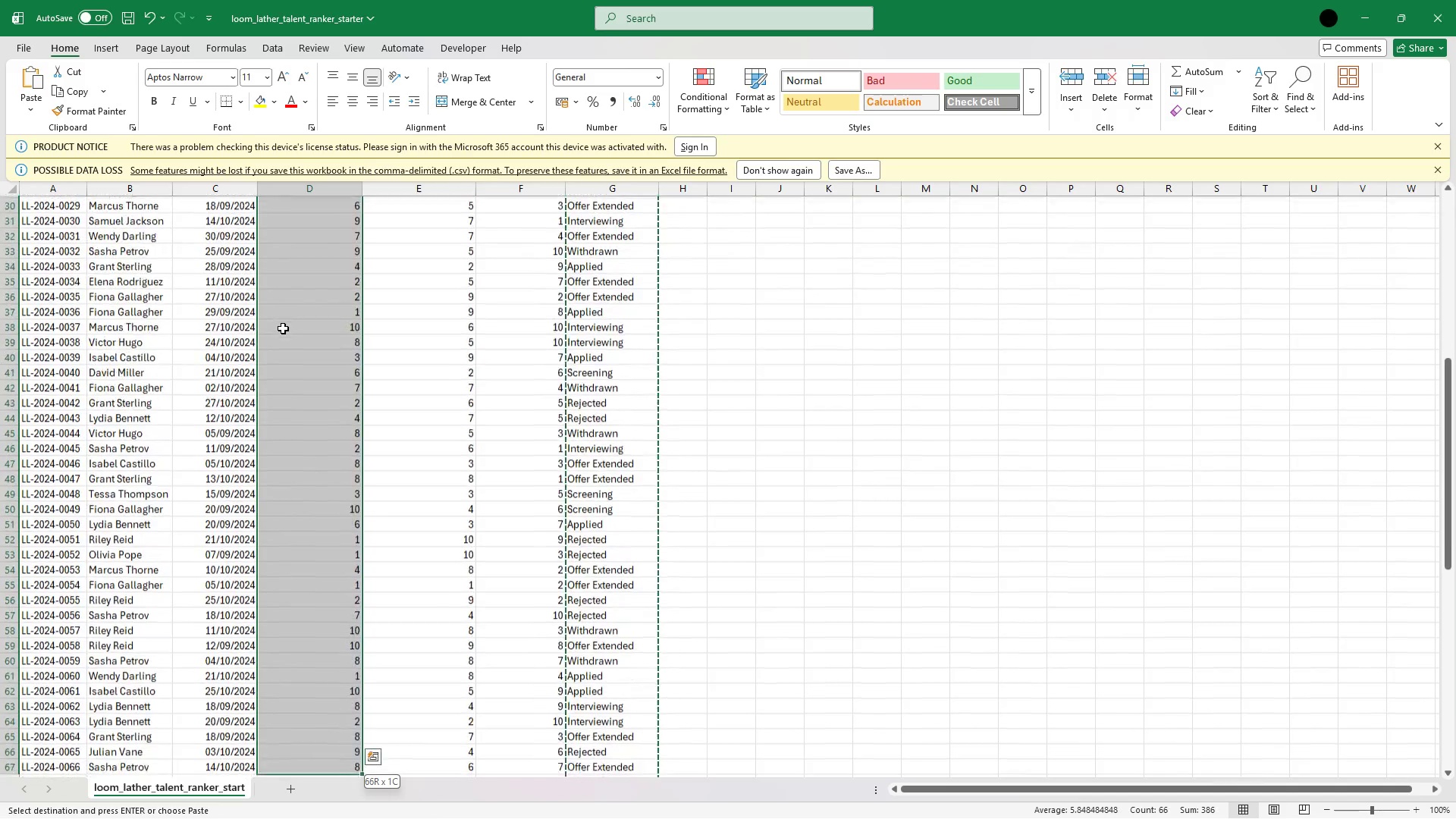 
key(Shift+ArrowDown)
 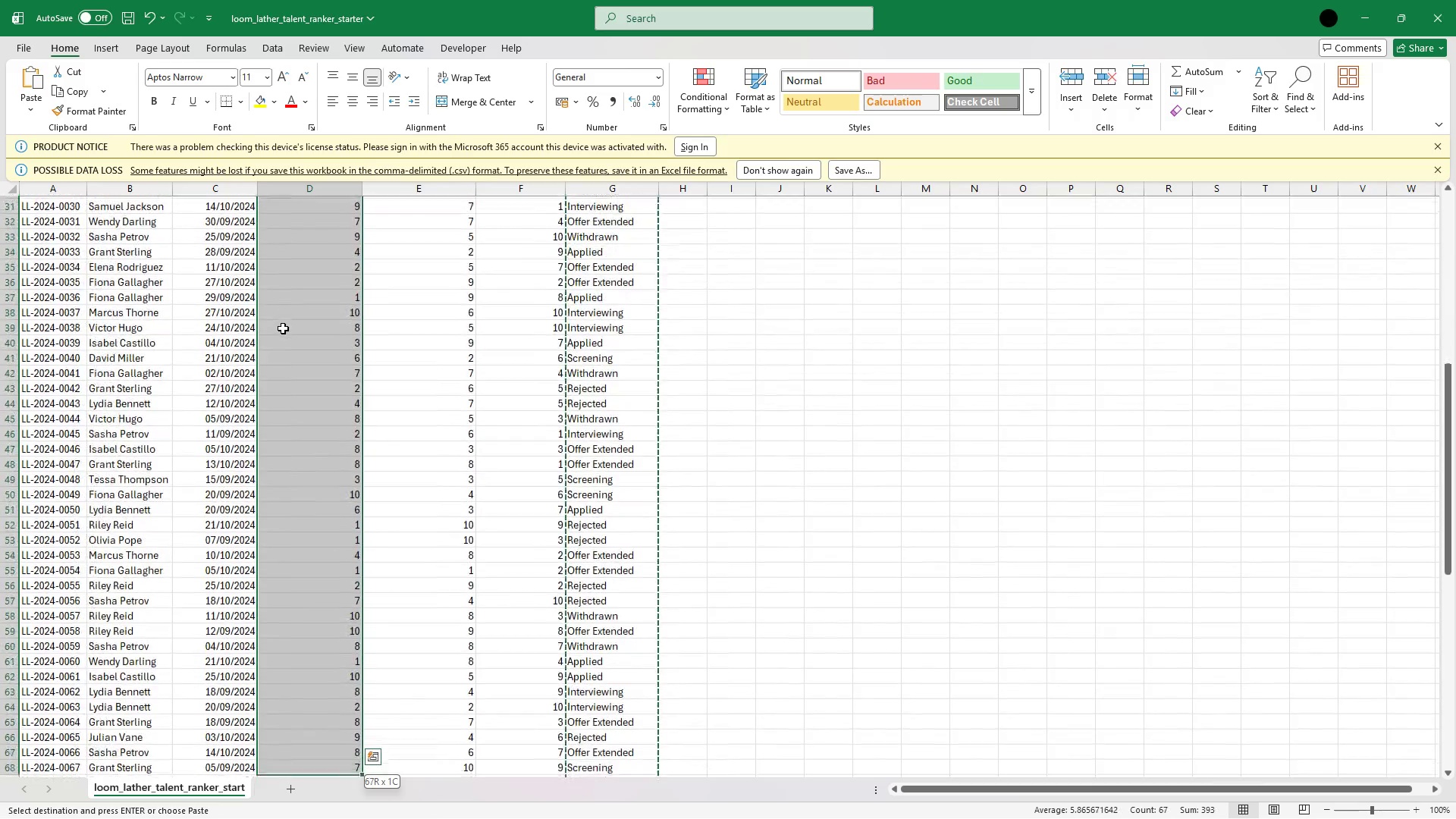 
key(Shift+ArrowDown)
 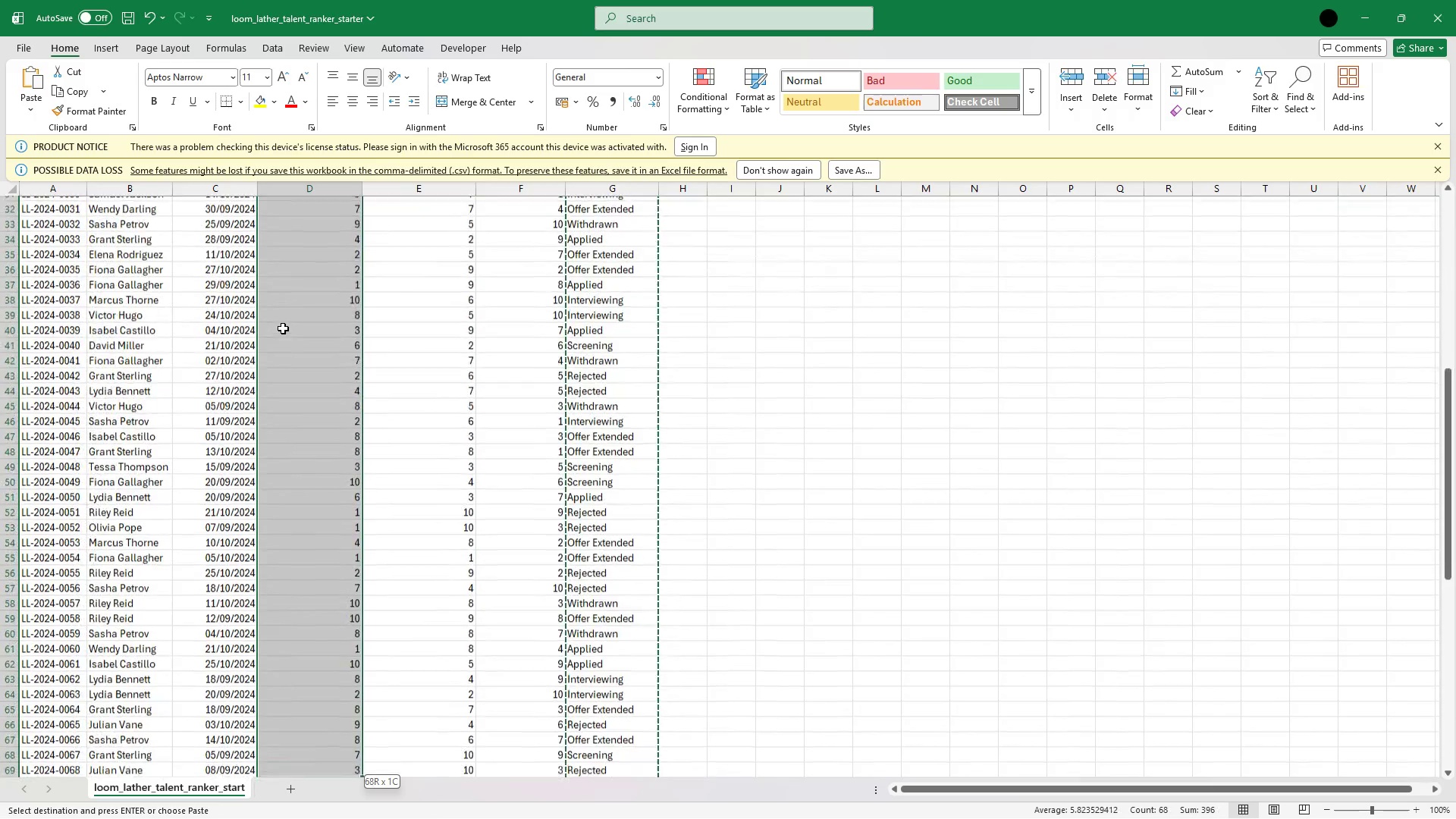 
key(Shift+ArrowDown)
 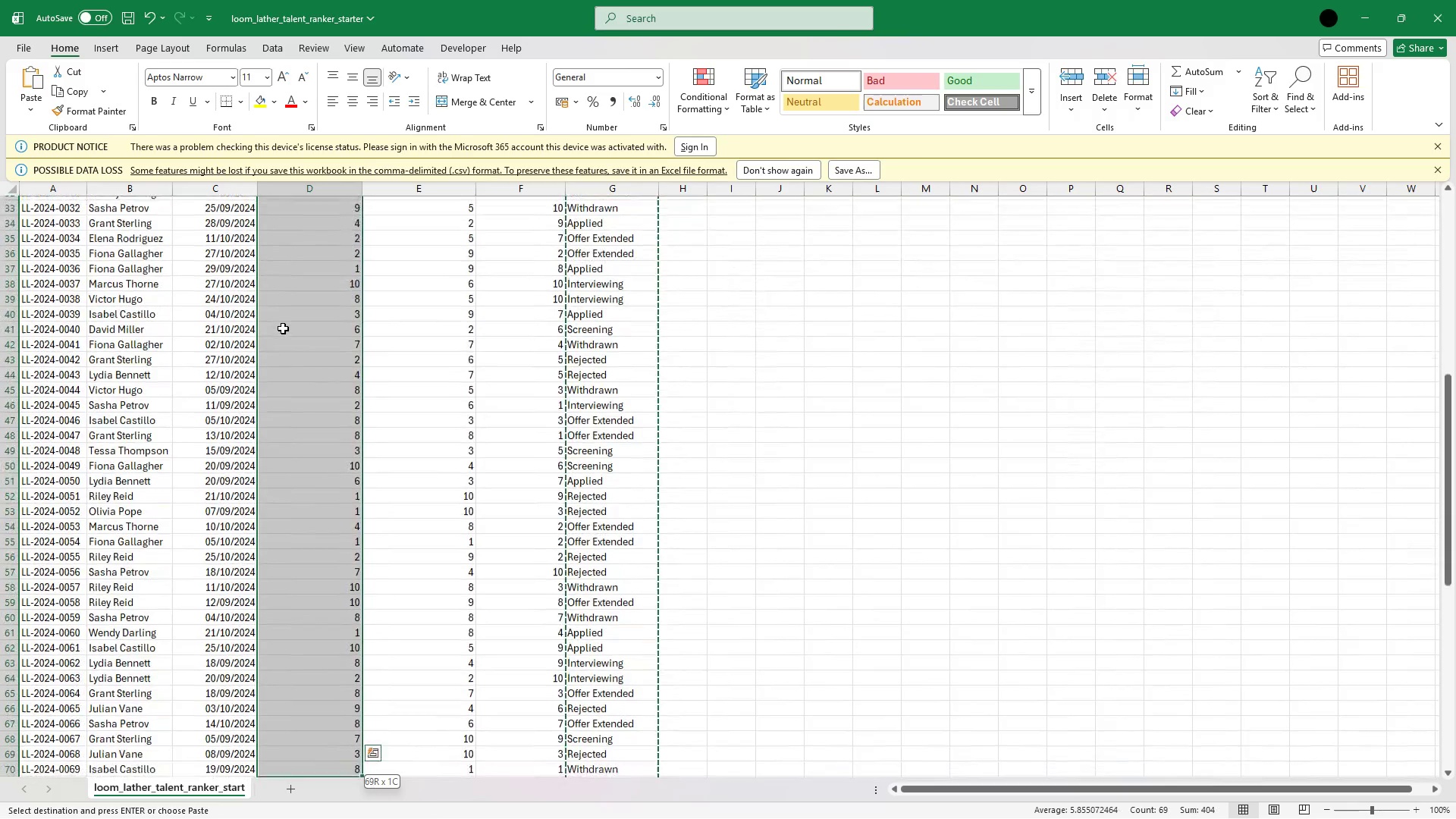 
key(Shift+ArrowDown)
 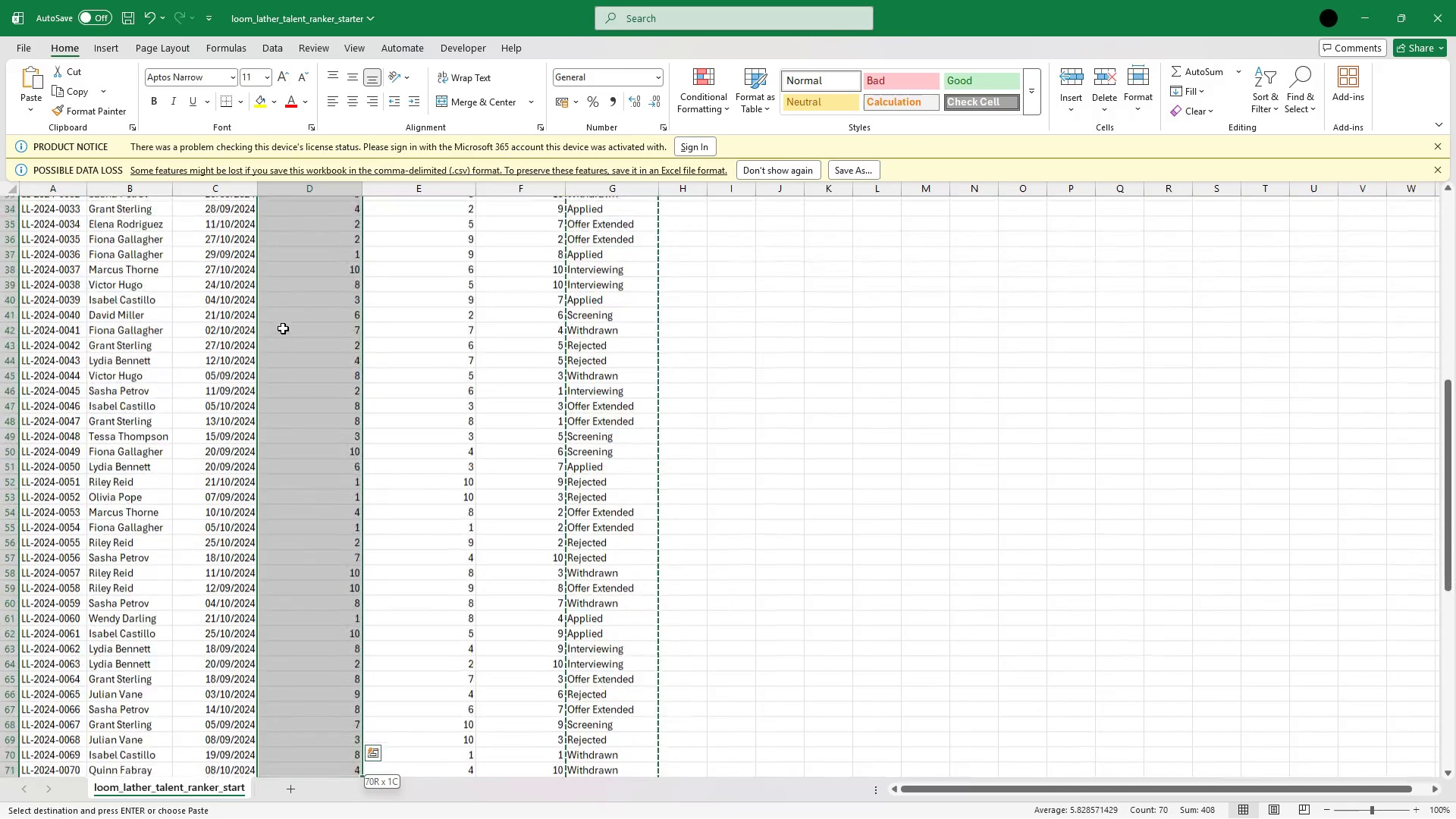 
key(Shift+ArrowDown)
 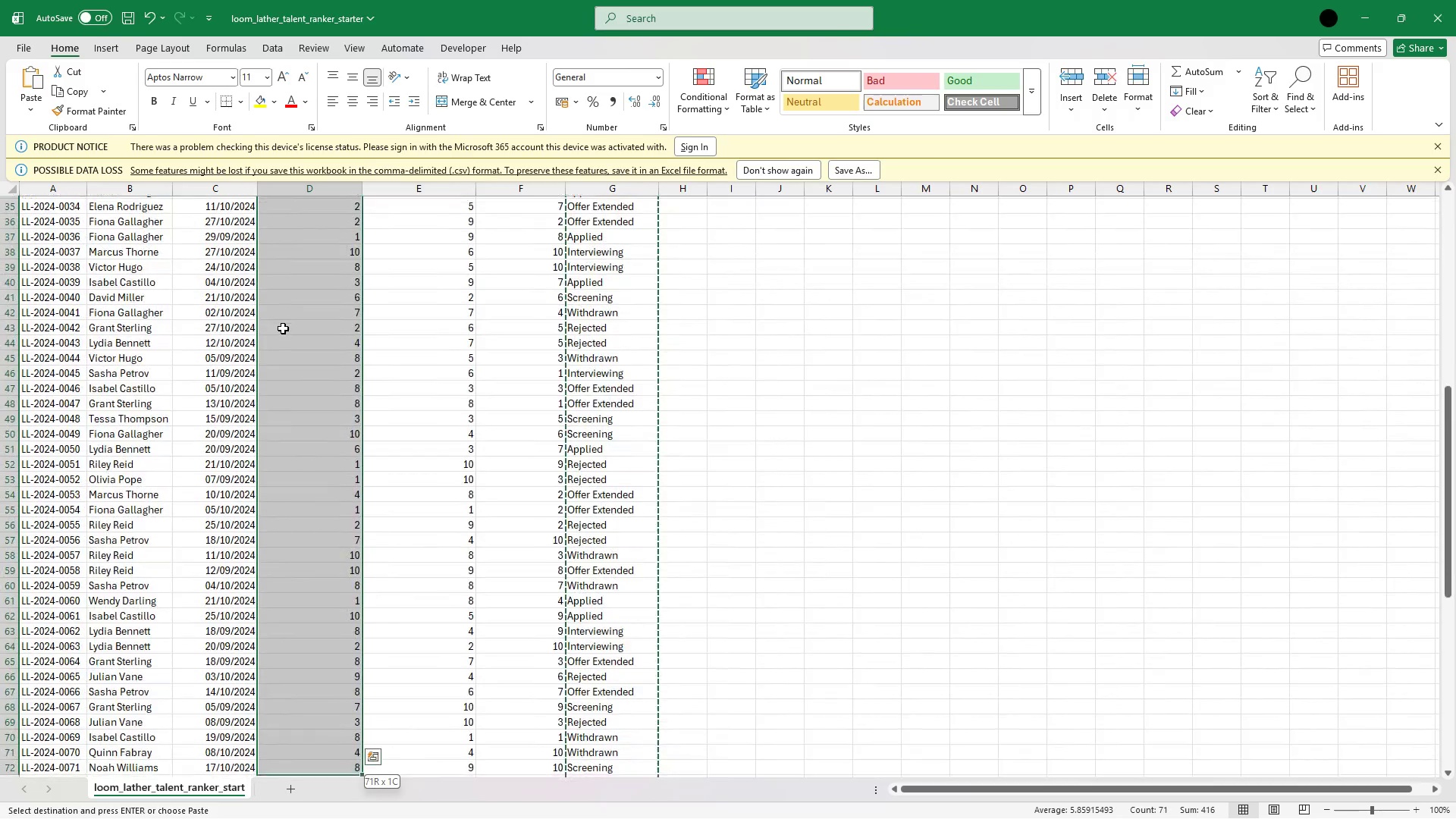 
key(Shift+ArrowDown)
 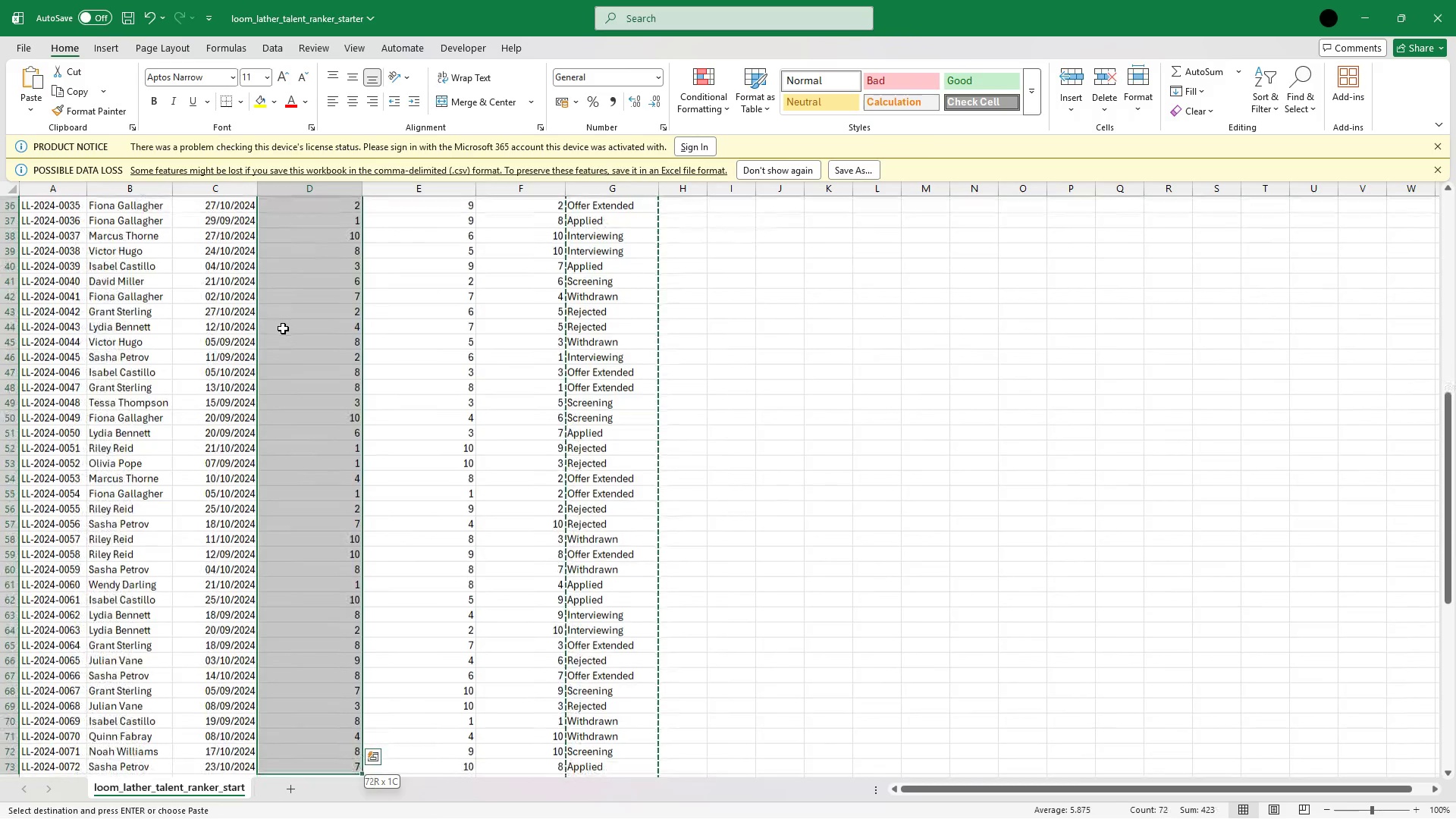 
key(Shift+ArrowDown)
 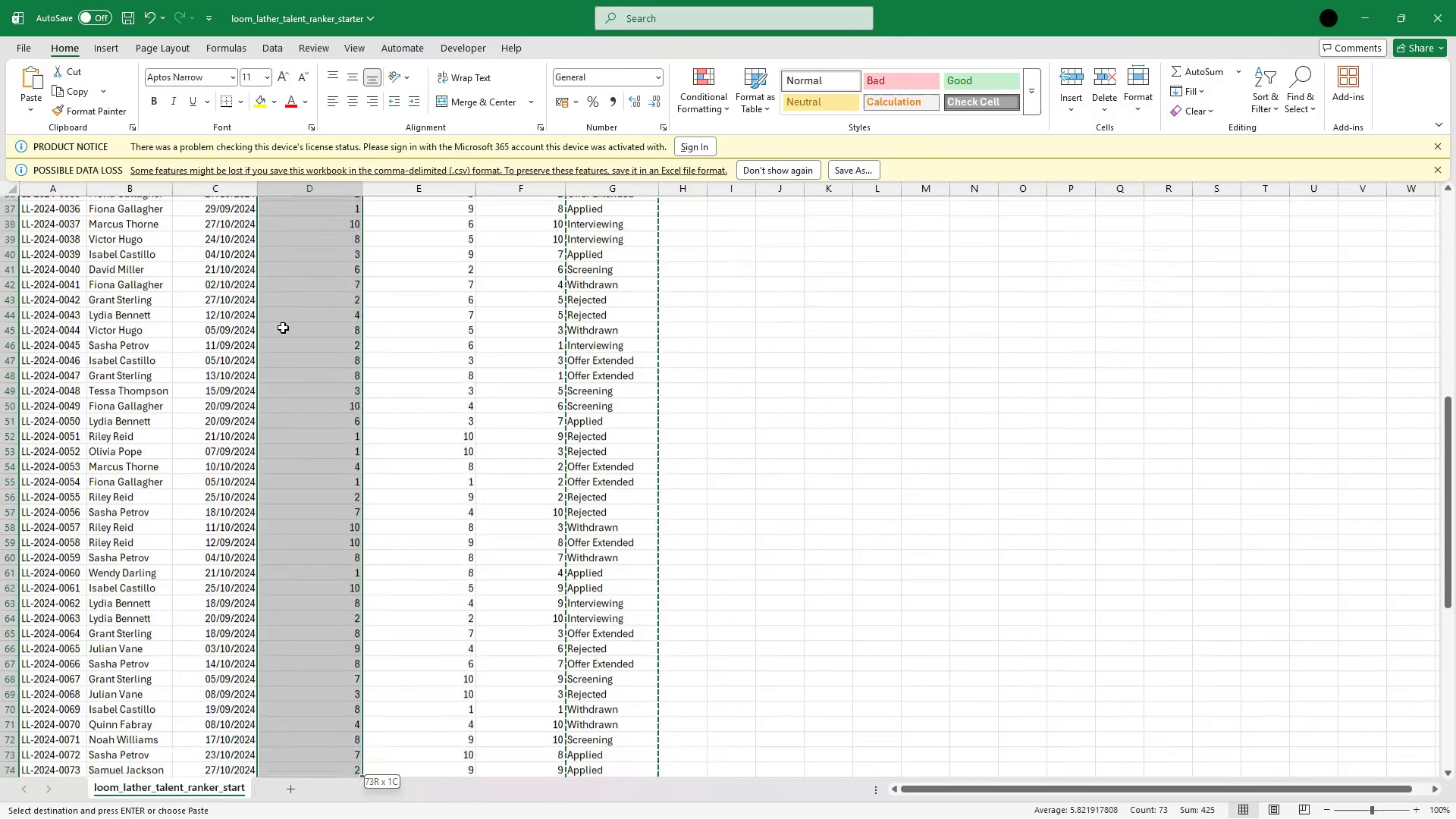 
key(Shift+ArrowDown)
 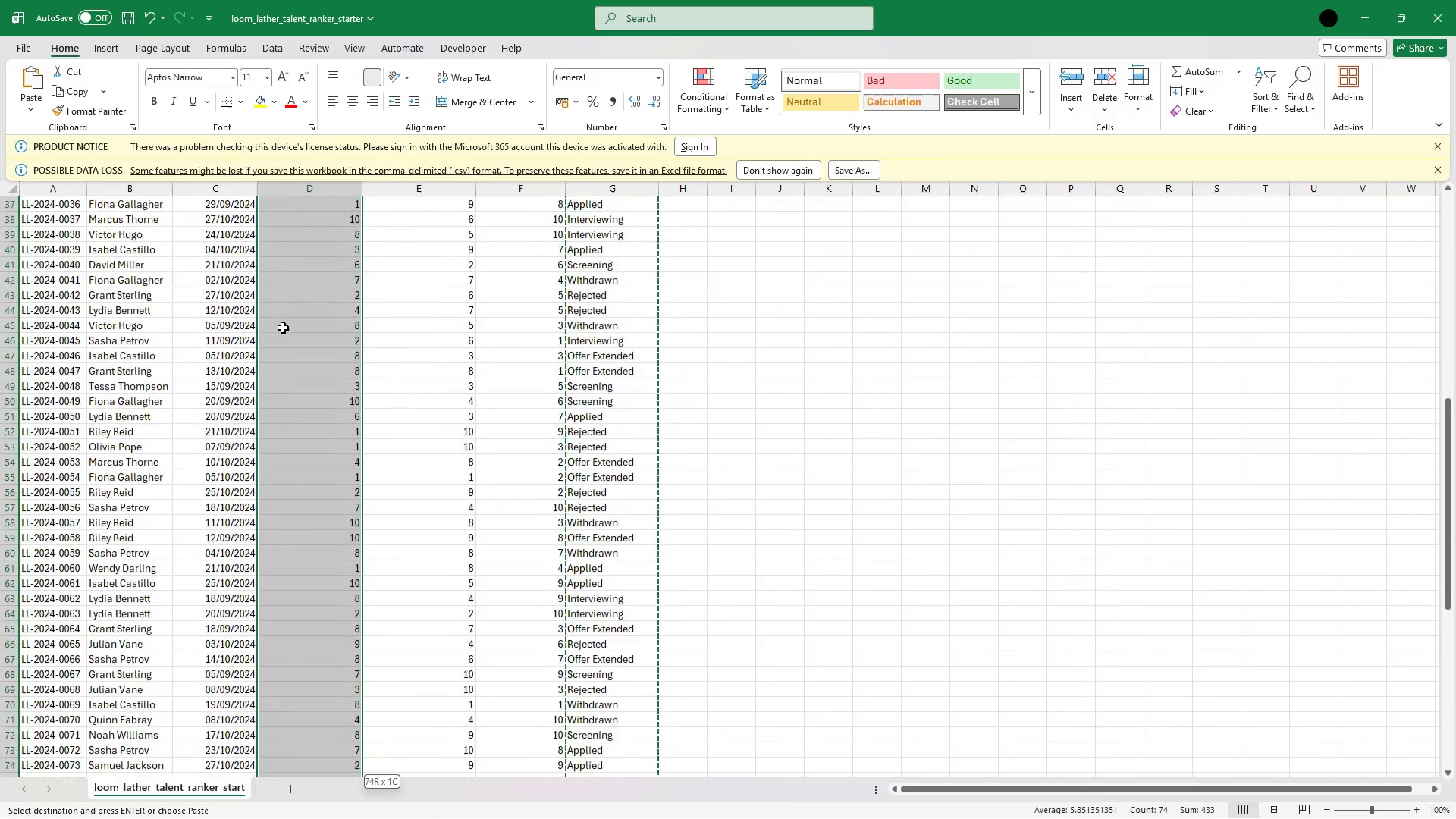 
key(Shift+ArrowDown)
 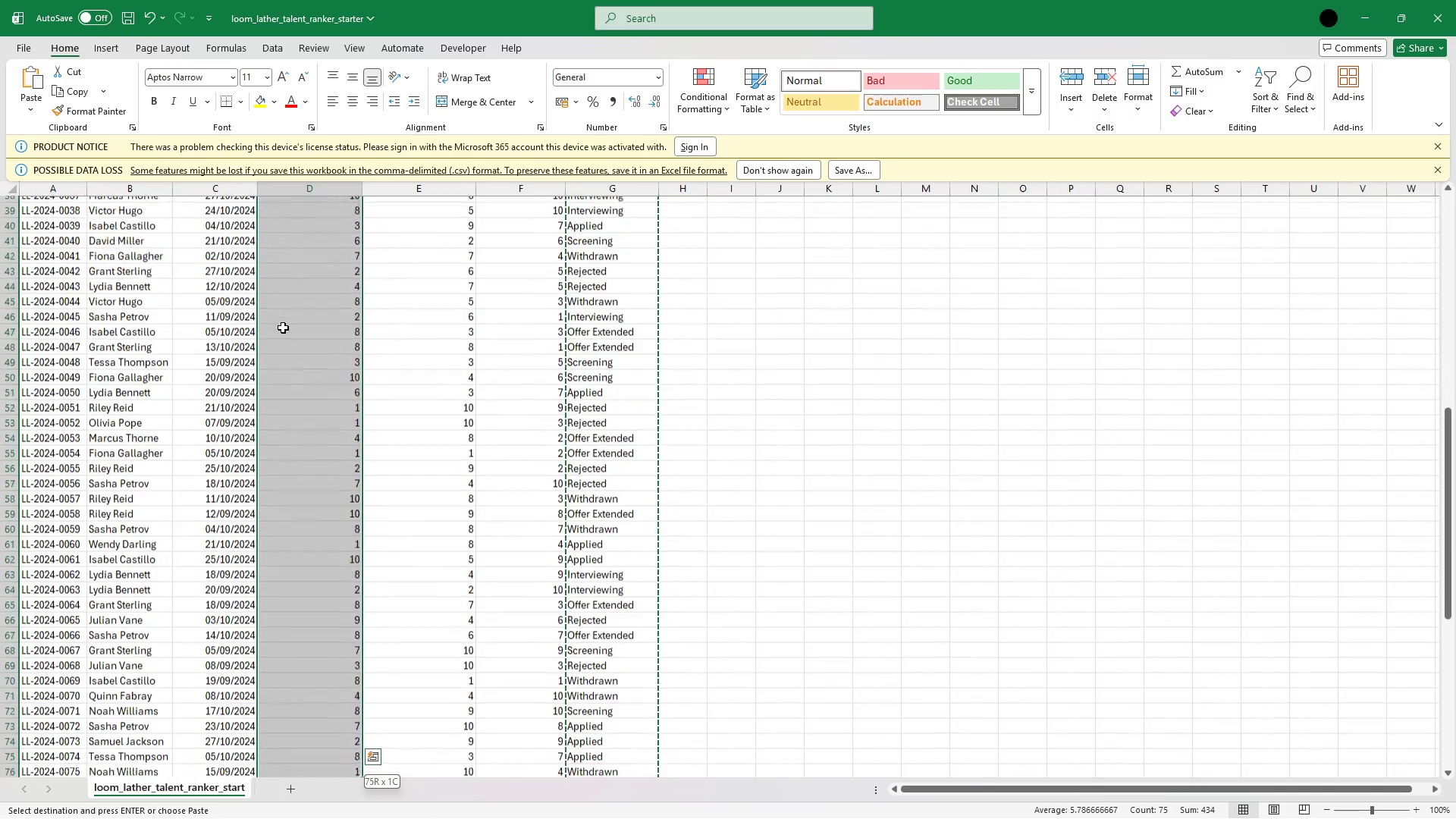 
key(Shift+ArrowDown)
 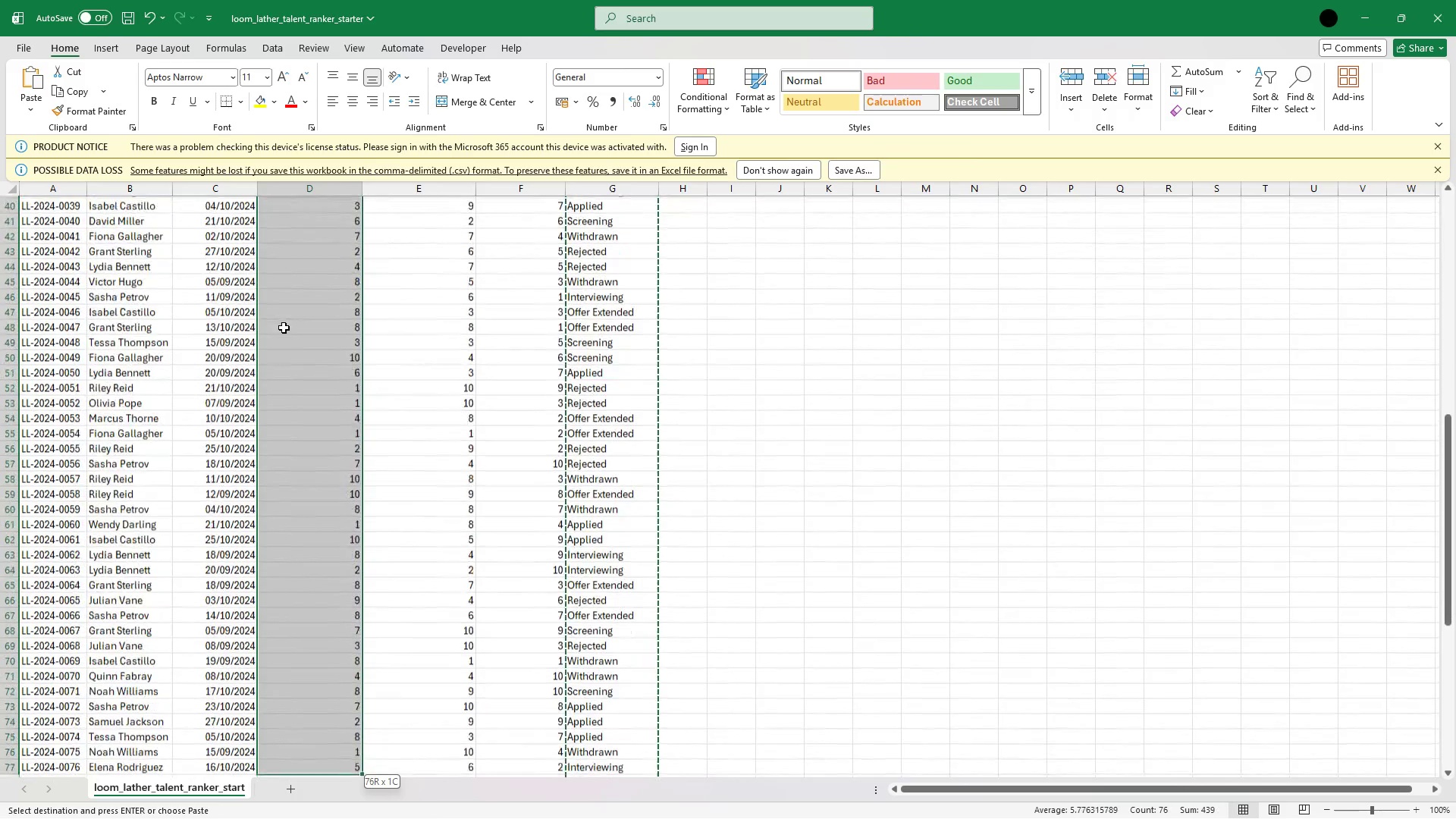 
key(Shift+ArrowDown)
 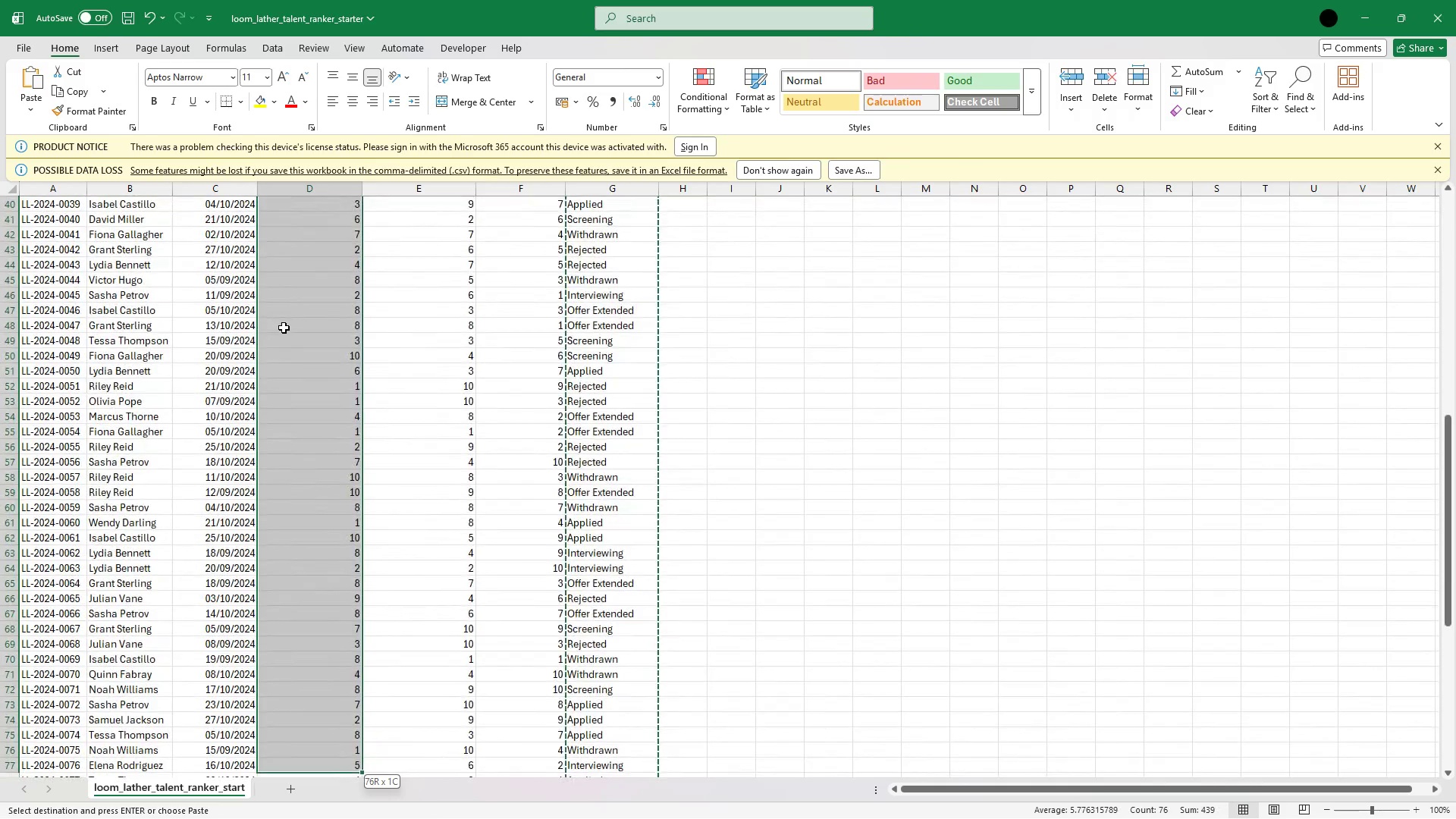 
hold_key(key=ArrowDown, duration=0.94)
 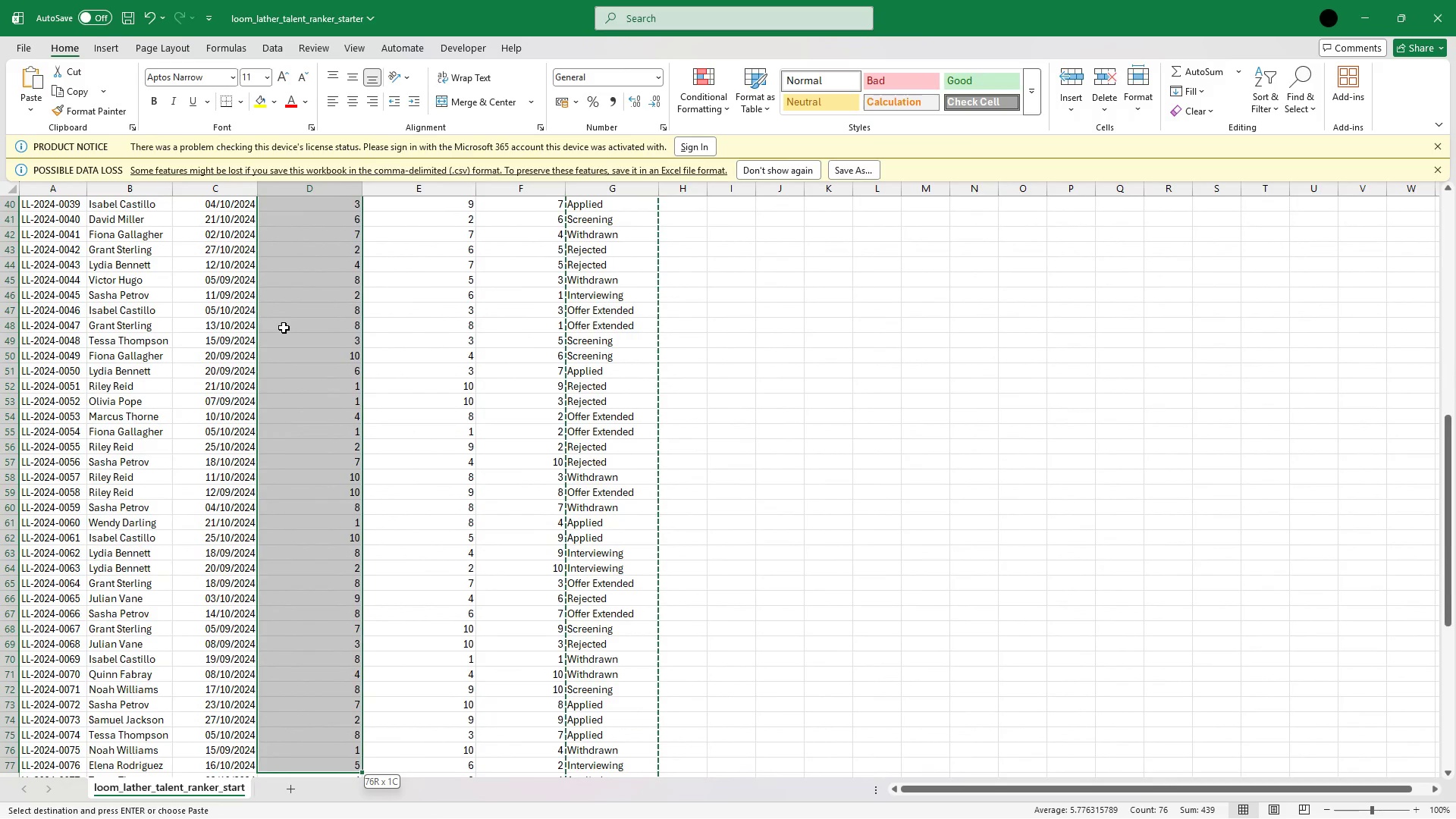 
hold_key(key=ArrowDown, duration=0.77)
 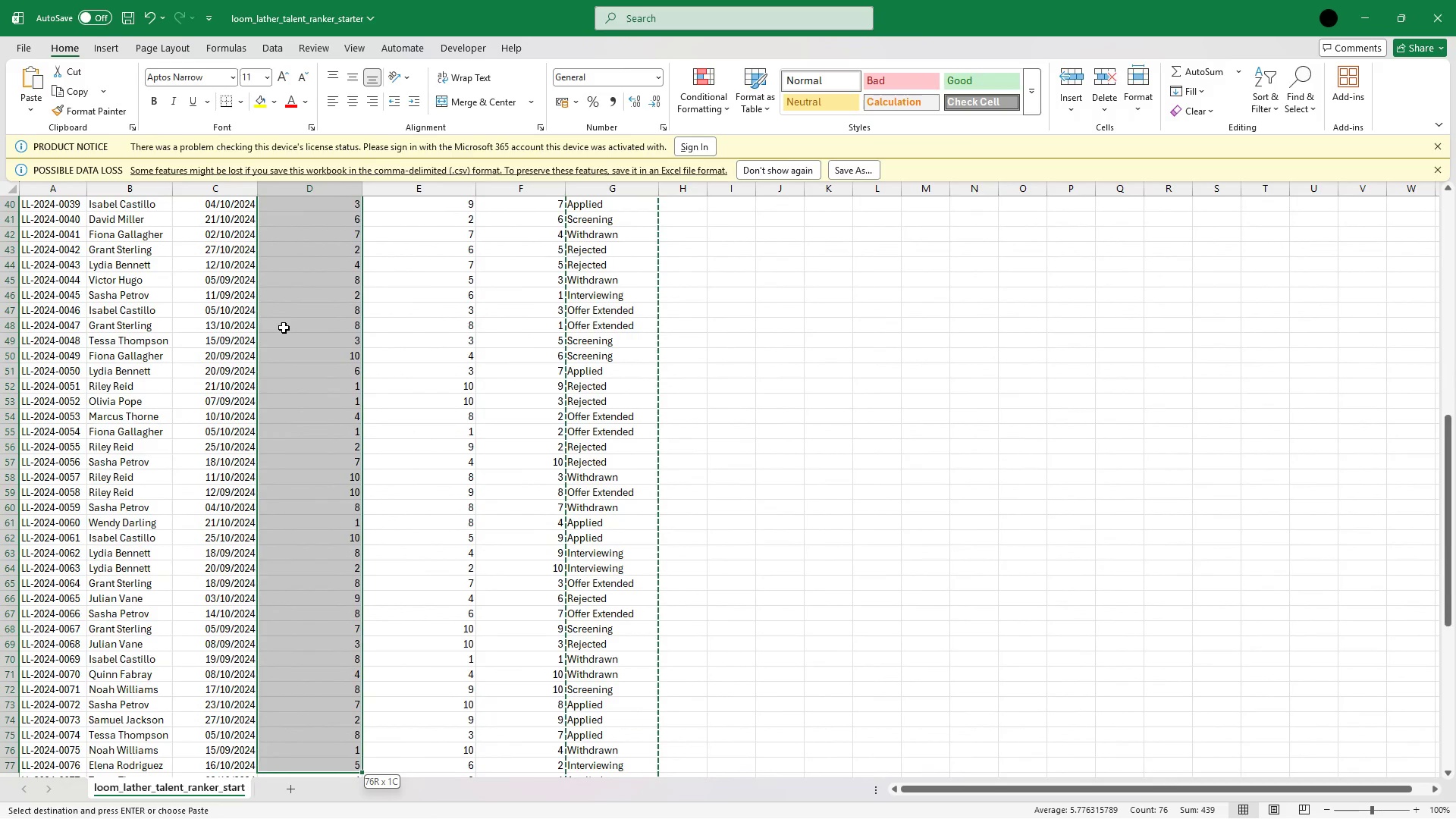 
key(Shift+ArrowDown)
 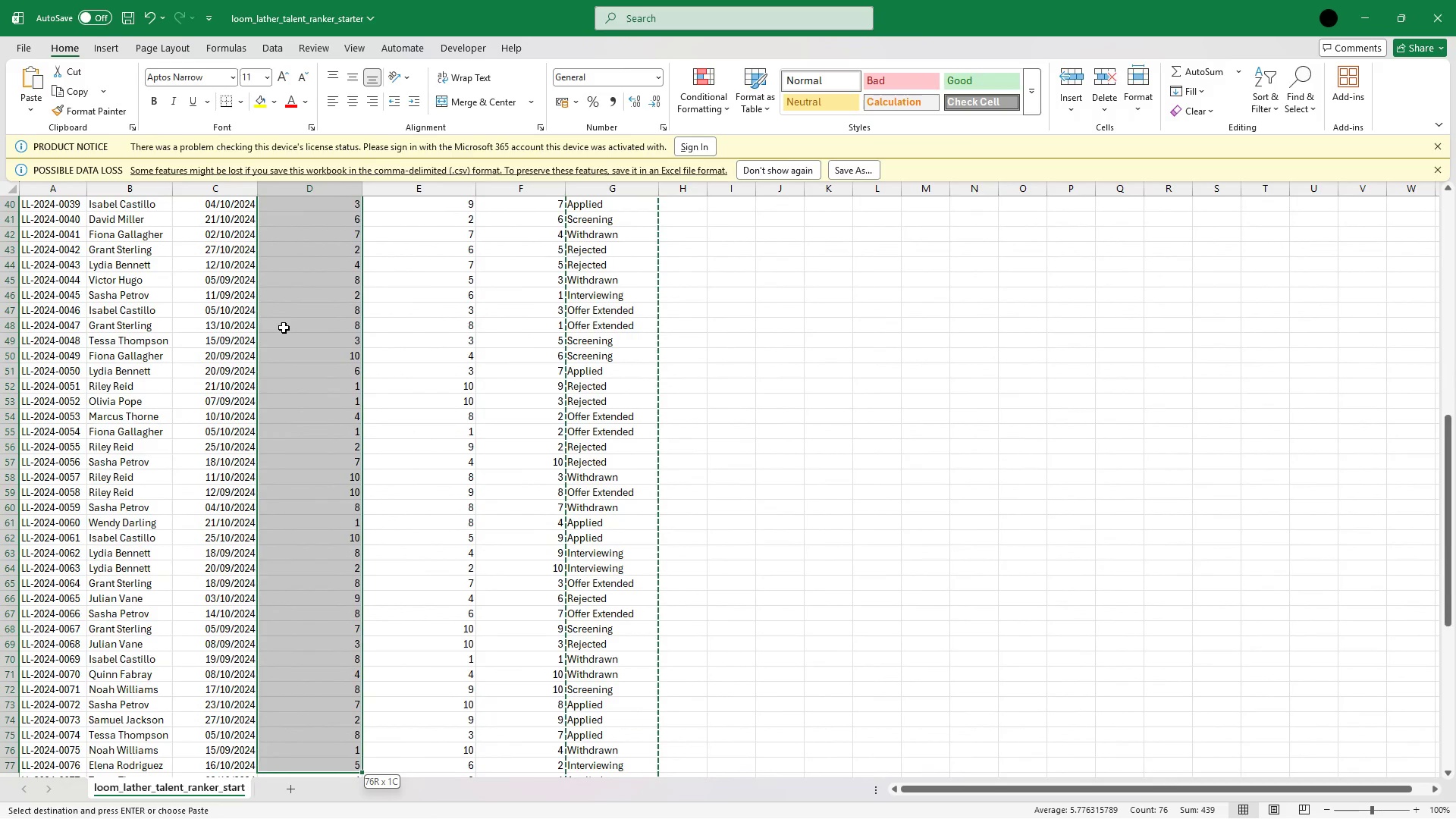 
key(Shift+ArrowDown)
 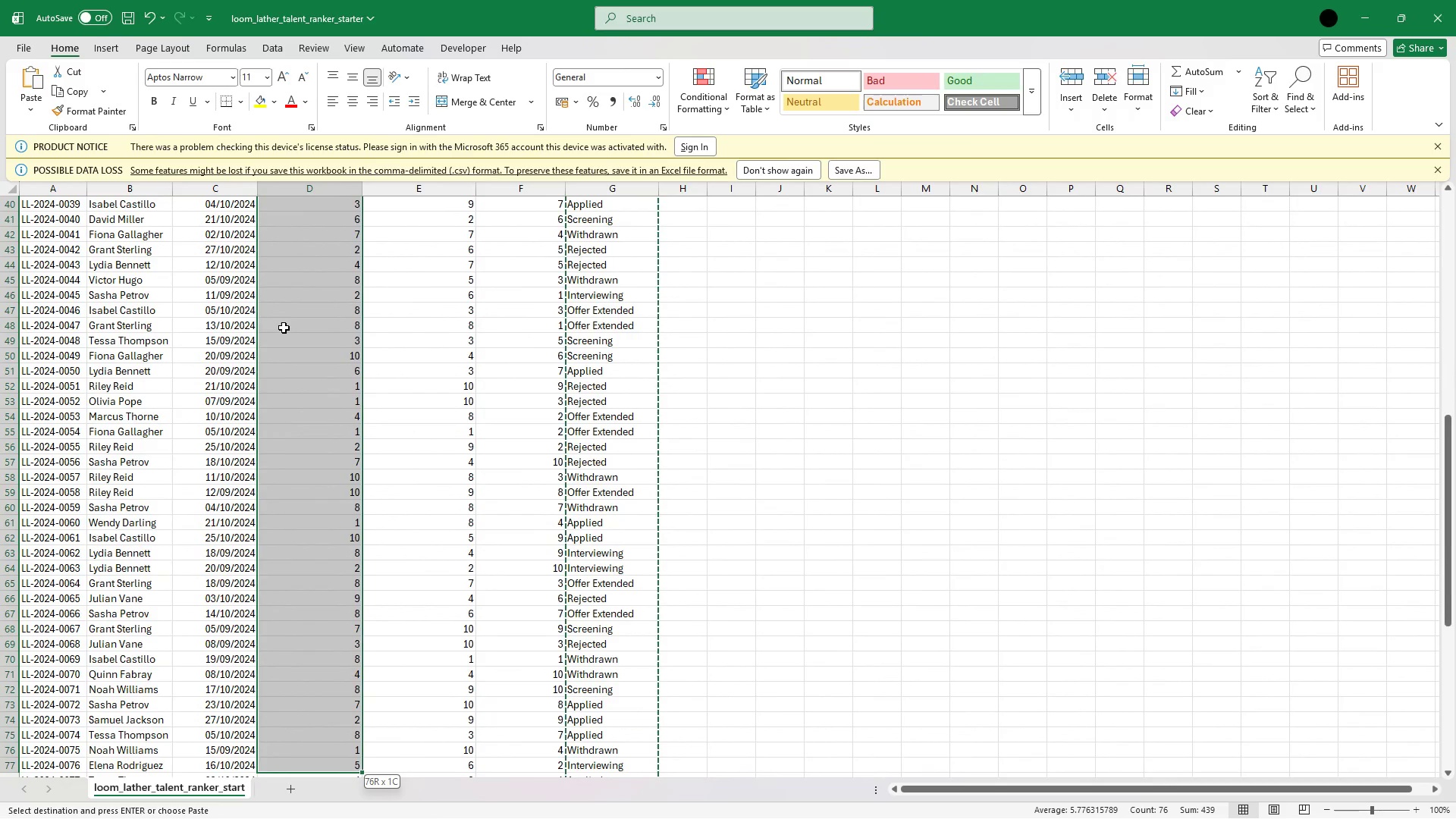 
key(Shift+ArrowDown)
 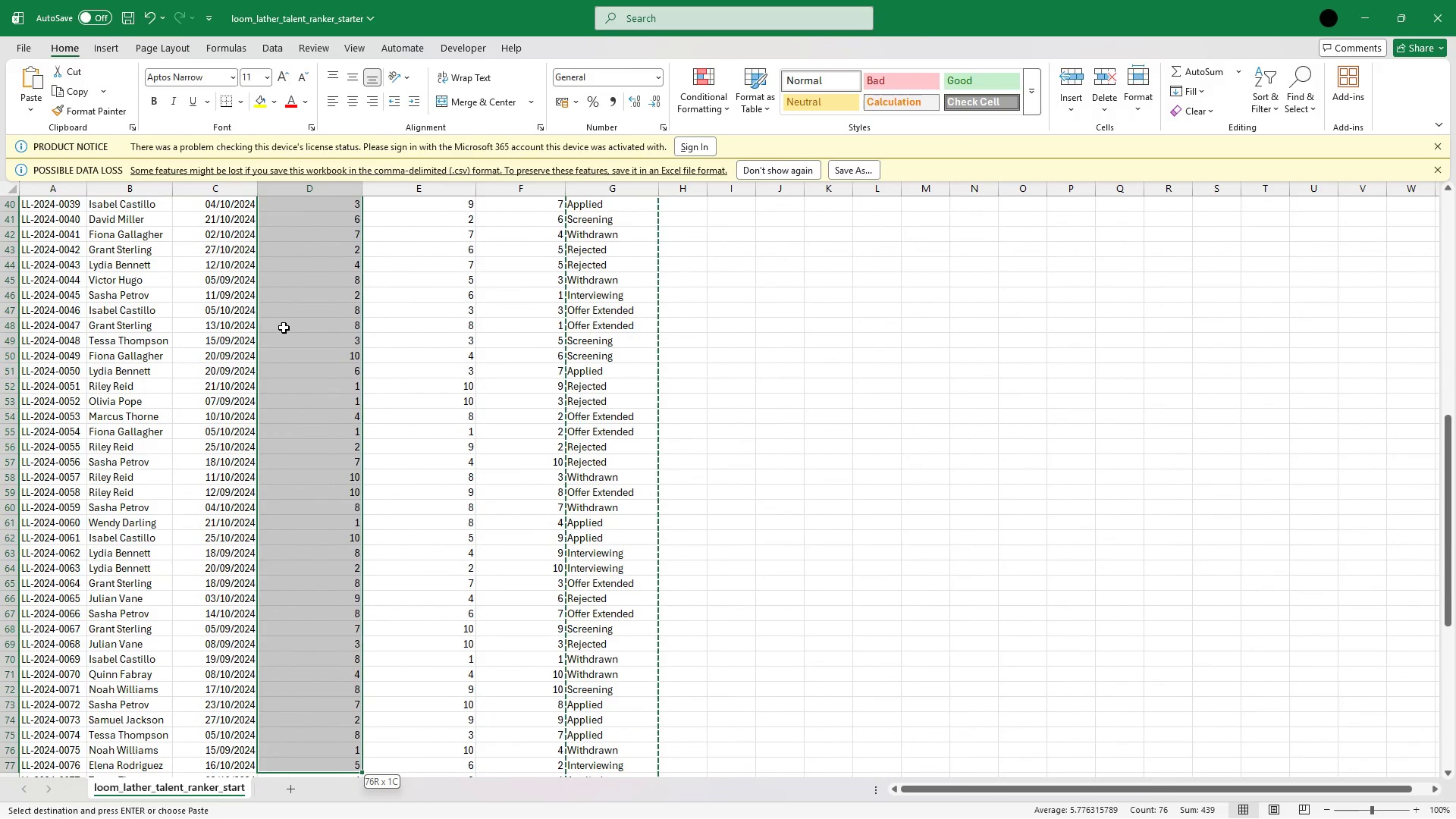 
key(Shift+ArrowDown)
 